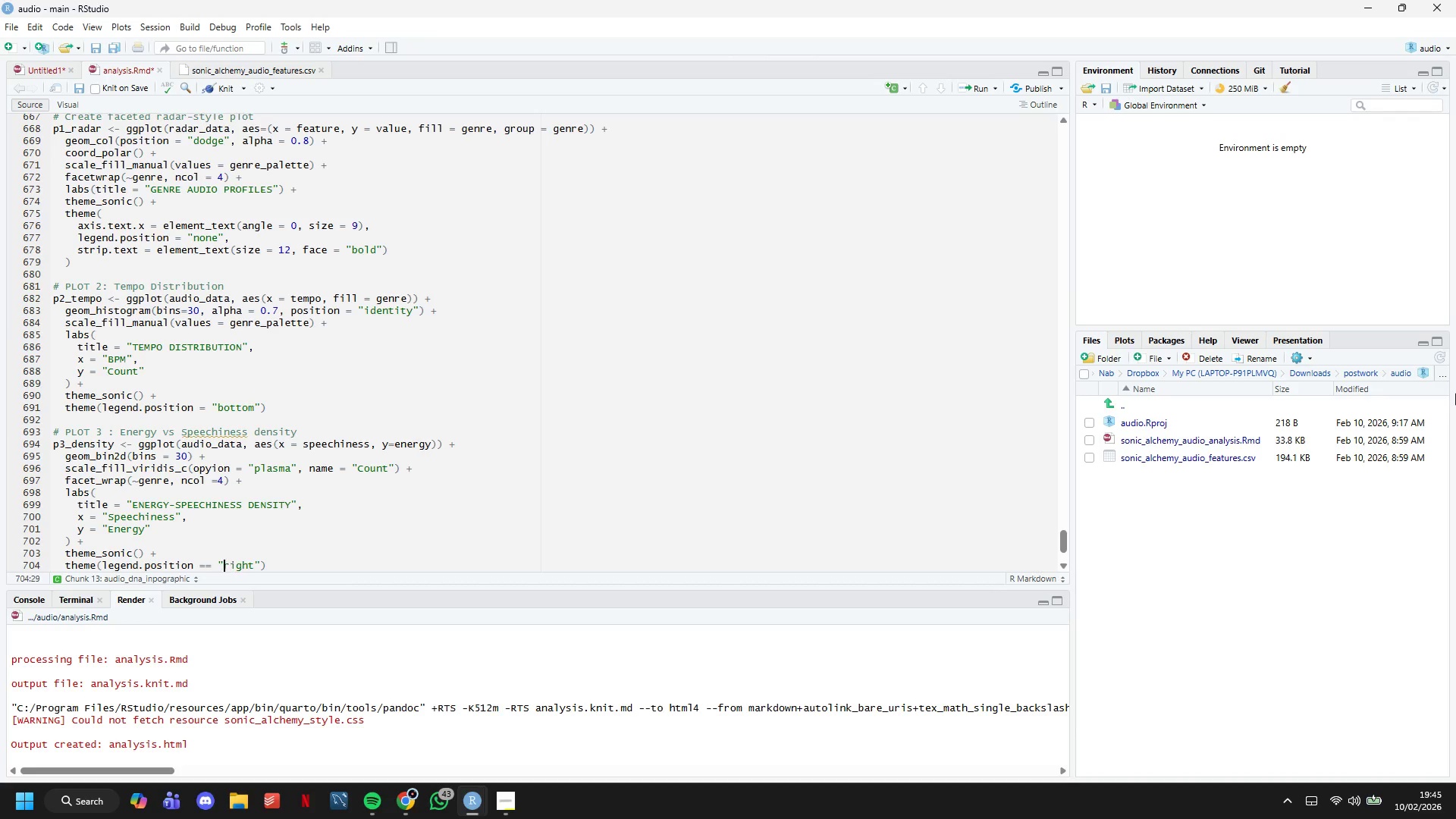 
key(ArrowLeft)
 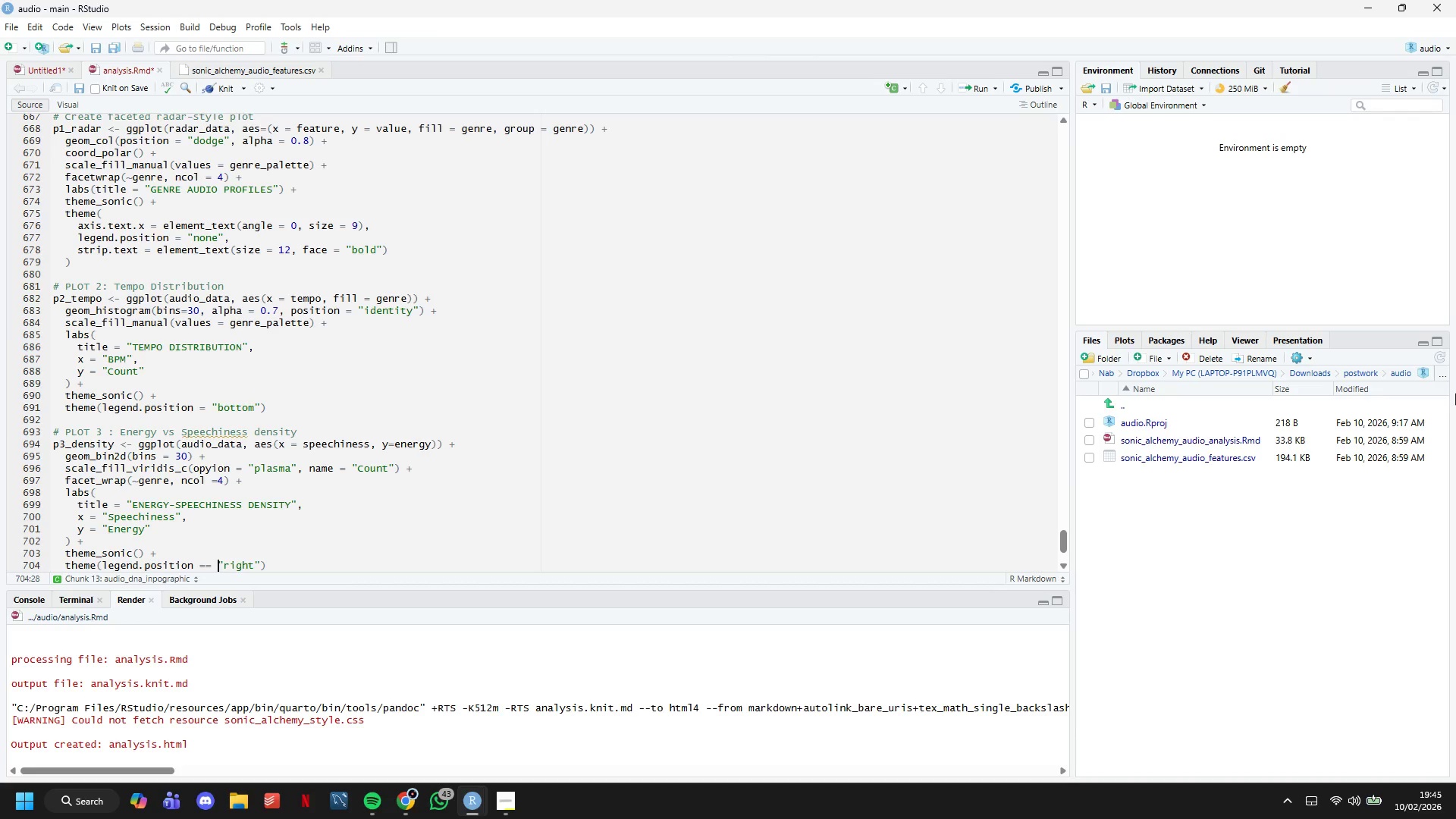 
key(ArrowLeft)
 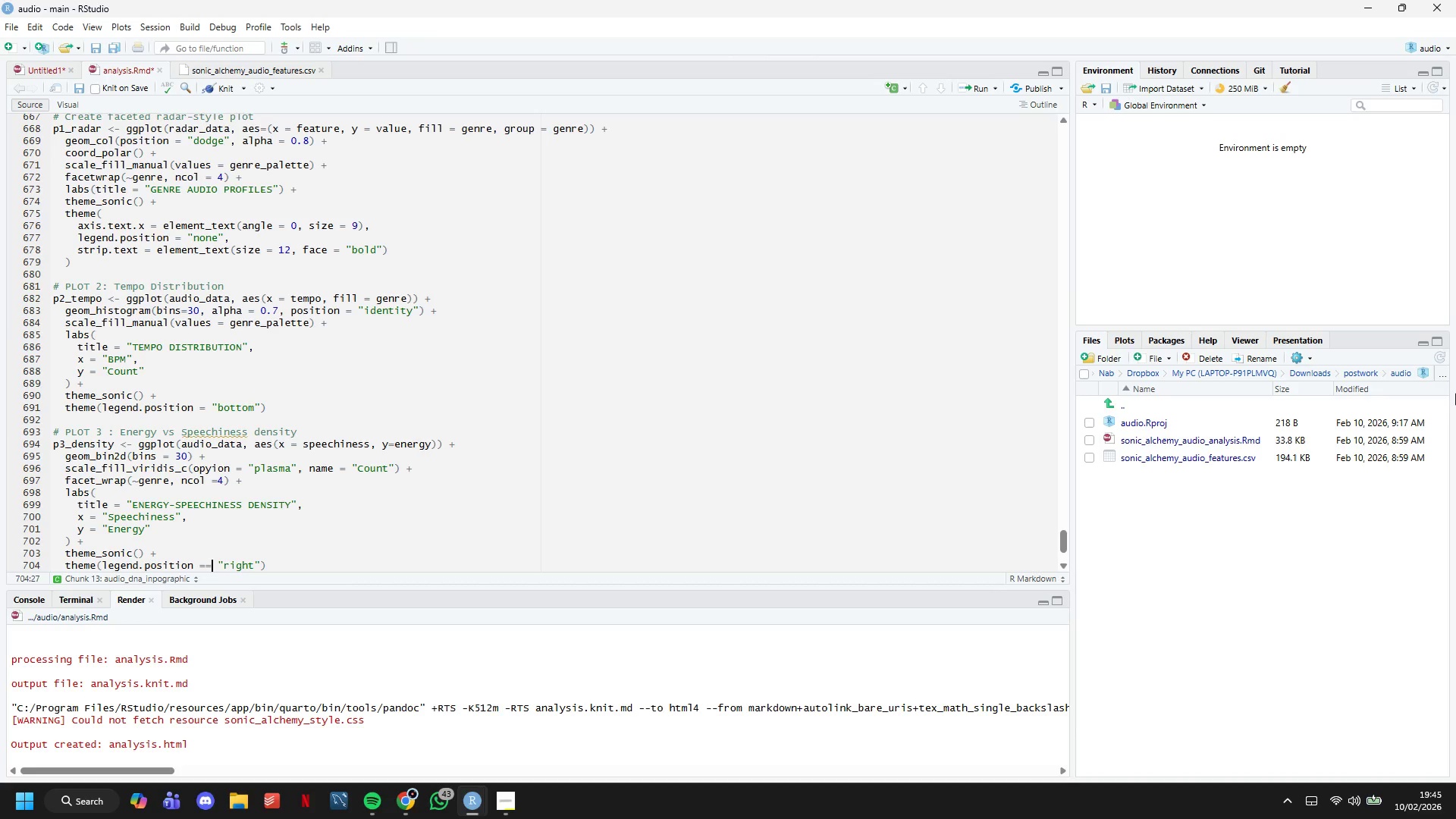 
key(Backspace)
 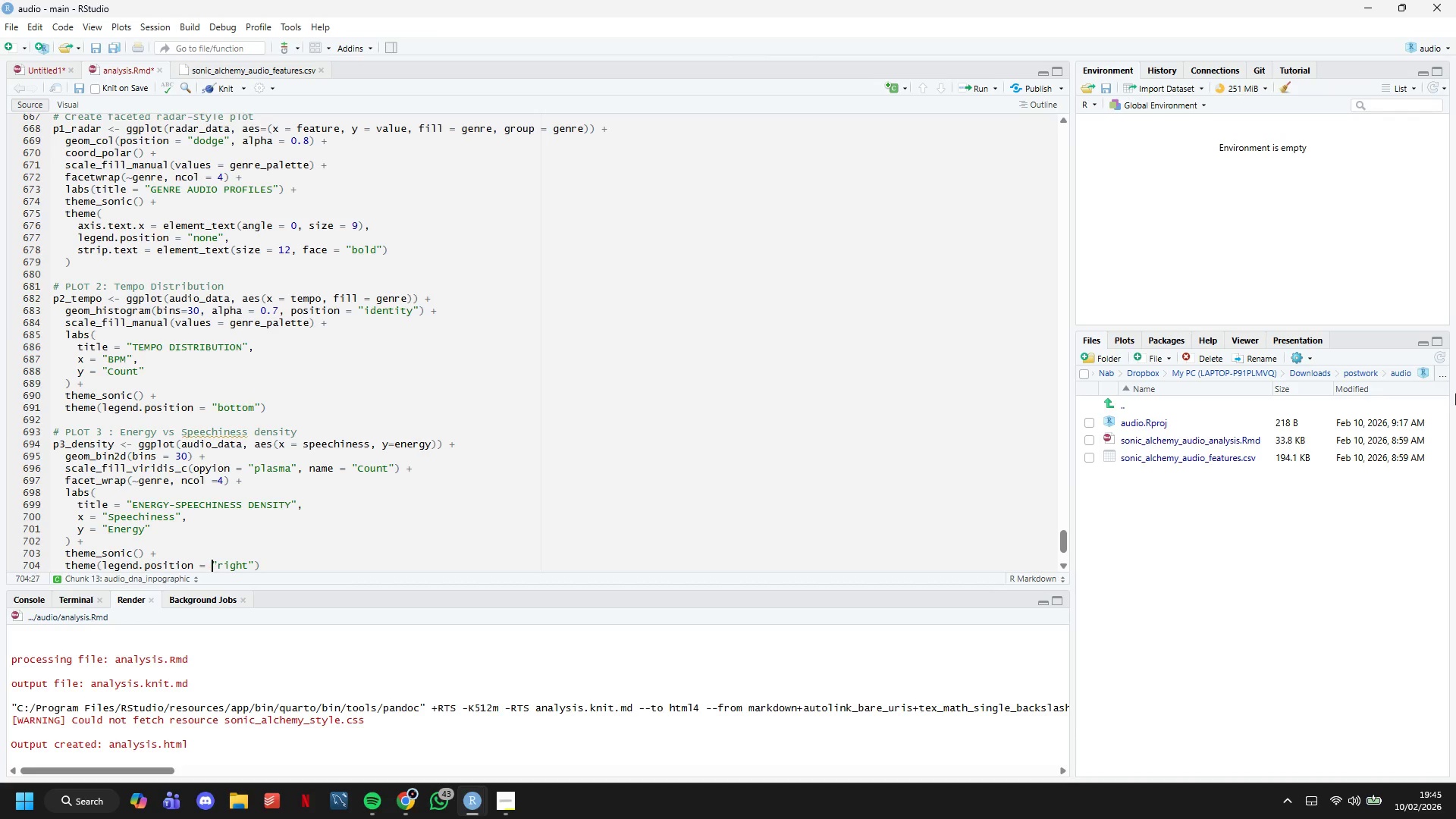 
key(ArrowRight)
 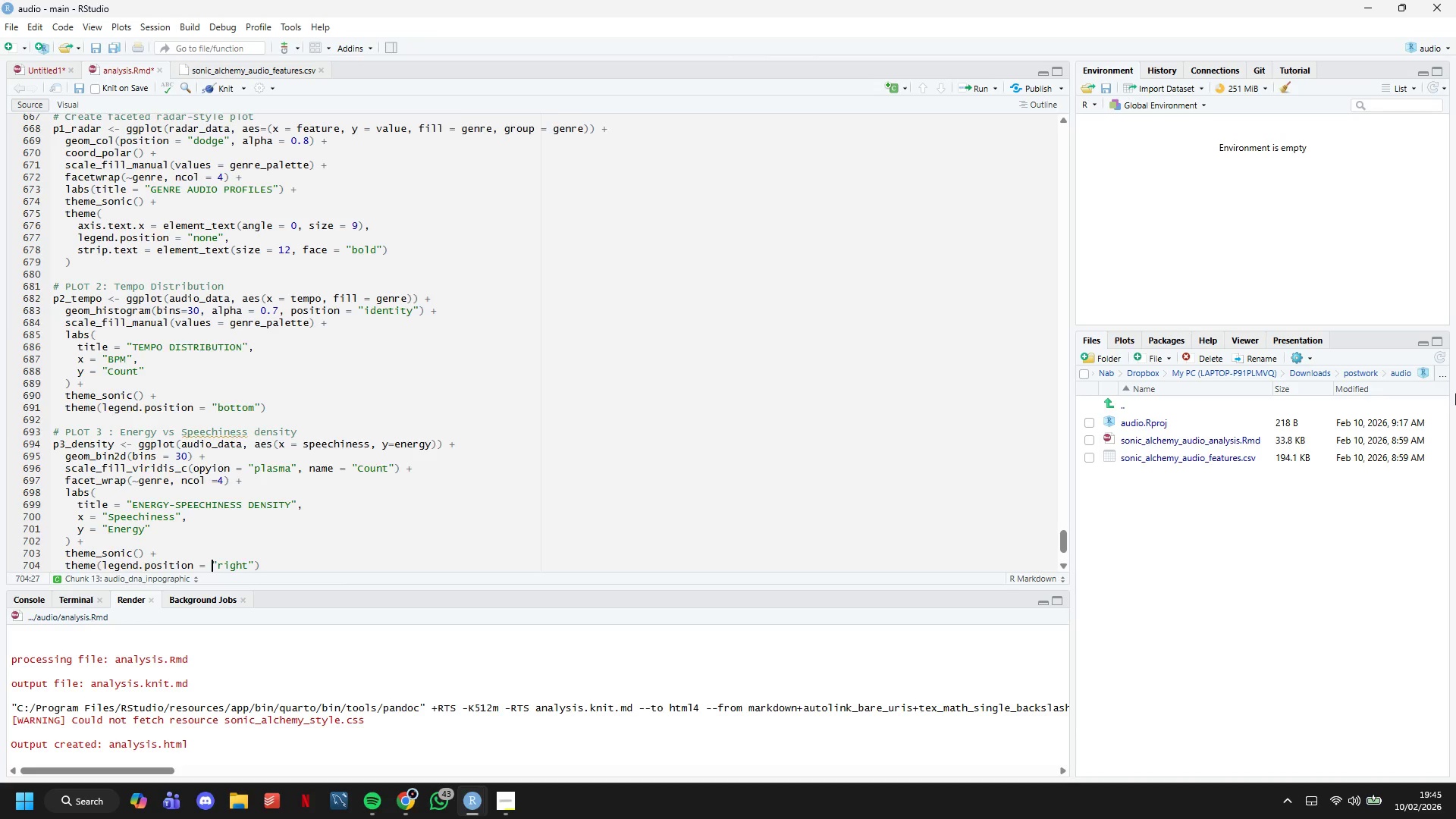 
key(ArrowDown)
 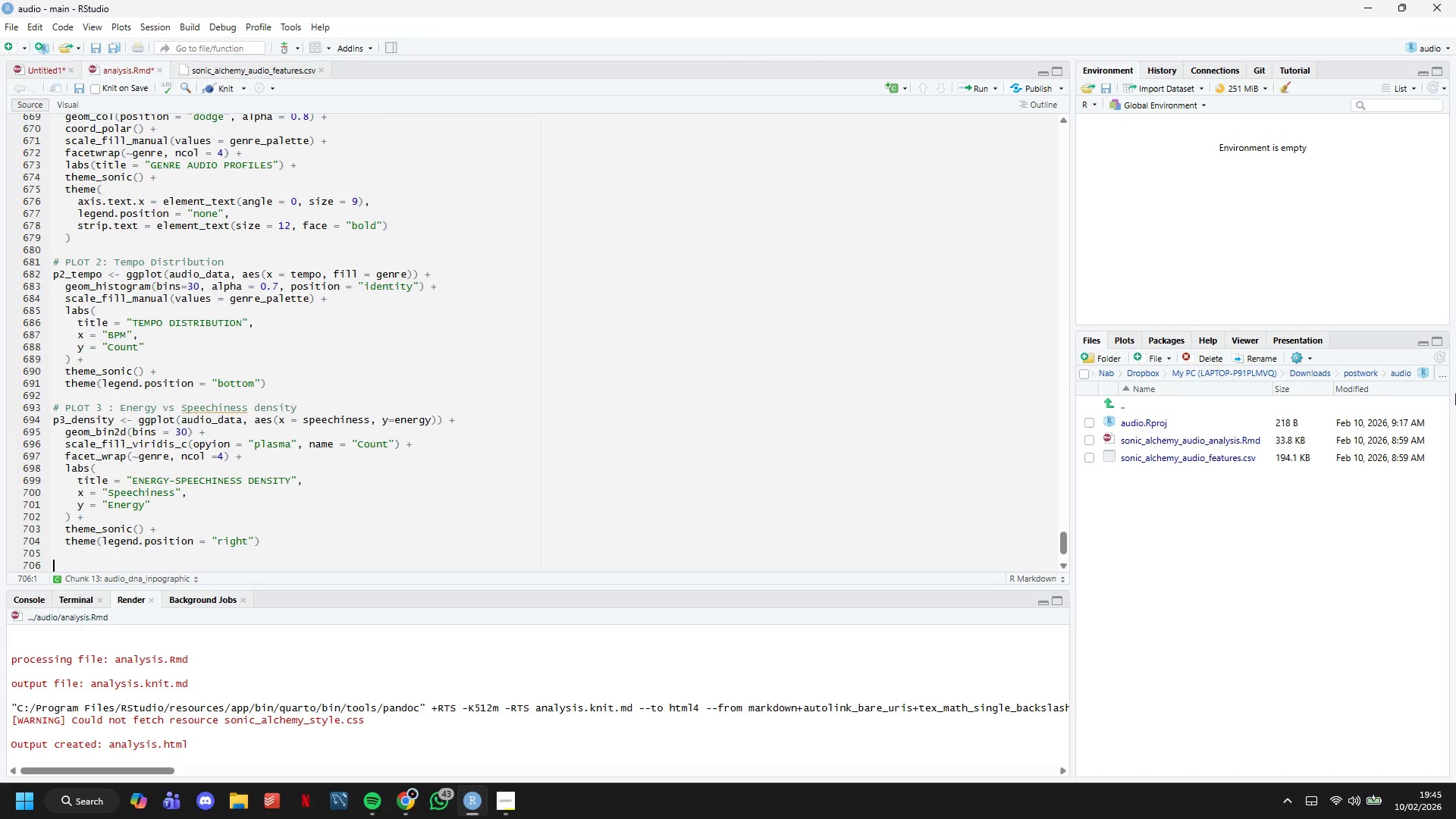 
key(ArrowDown)
 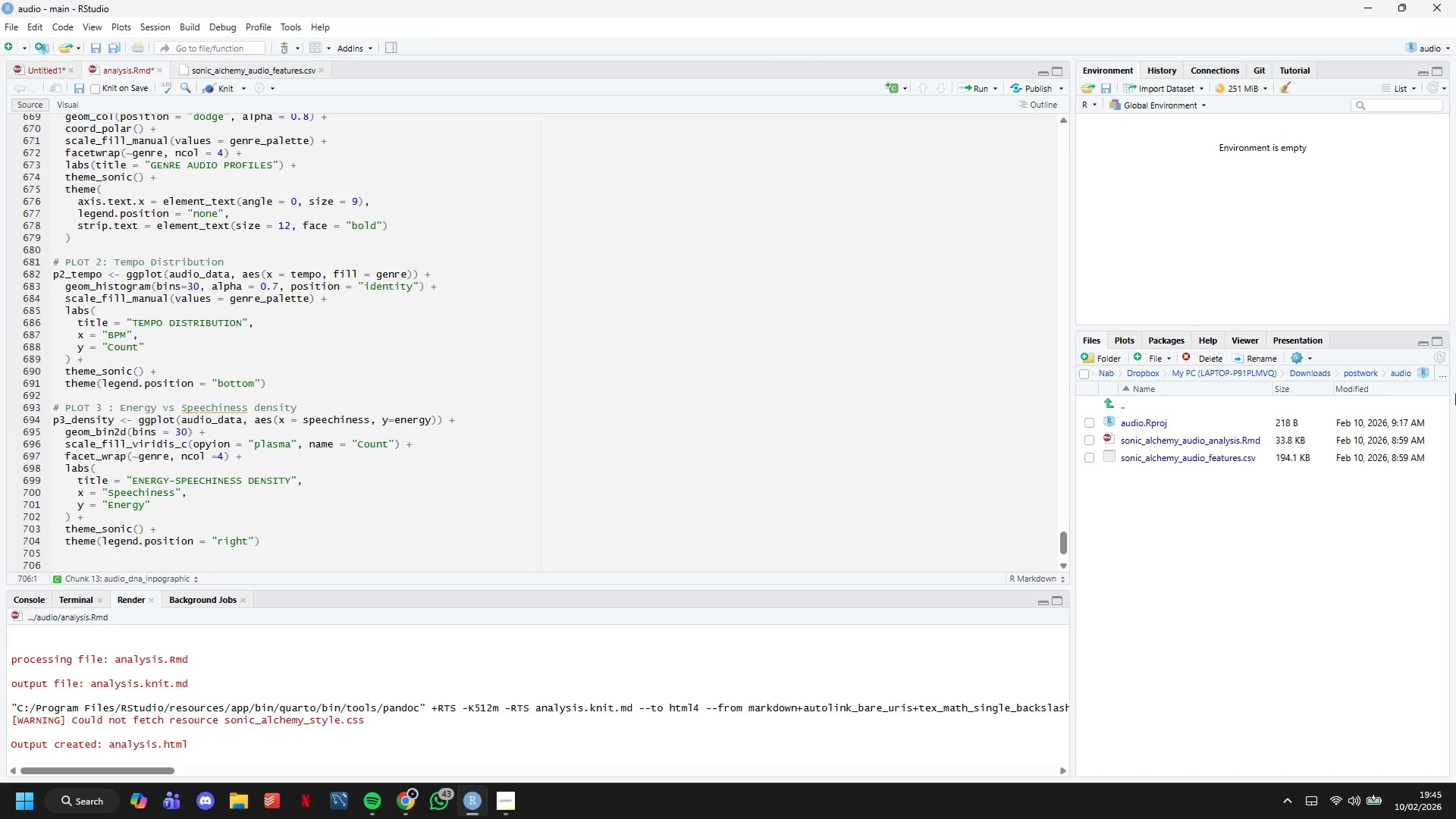 
key(ArrowUp)
 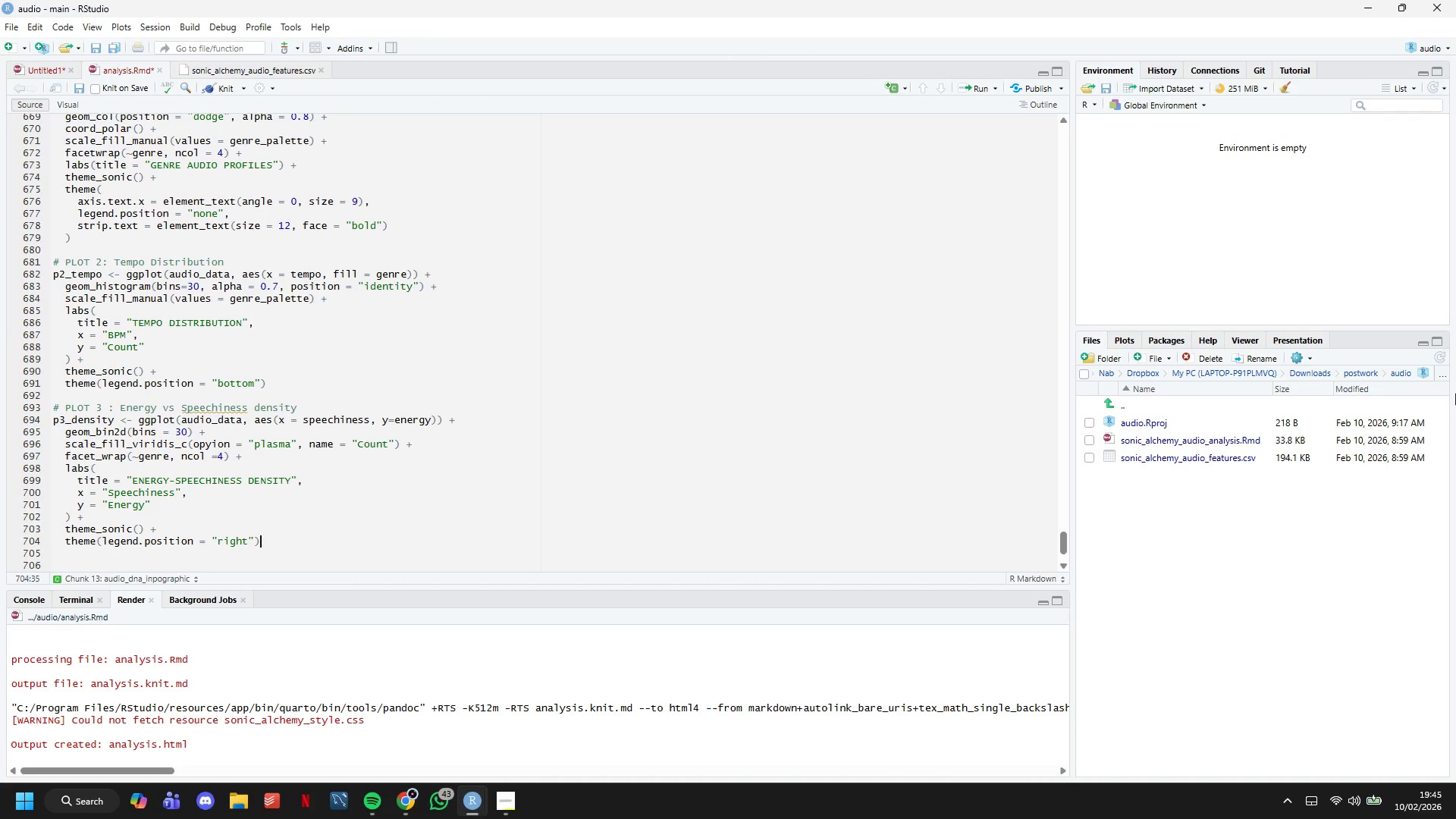 
key(ArrowLeft)
 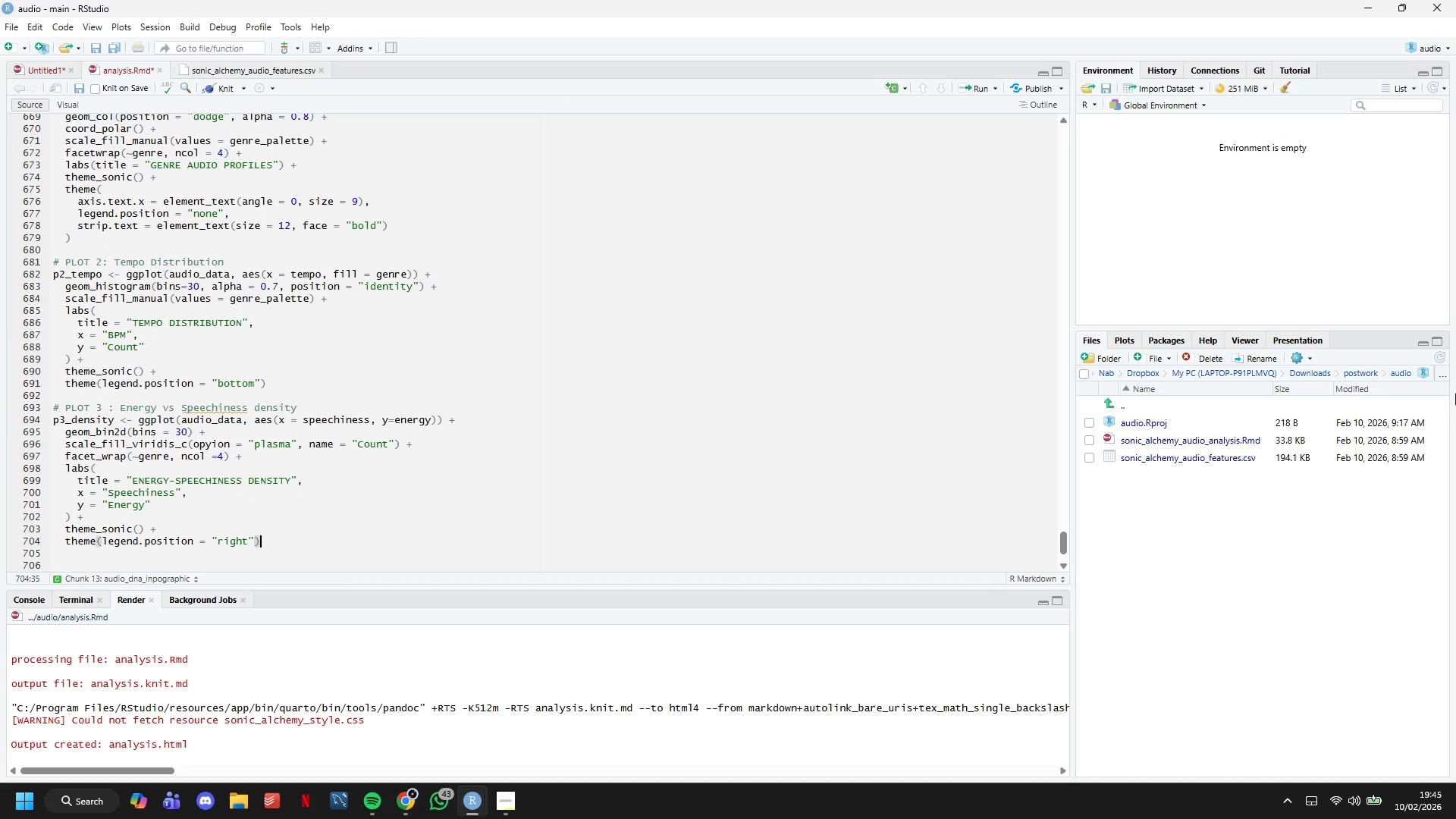 
key(Control+S)
 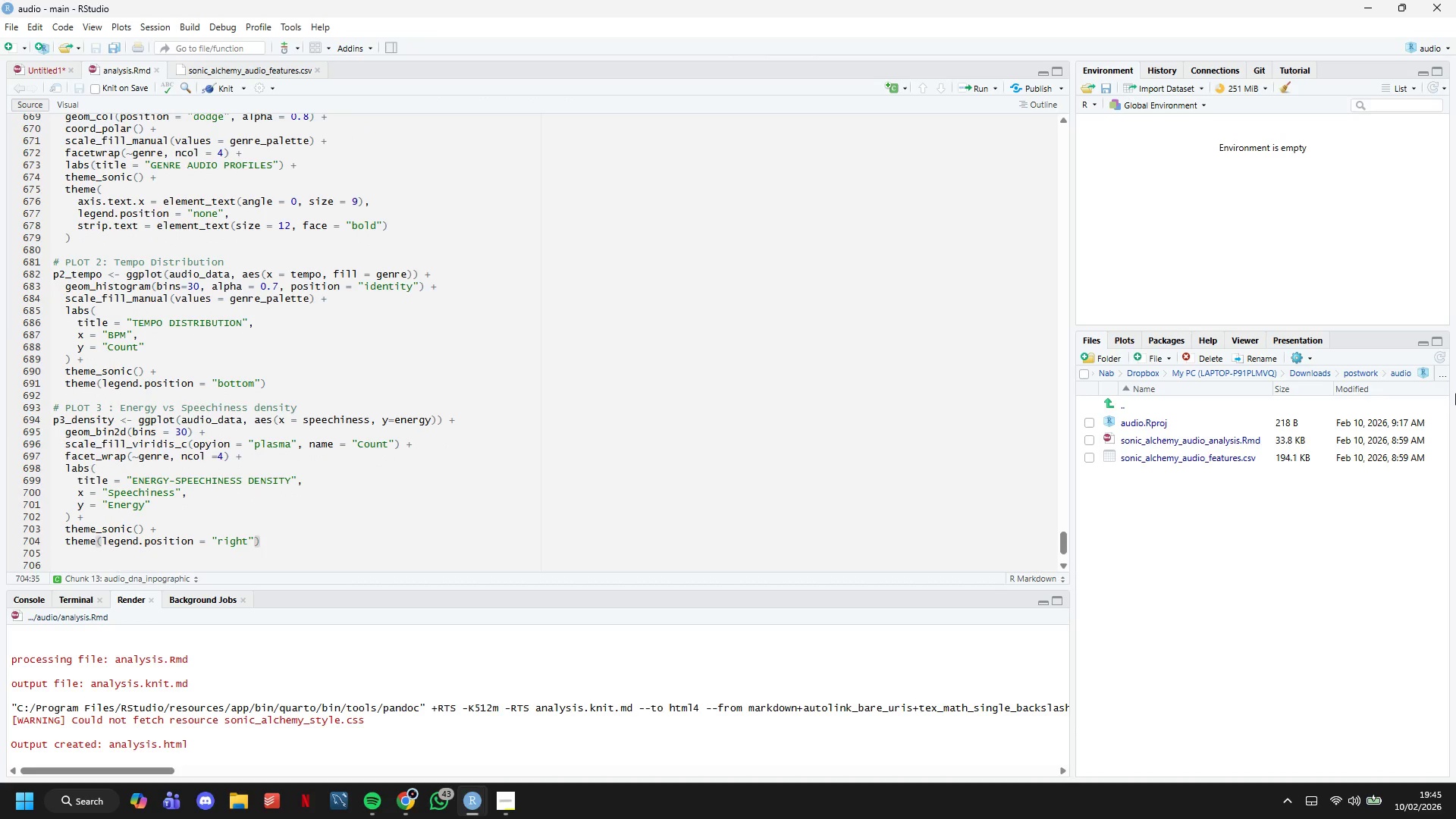 
key(Enter)
 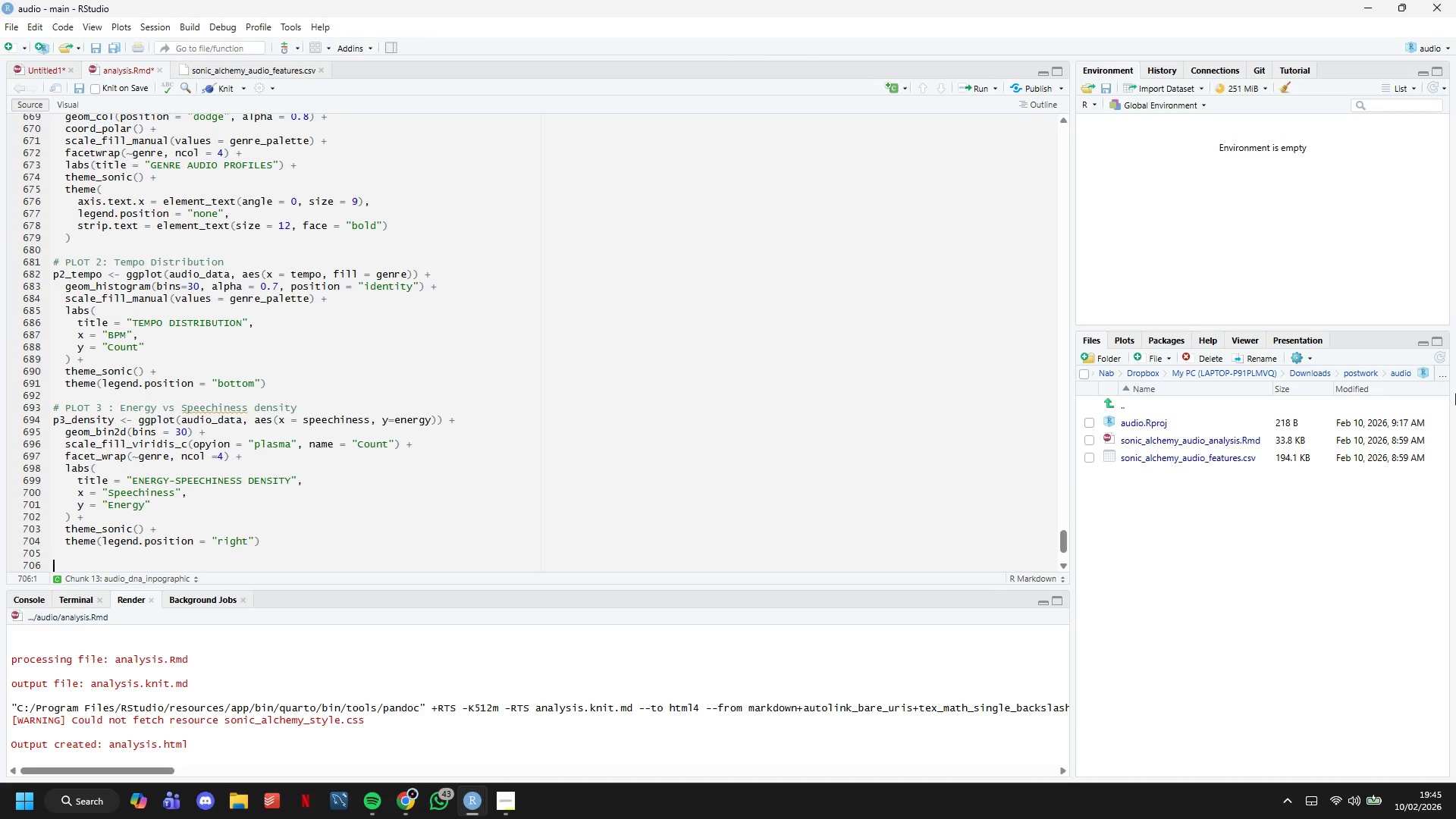 
key(Enter)
 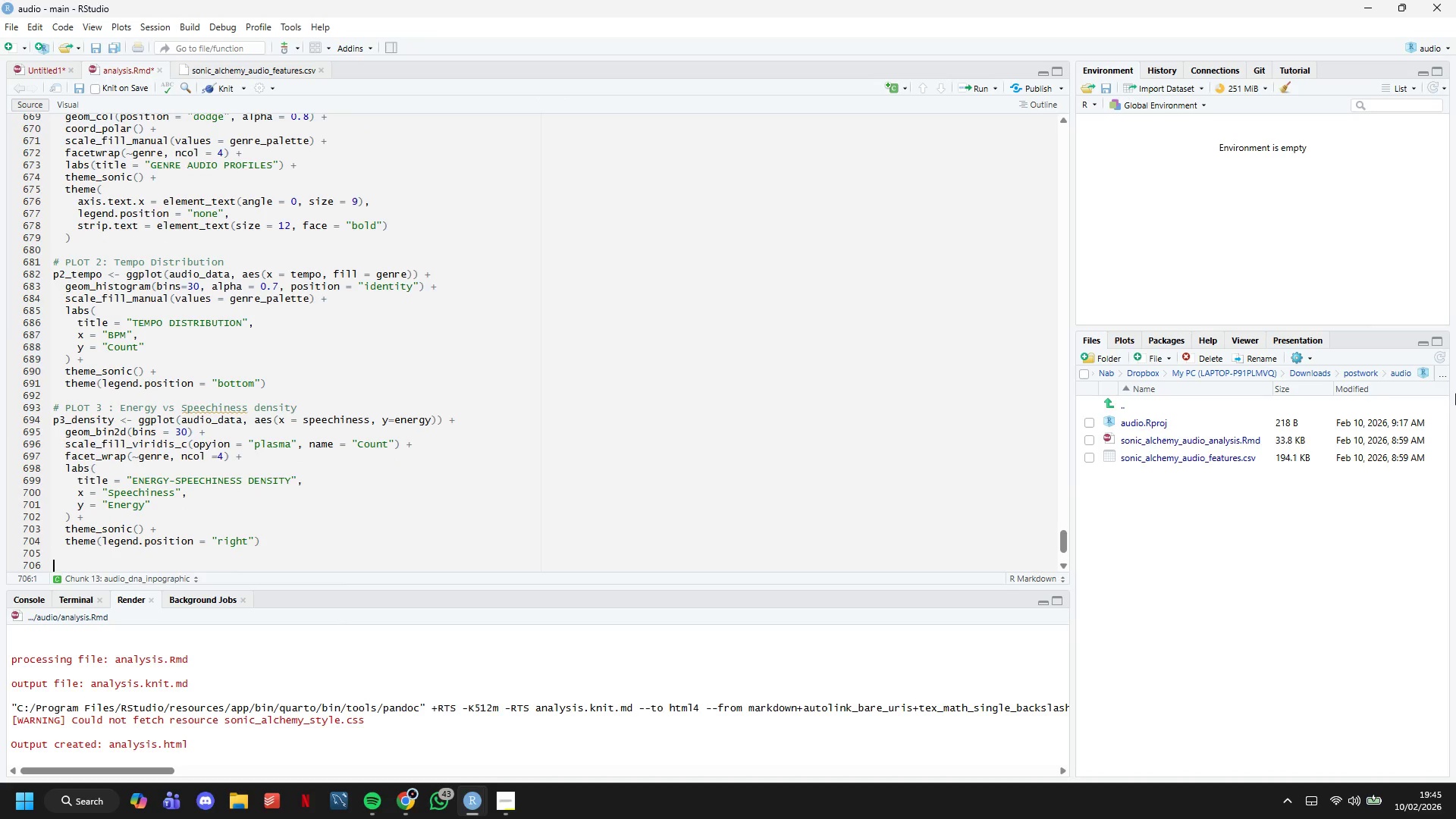 
type(# PLOT 4: Key metrics summary bars)
 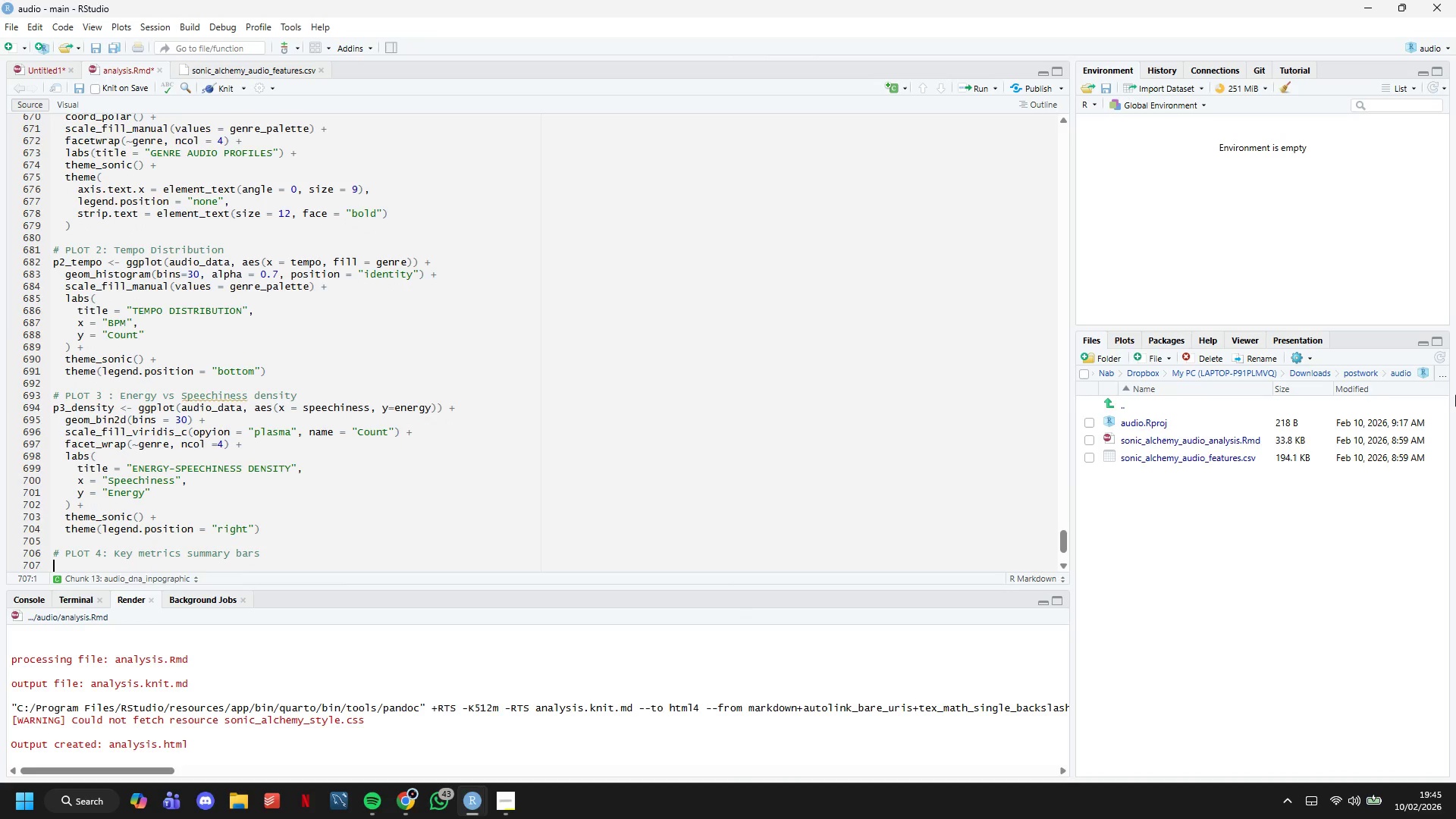 
 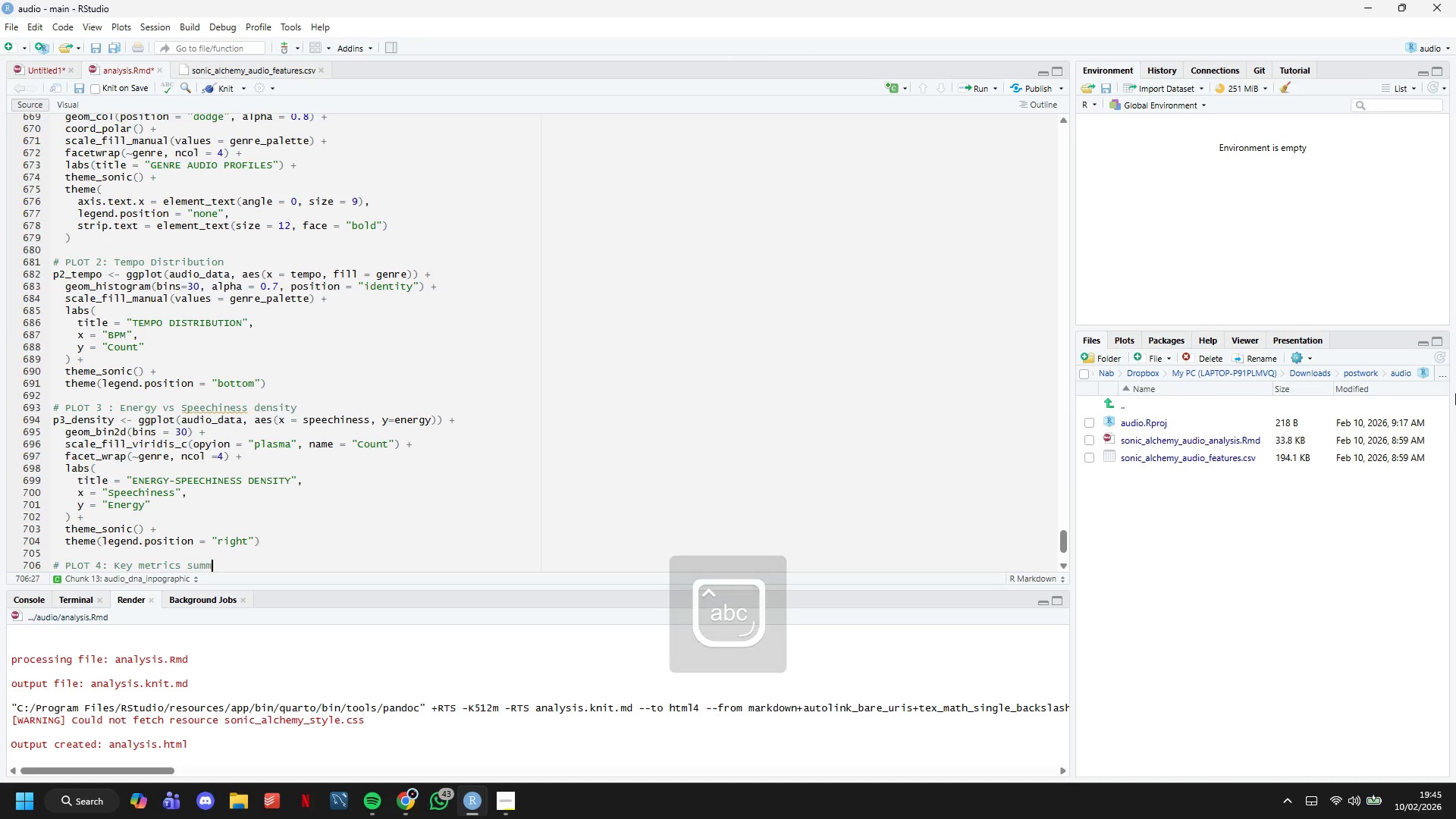 
key(Enter)
 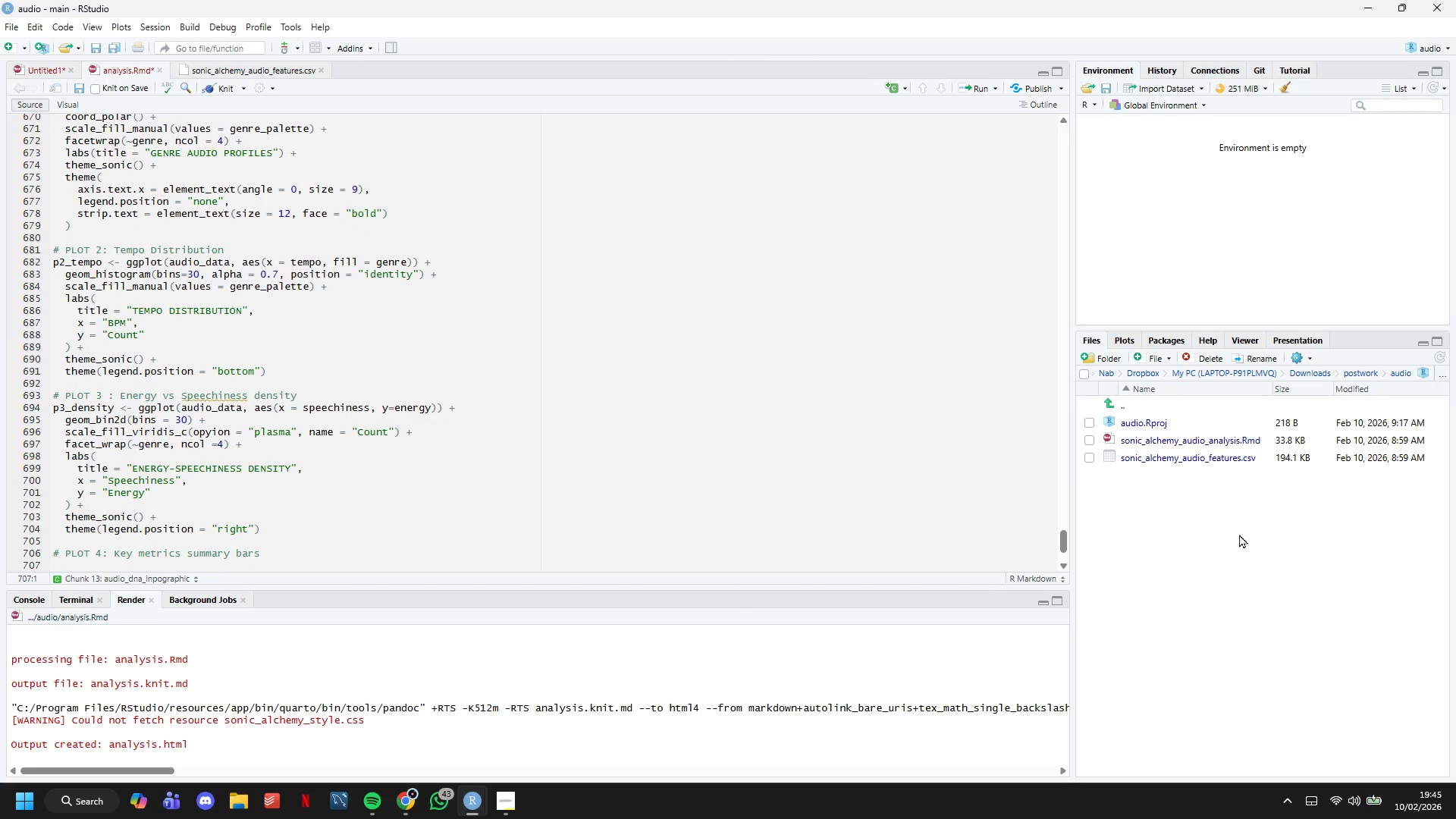 
scroll: coordinate [689, 288], scroll_direction: down, amount: 10.0
 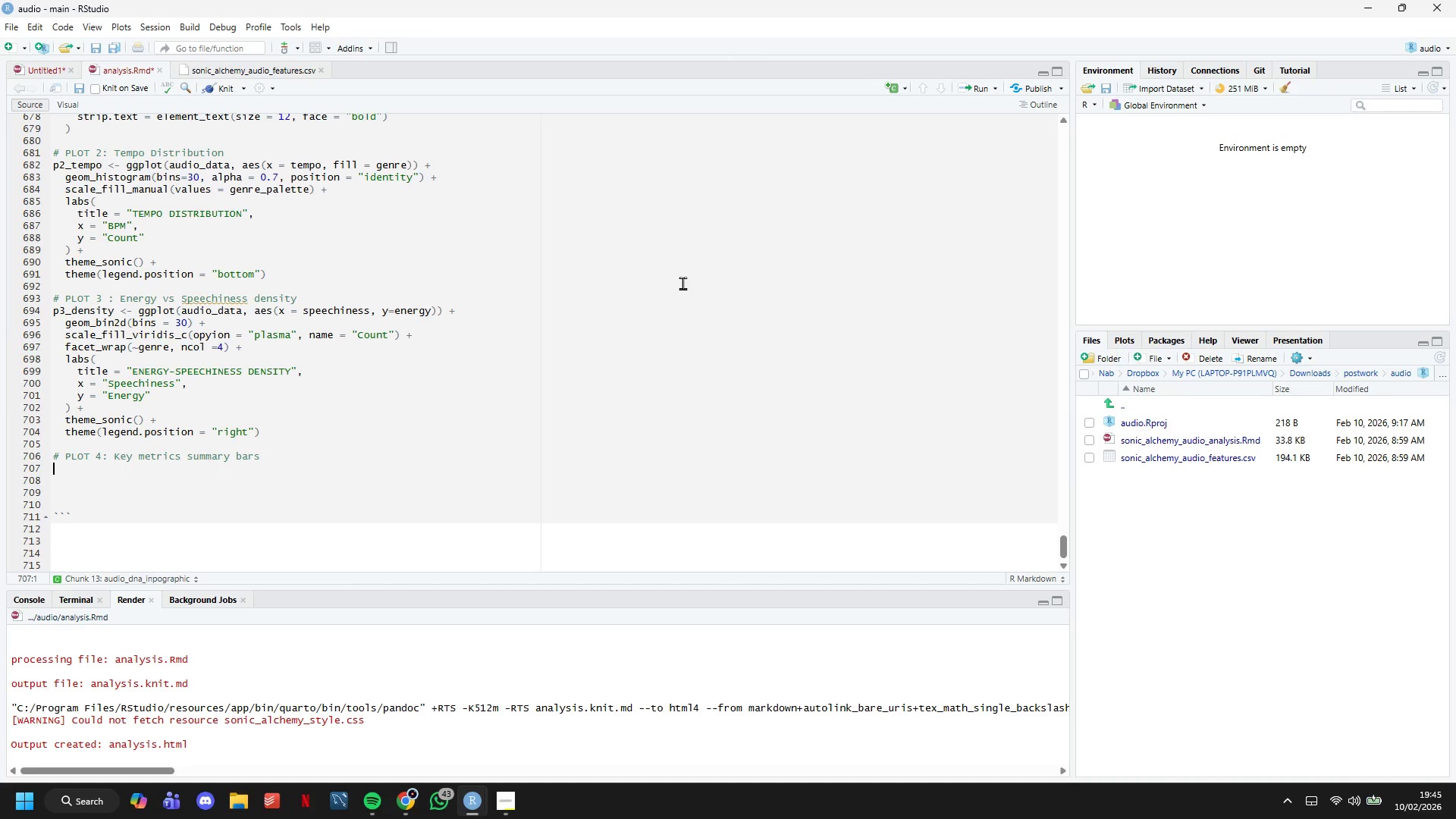 
type(summary_for_bars)
 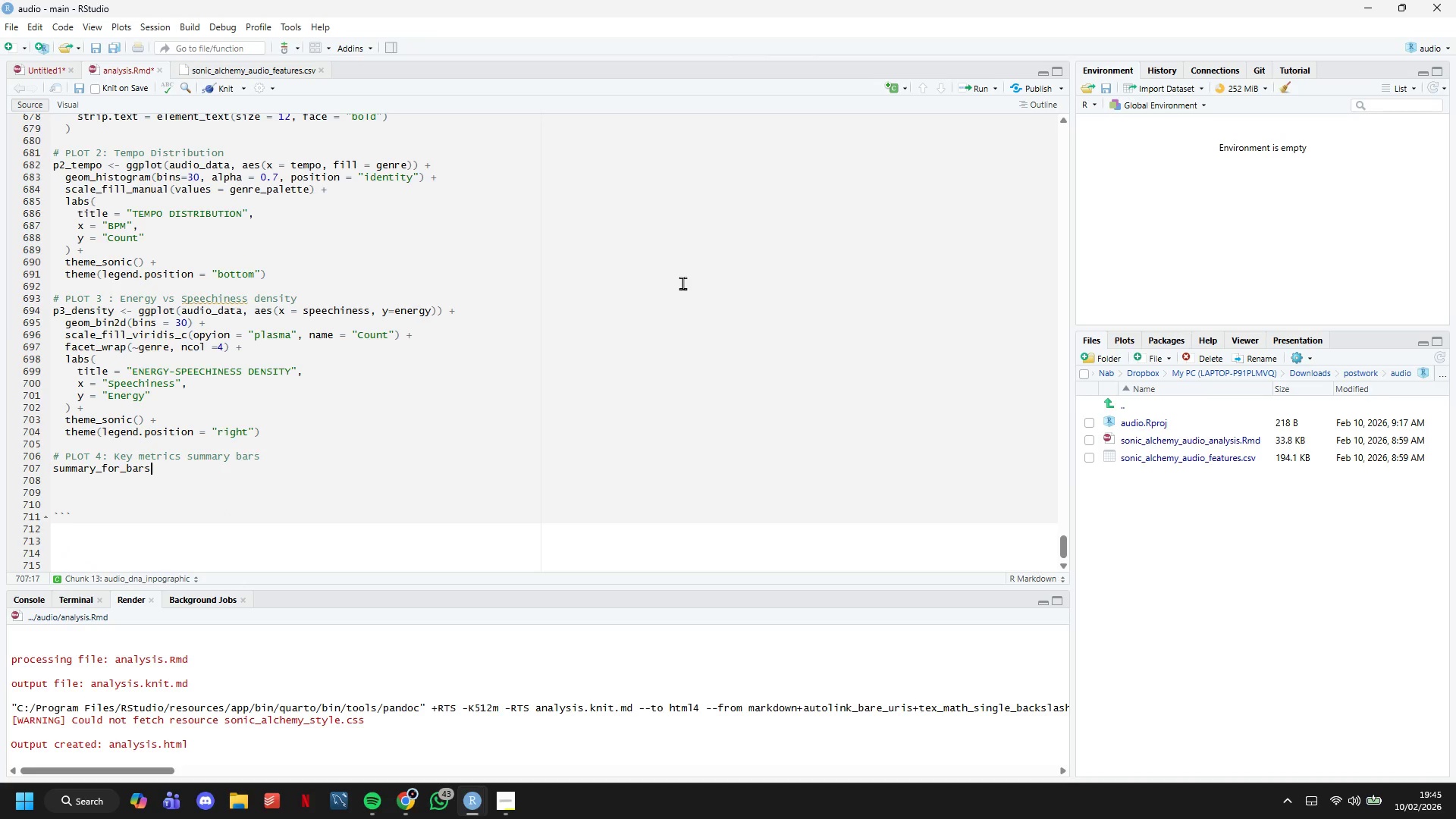 
wait(12.62)
 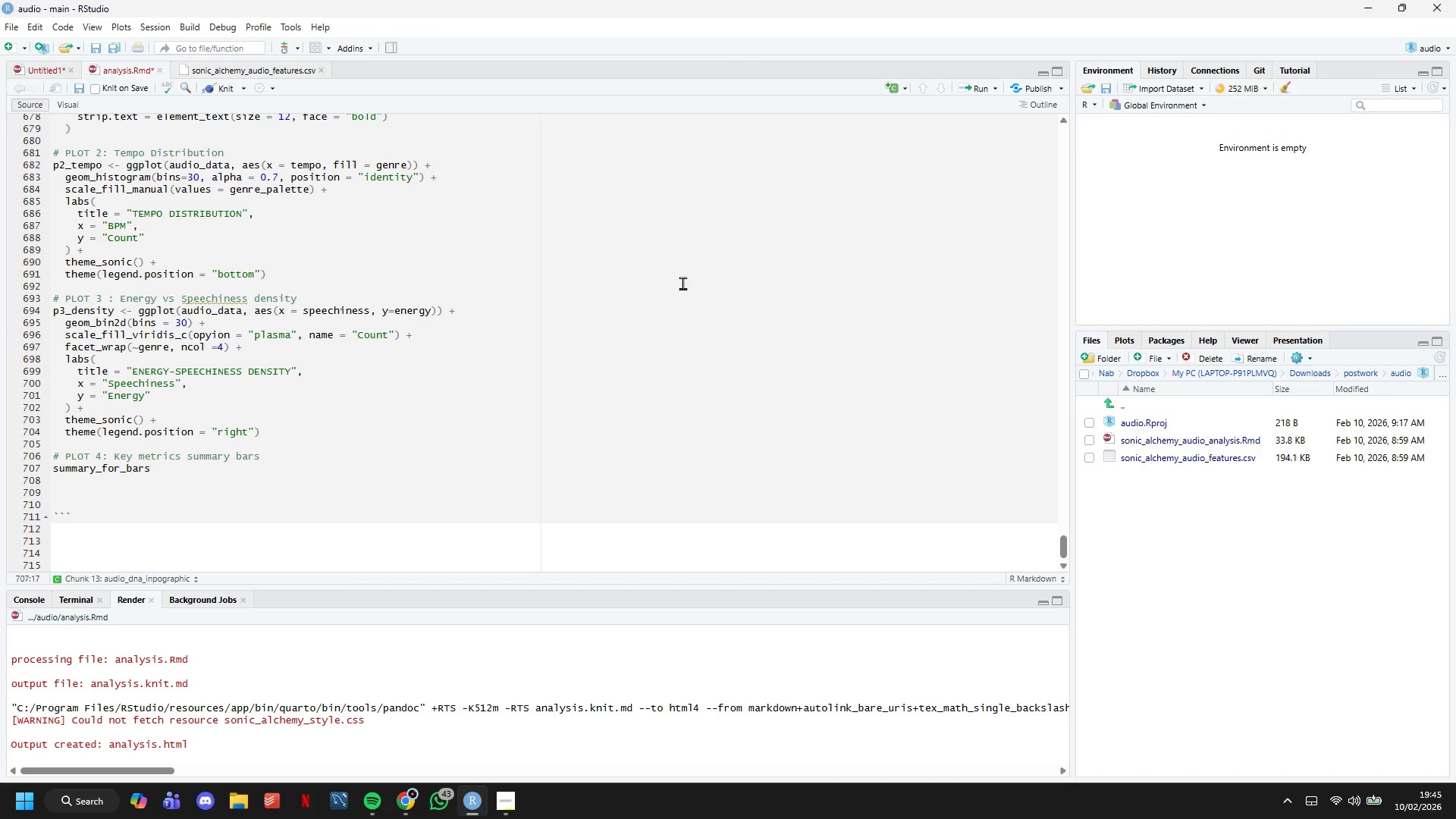 
key(Space)
 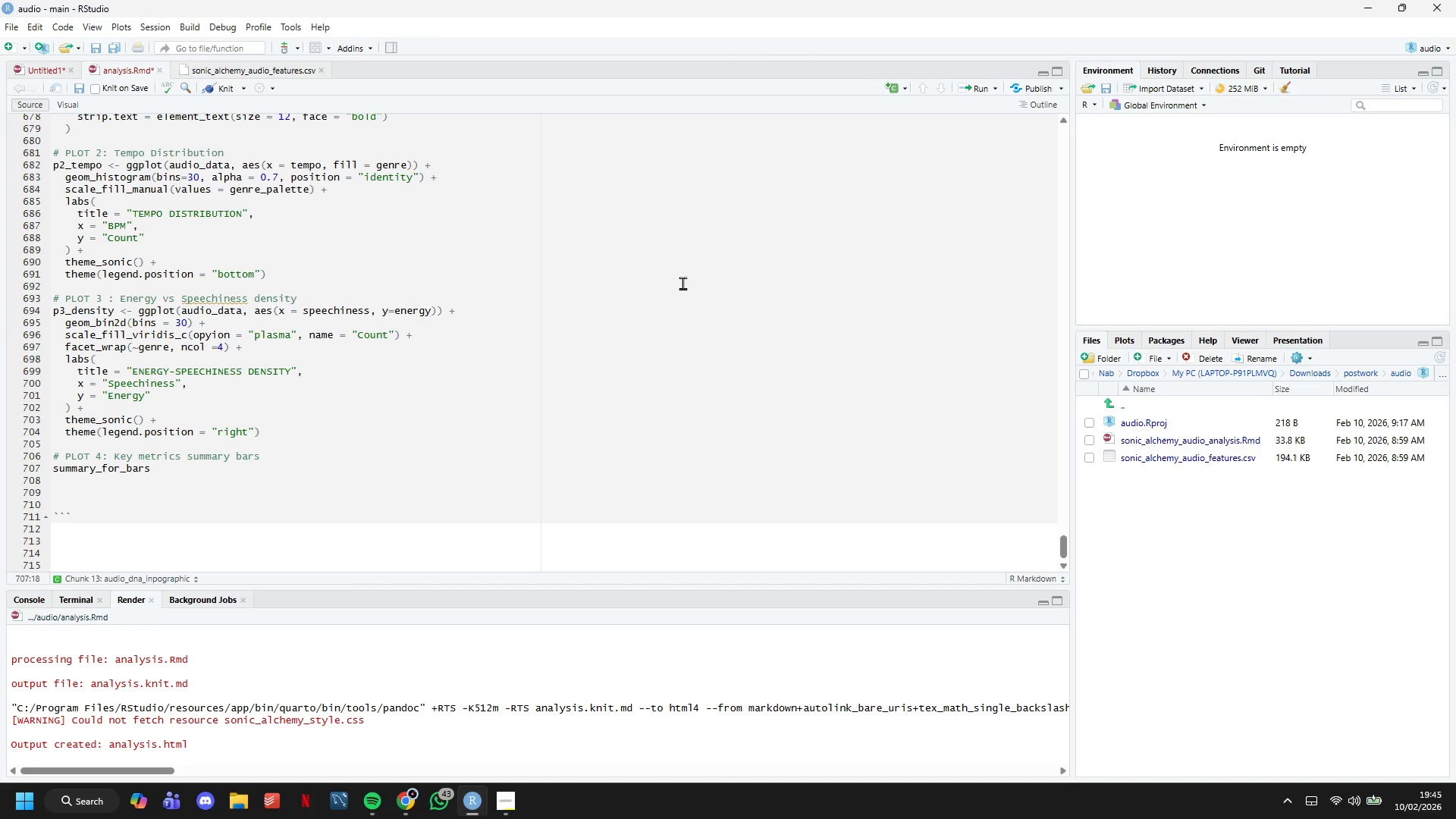 
key(Shift+Comma)
 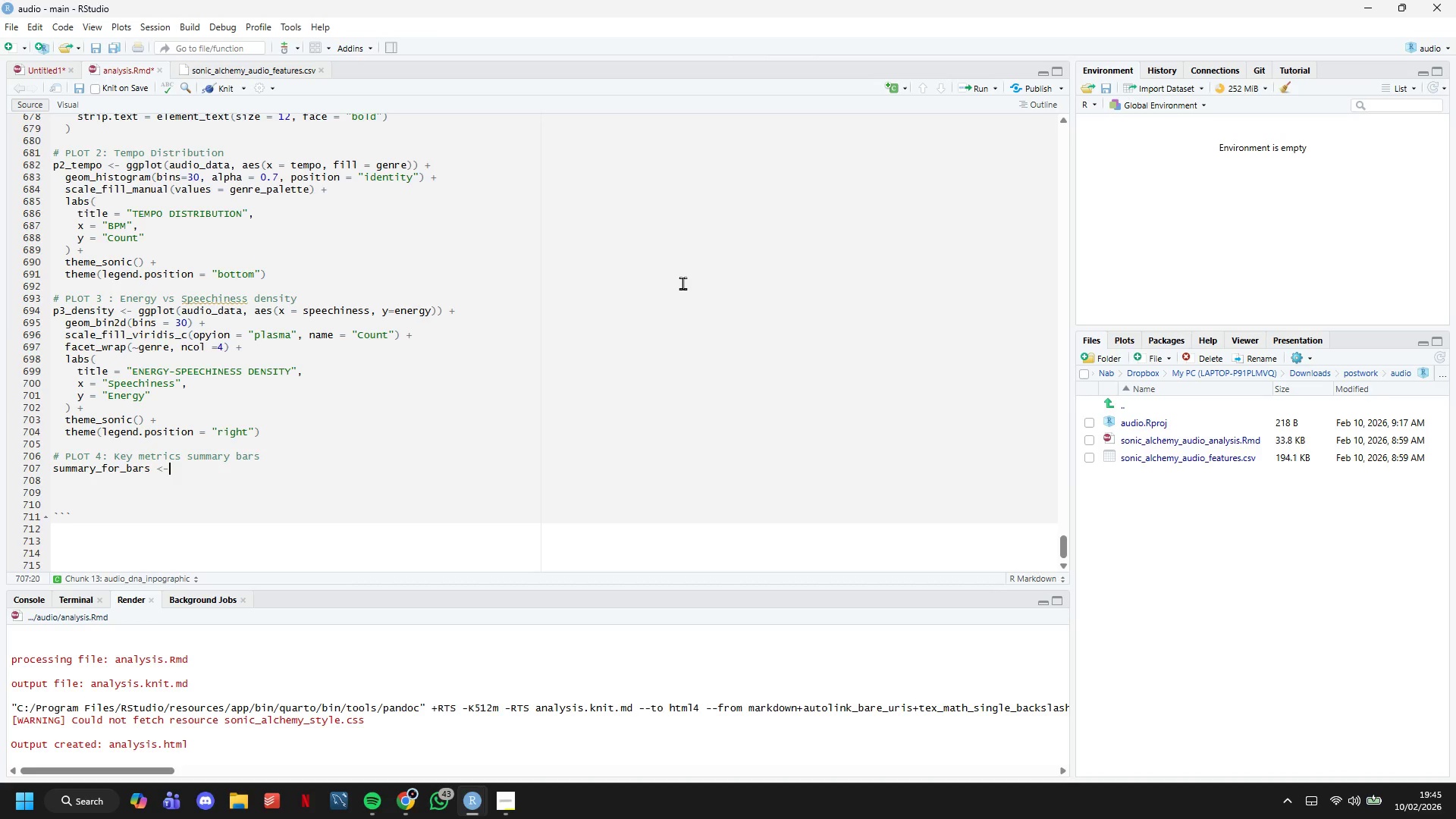 
key(Minus)
 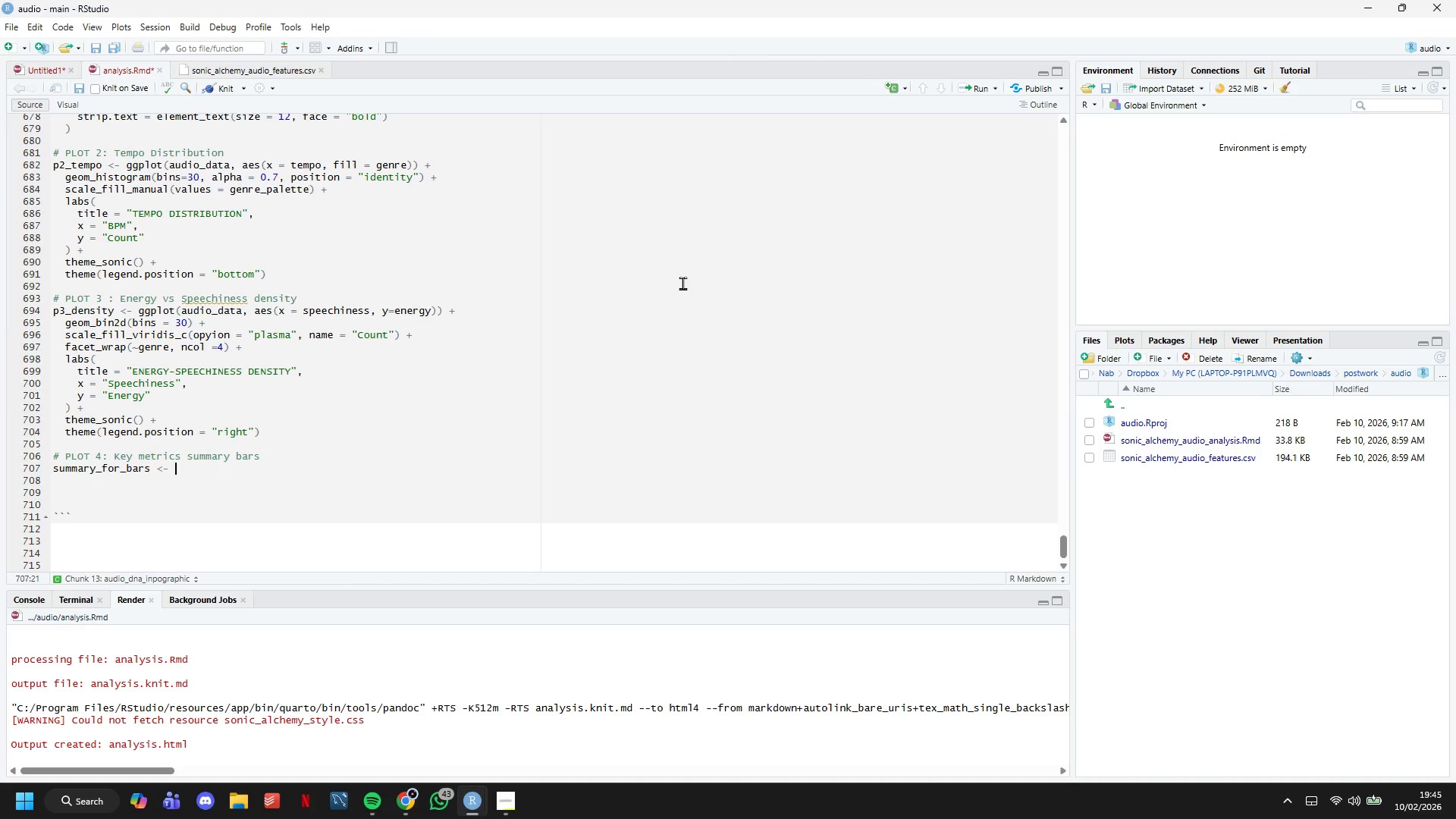 
key(Space)
 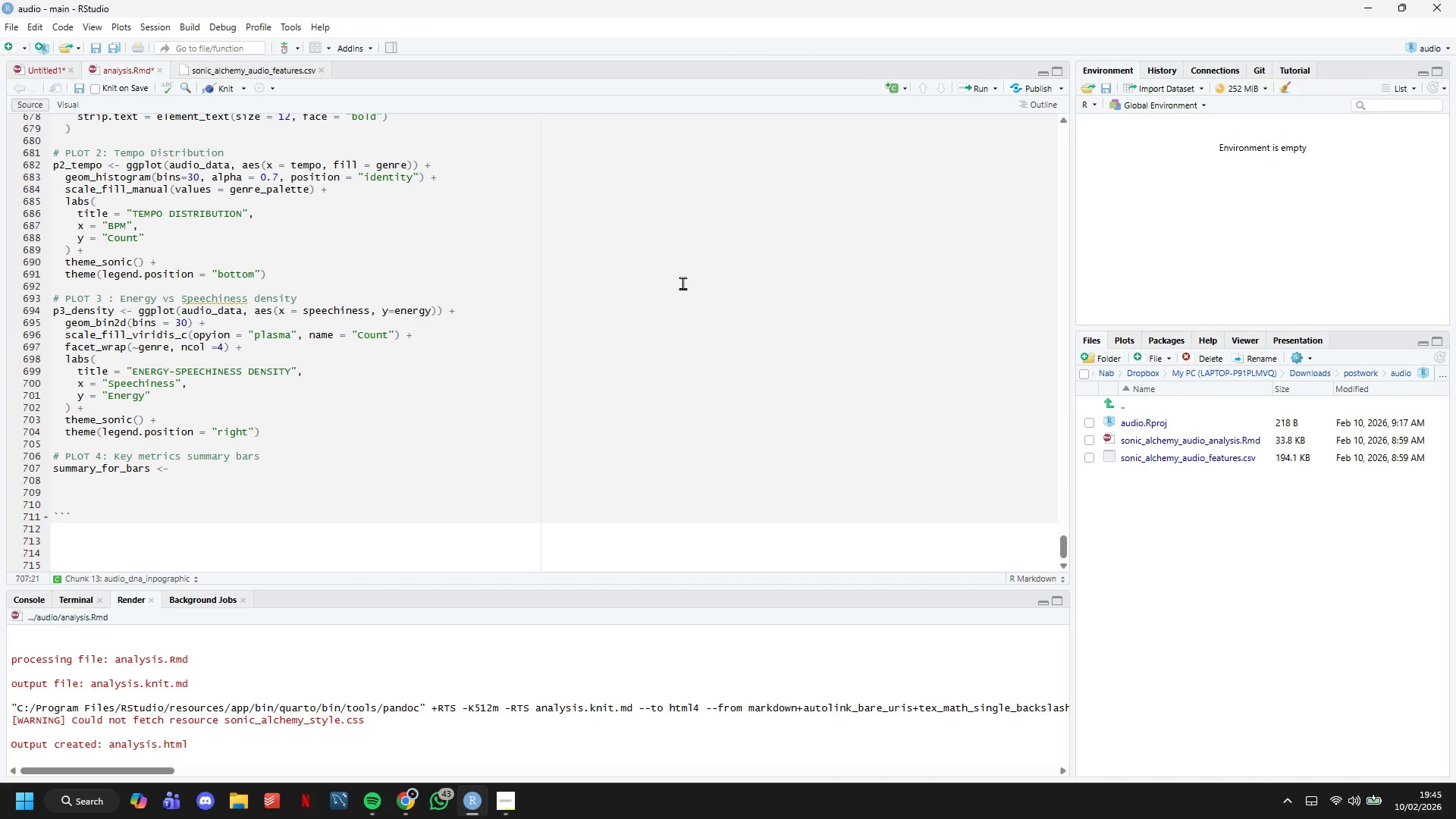 
wait(7.67)
 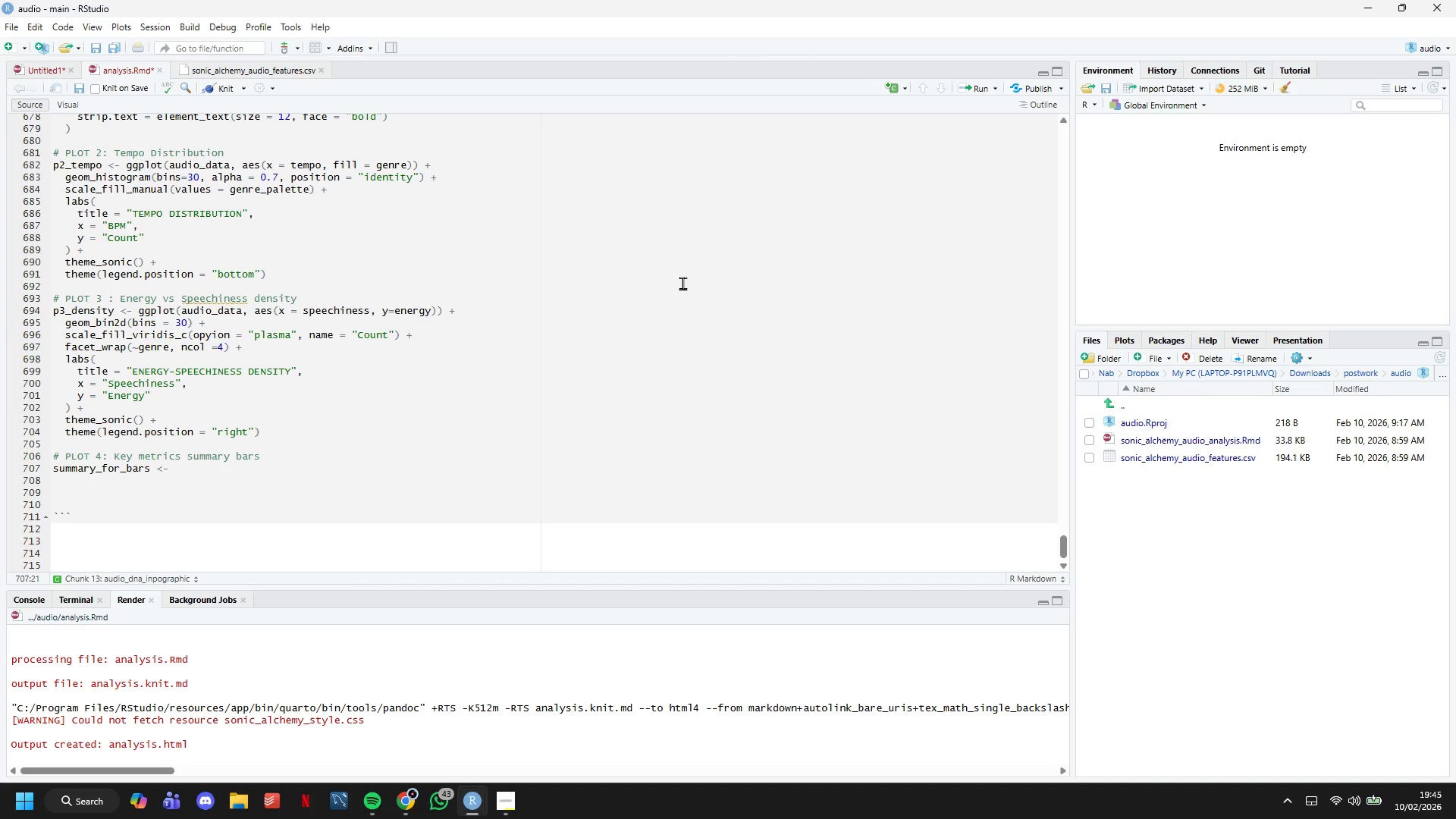 
type(genre_)
 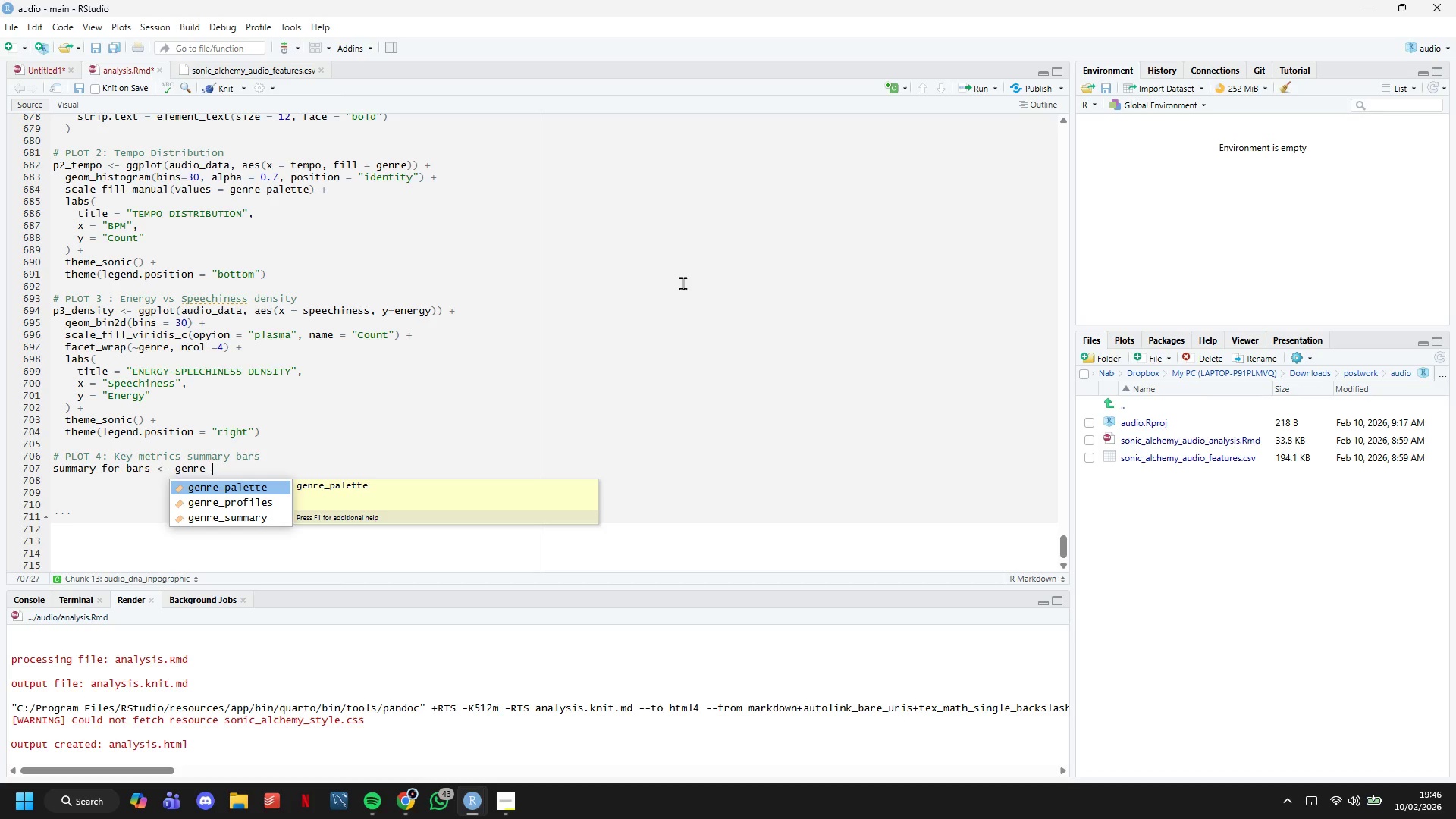 
key(ArrowDown)
 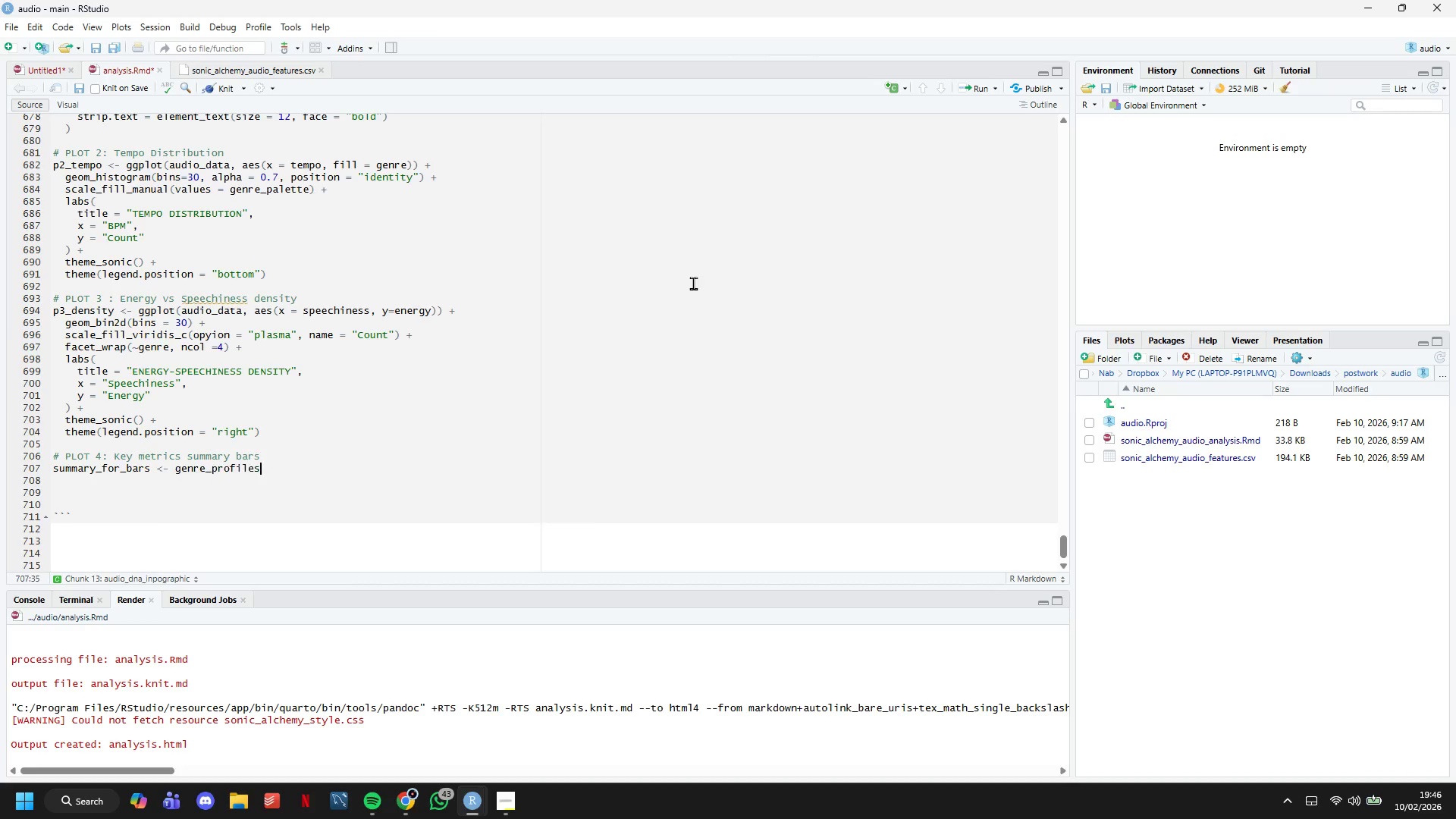 
key(Enter)
 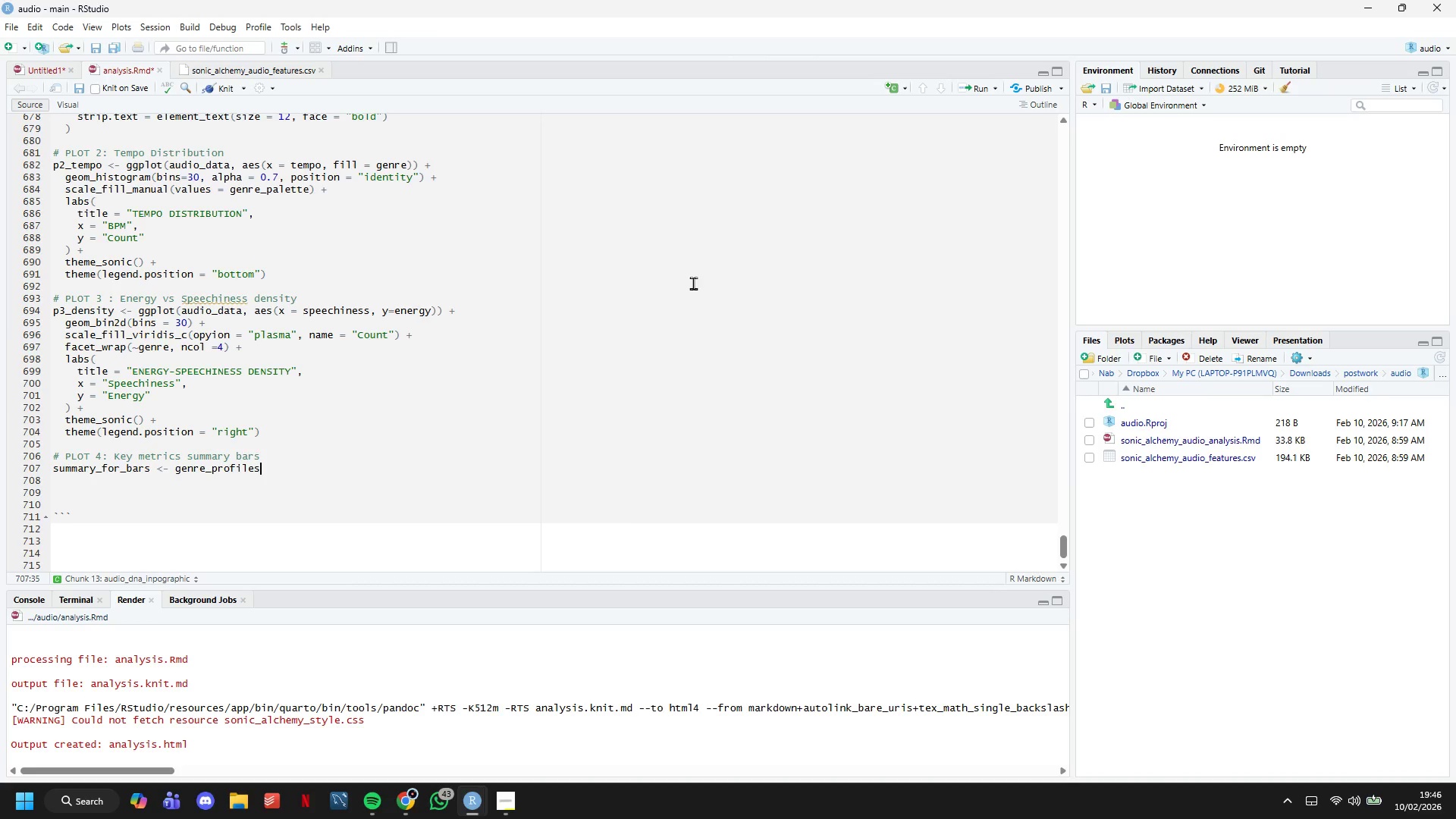 
key(Space)
 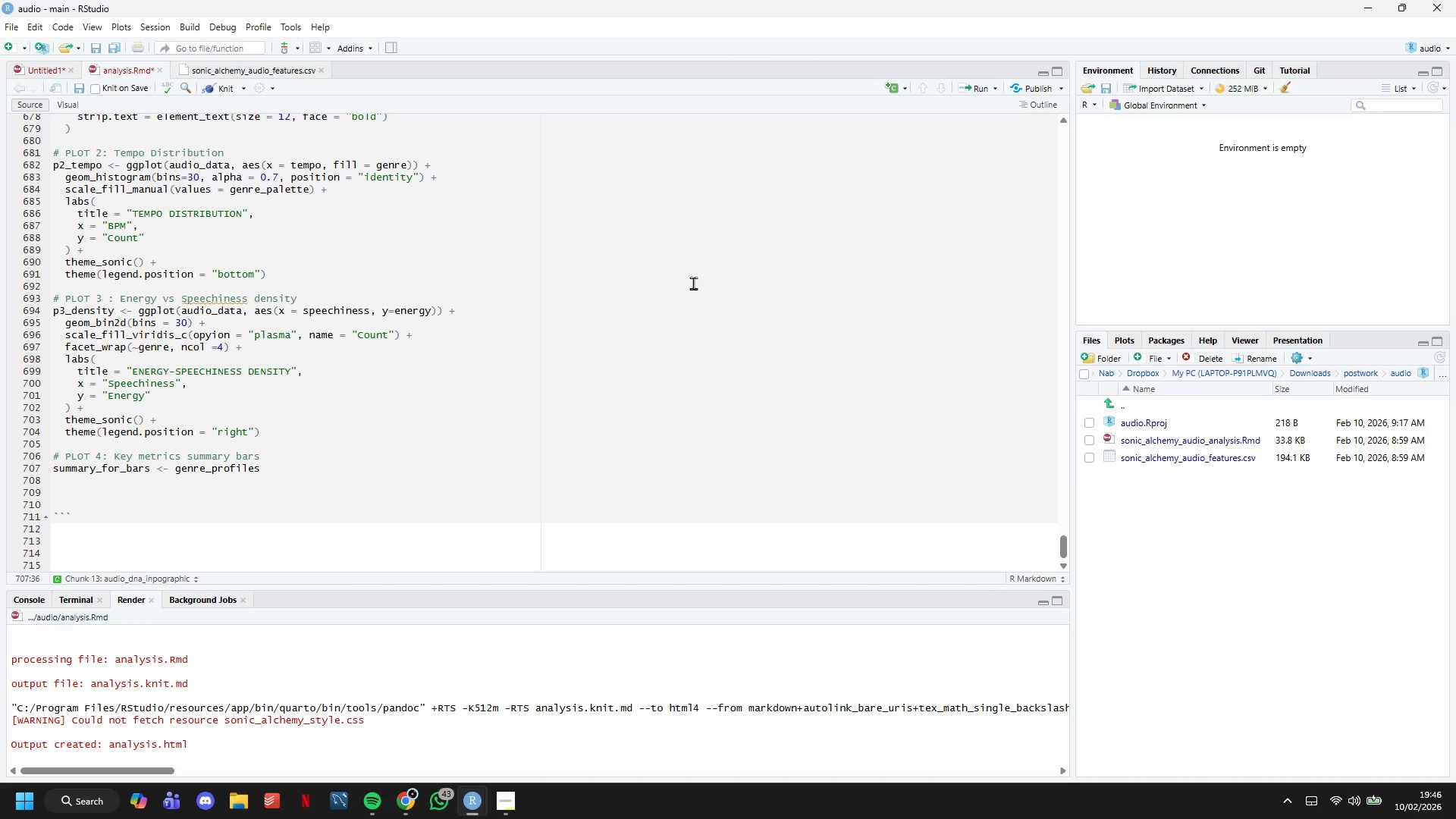 
key(Shift+5)
 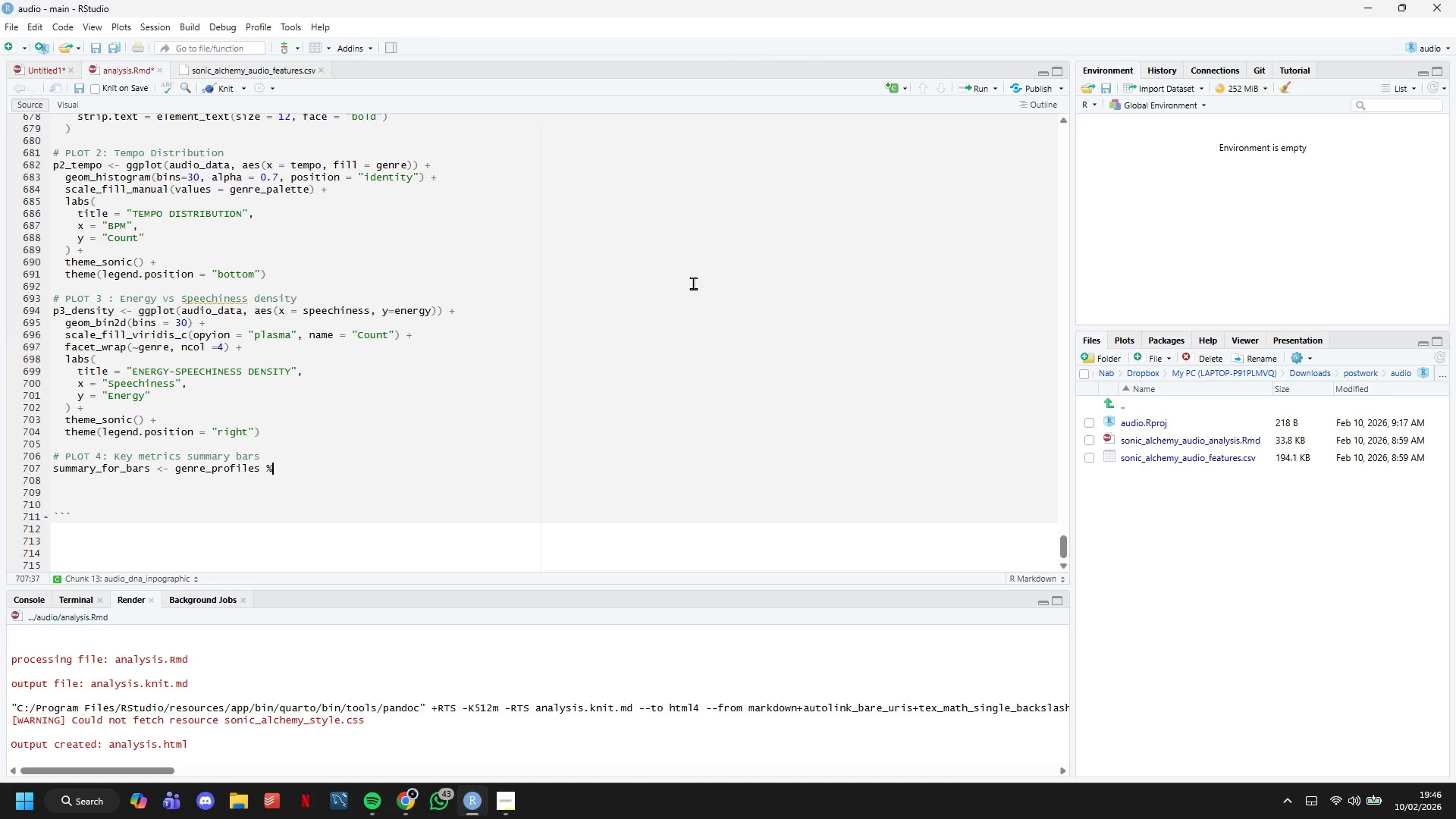 
key(Shift+Period)
 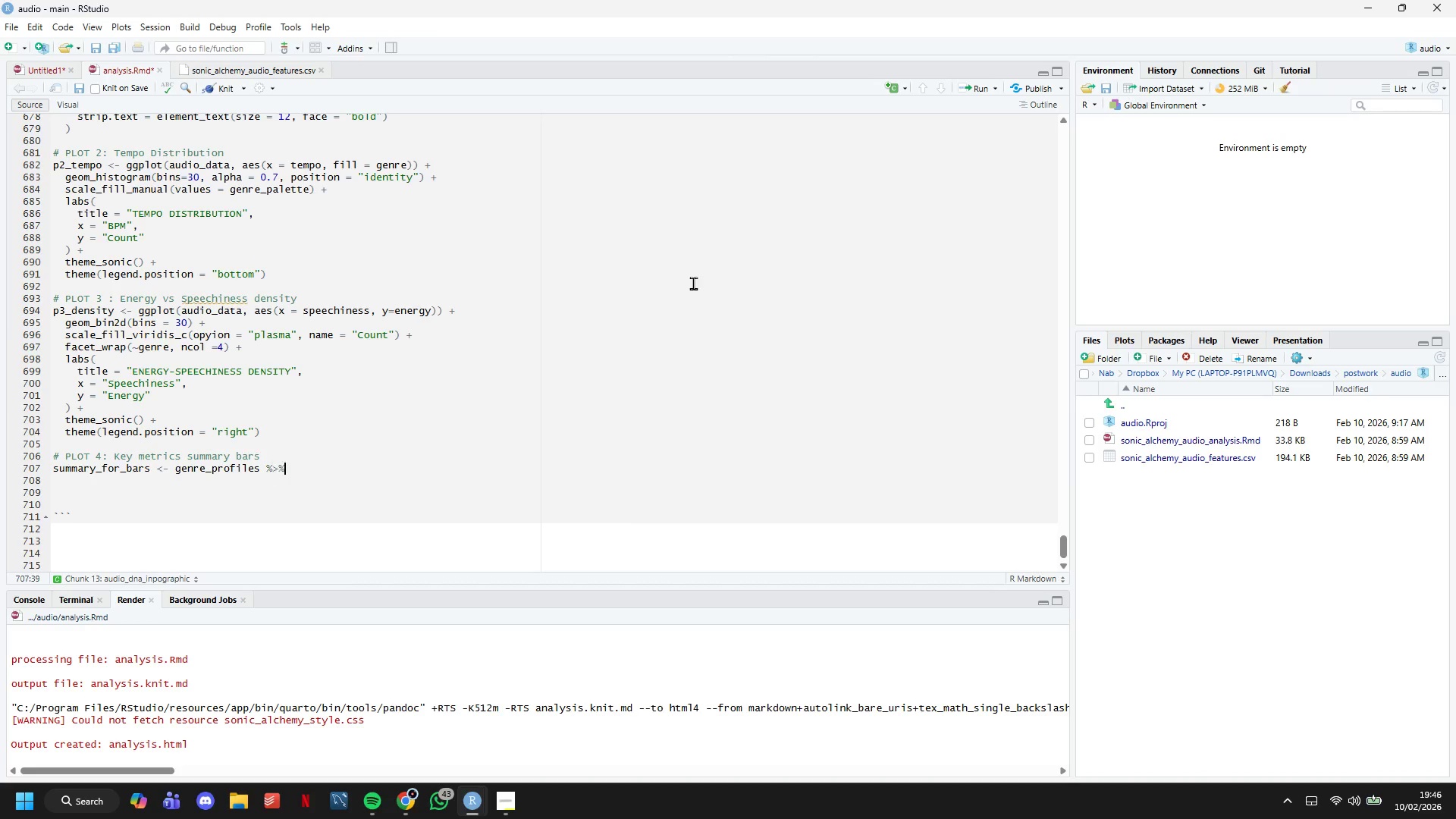 
key(Shift+5)
 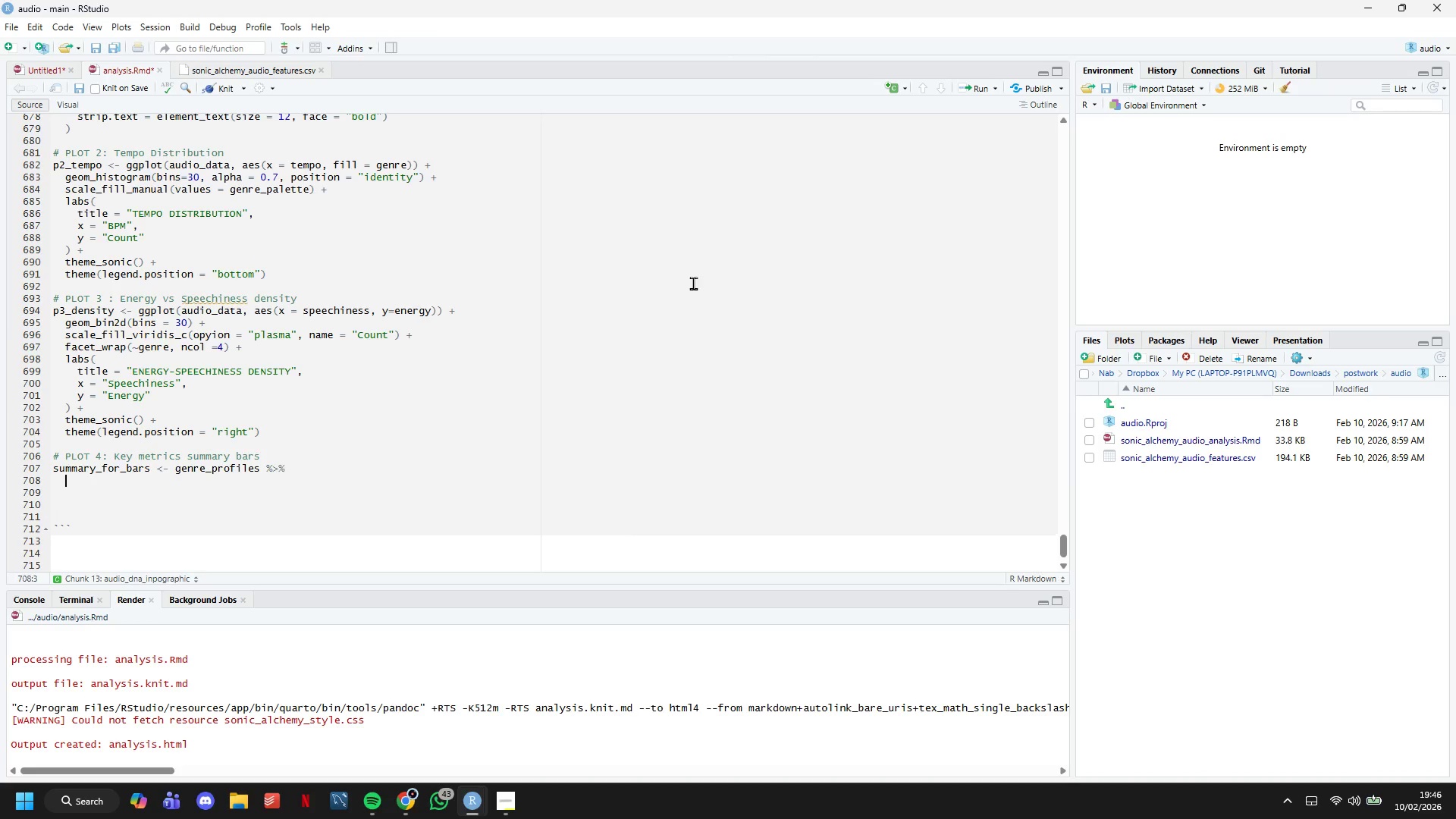 
key(Enter)
 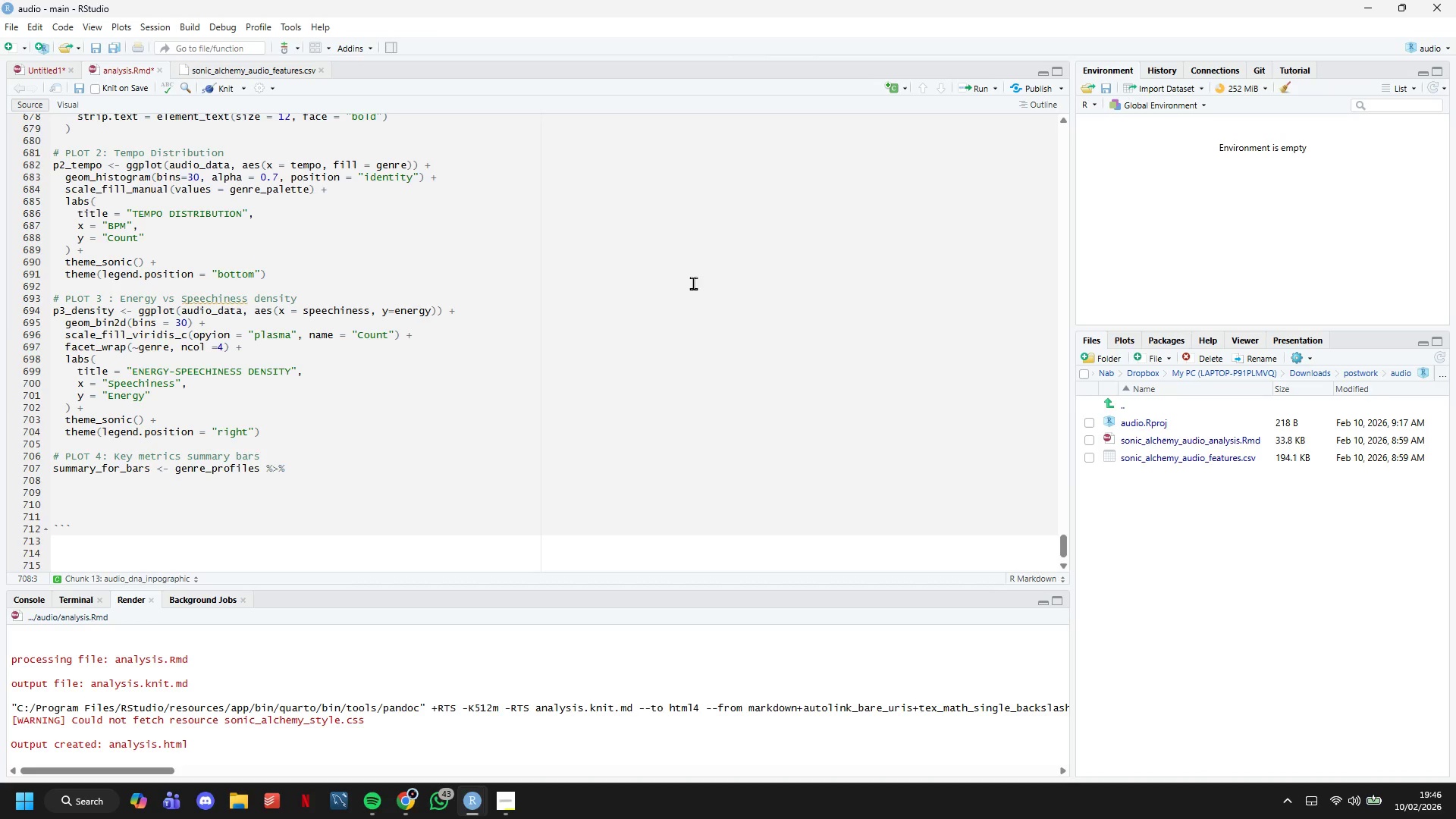 
type(select()
 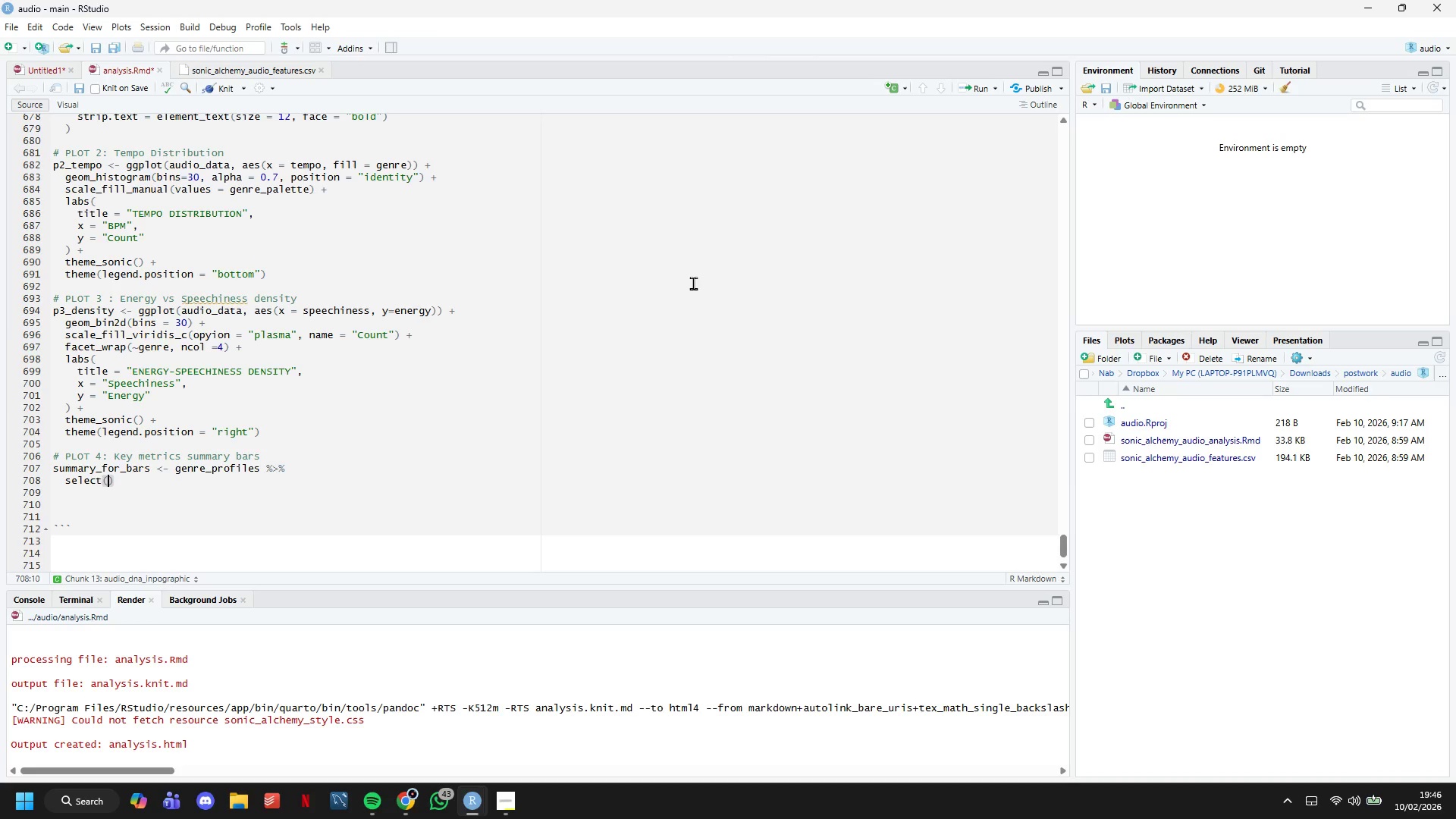 
type(genre, speechiness, energy, acousticness, tempo )
key(Backspace)
 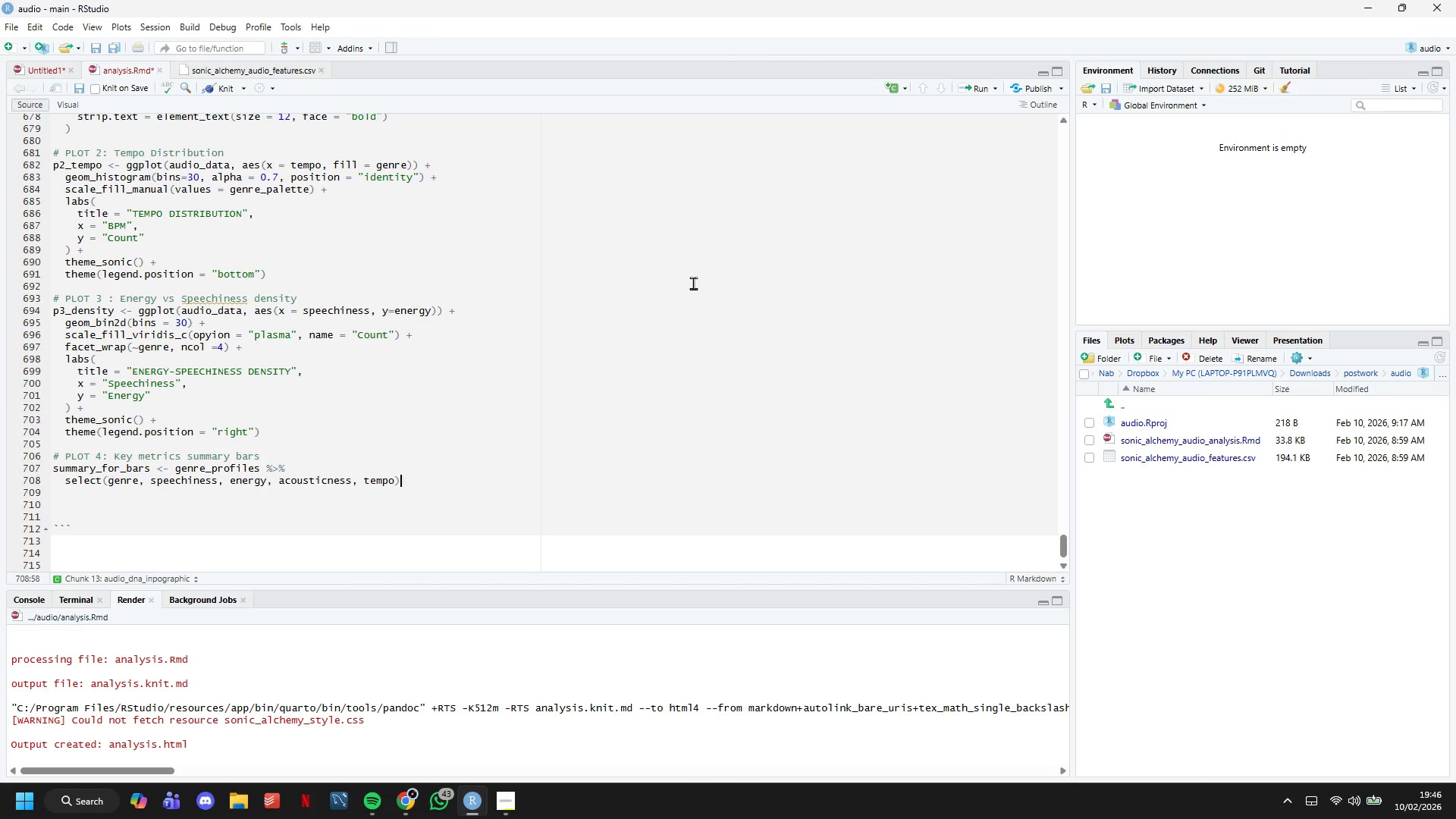 
key(ArrowRight)
 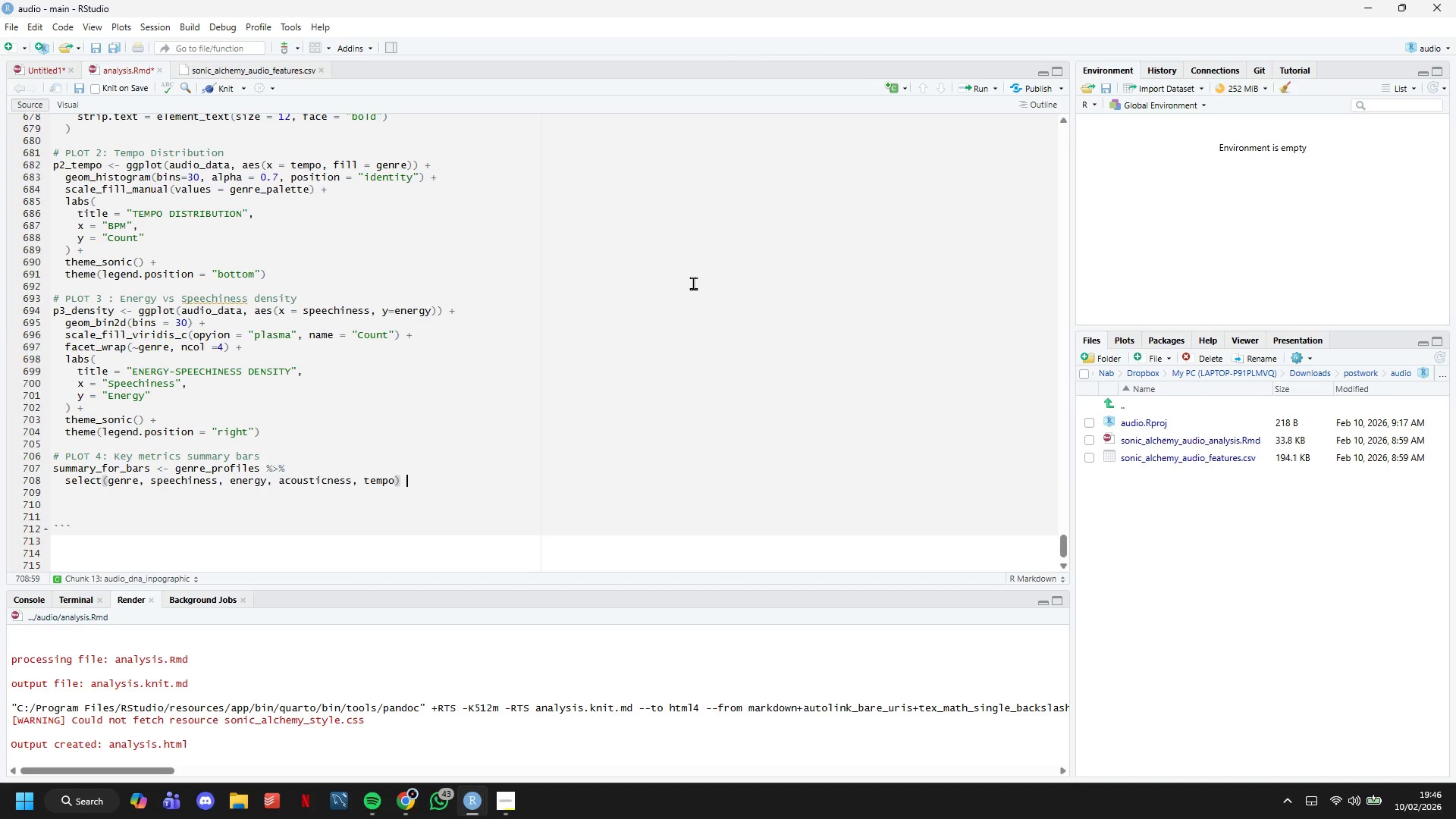 
key(Space)
 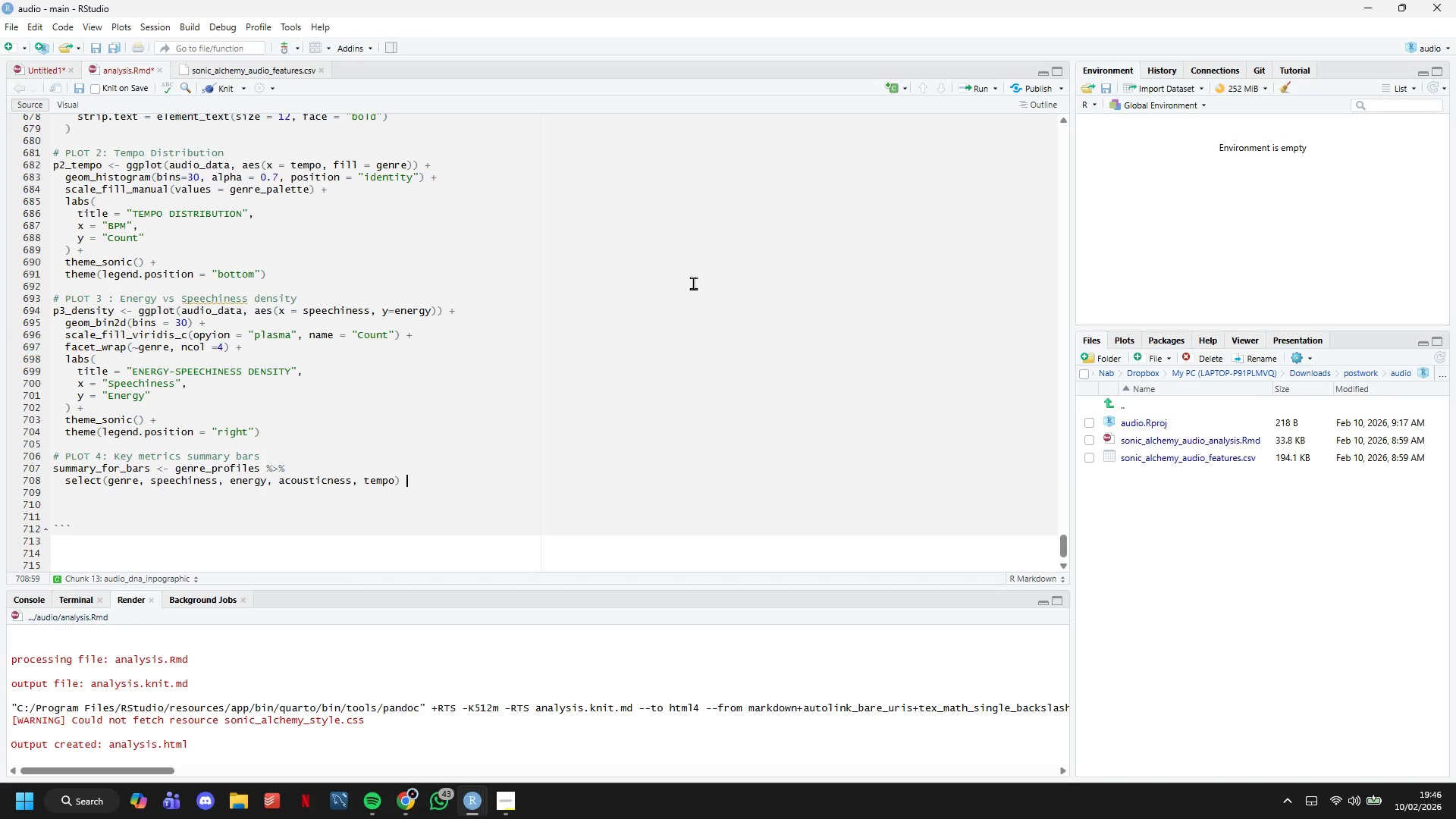 
key(Shift+5)
 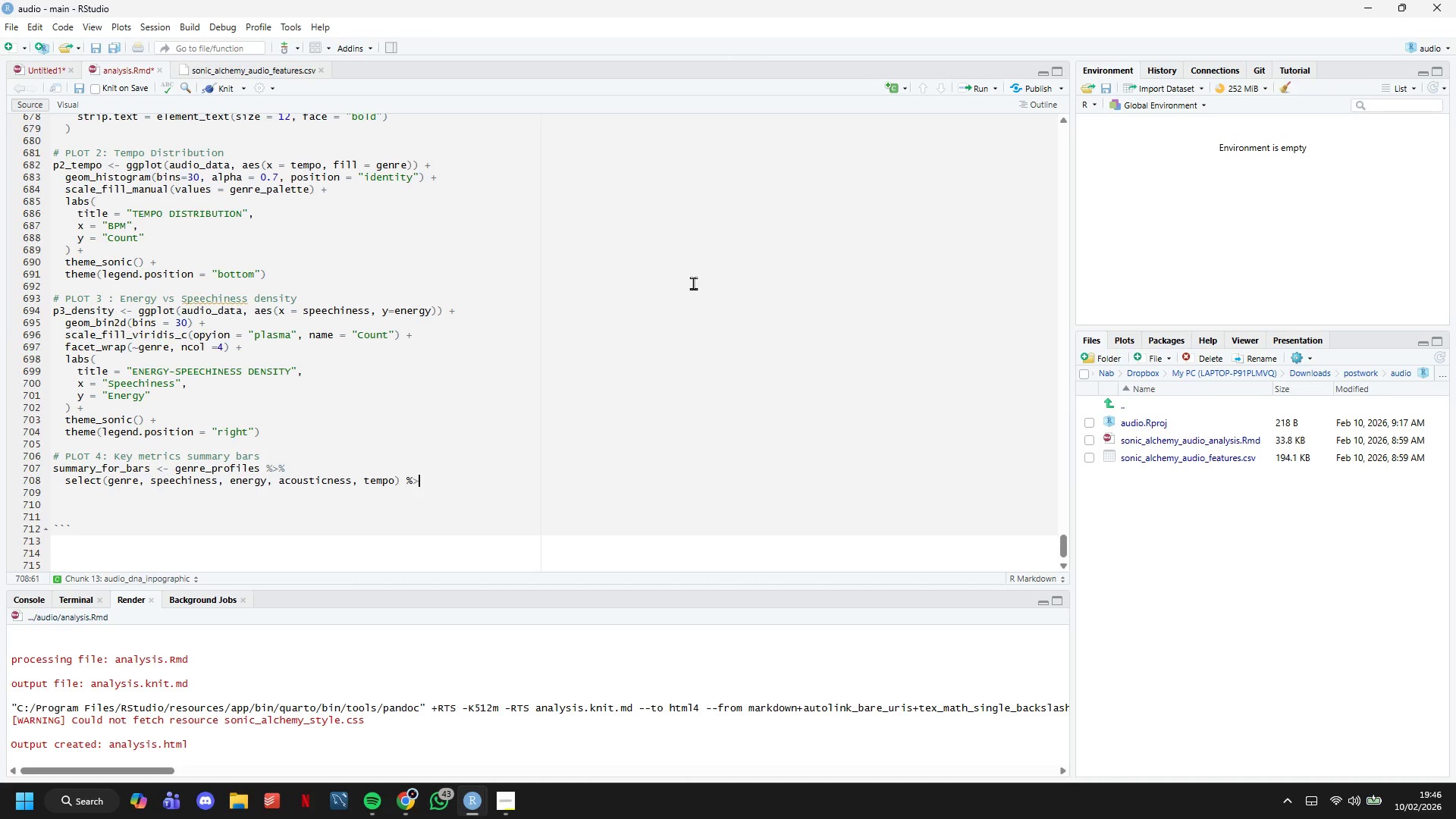 
key(Shift+Period)
 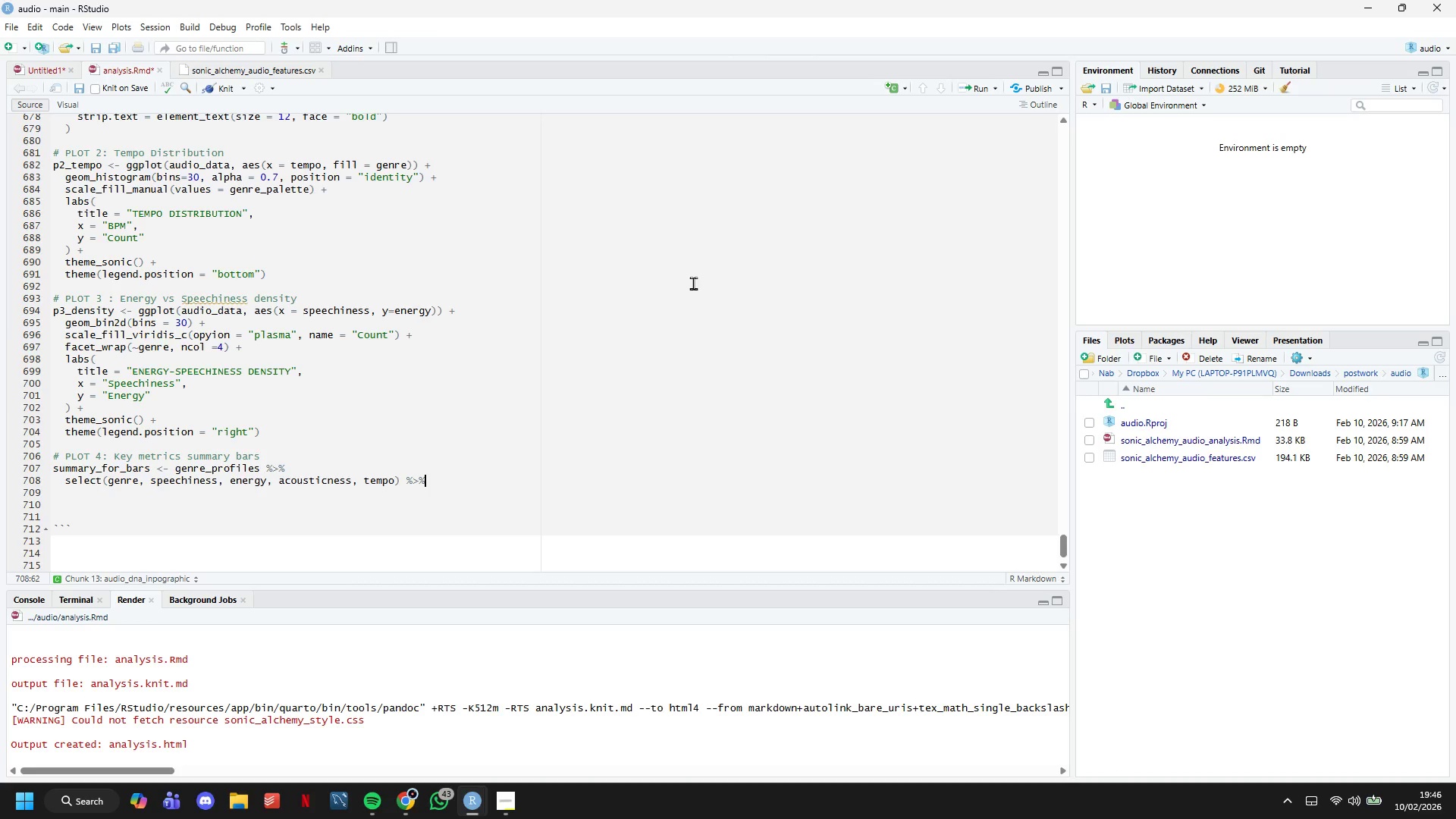 
key(Shift+5)
 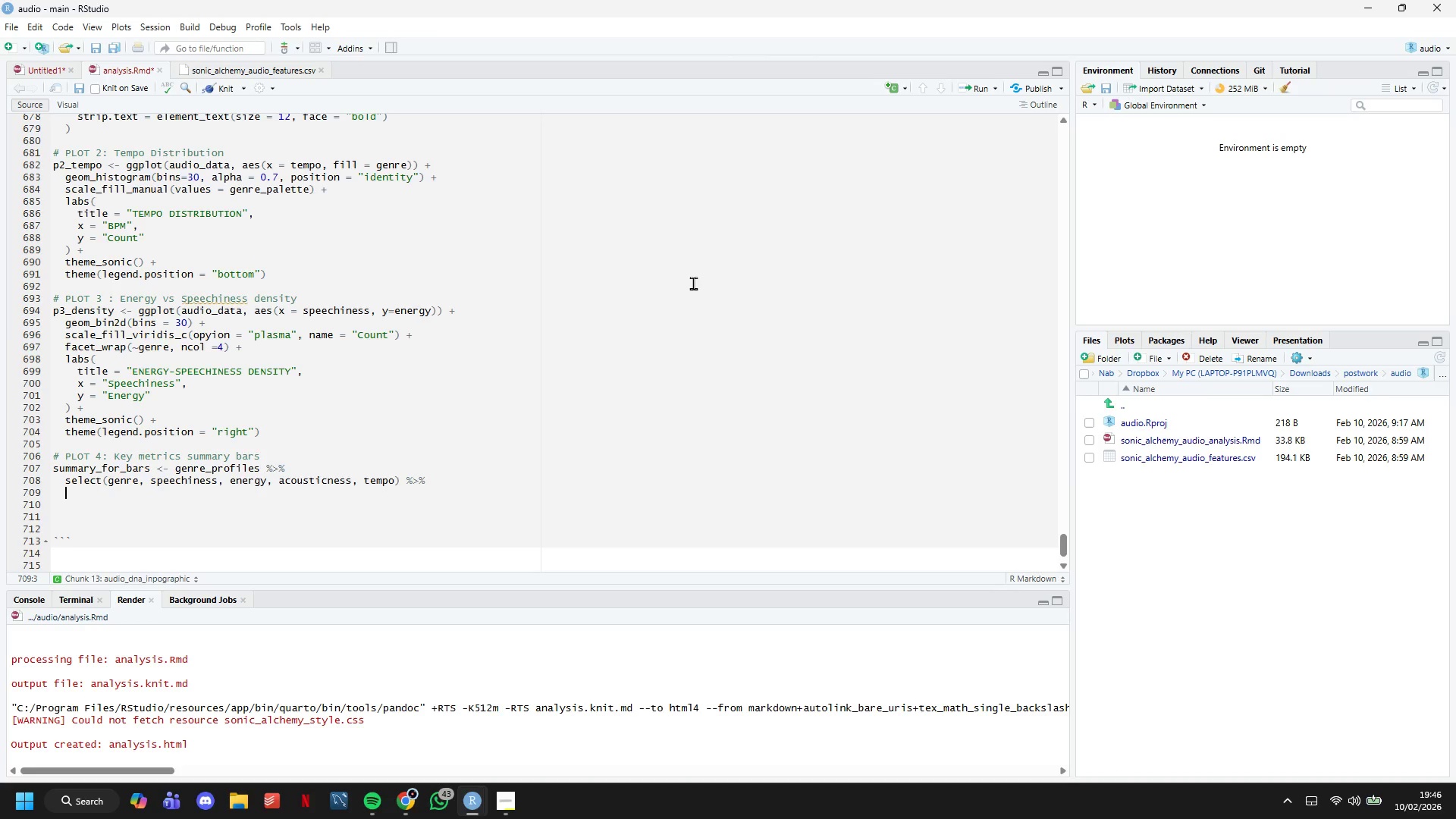 
key(Enter)
 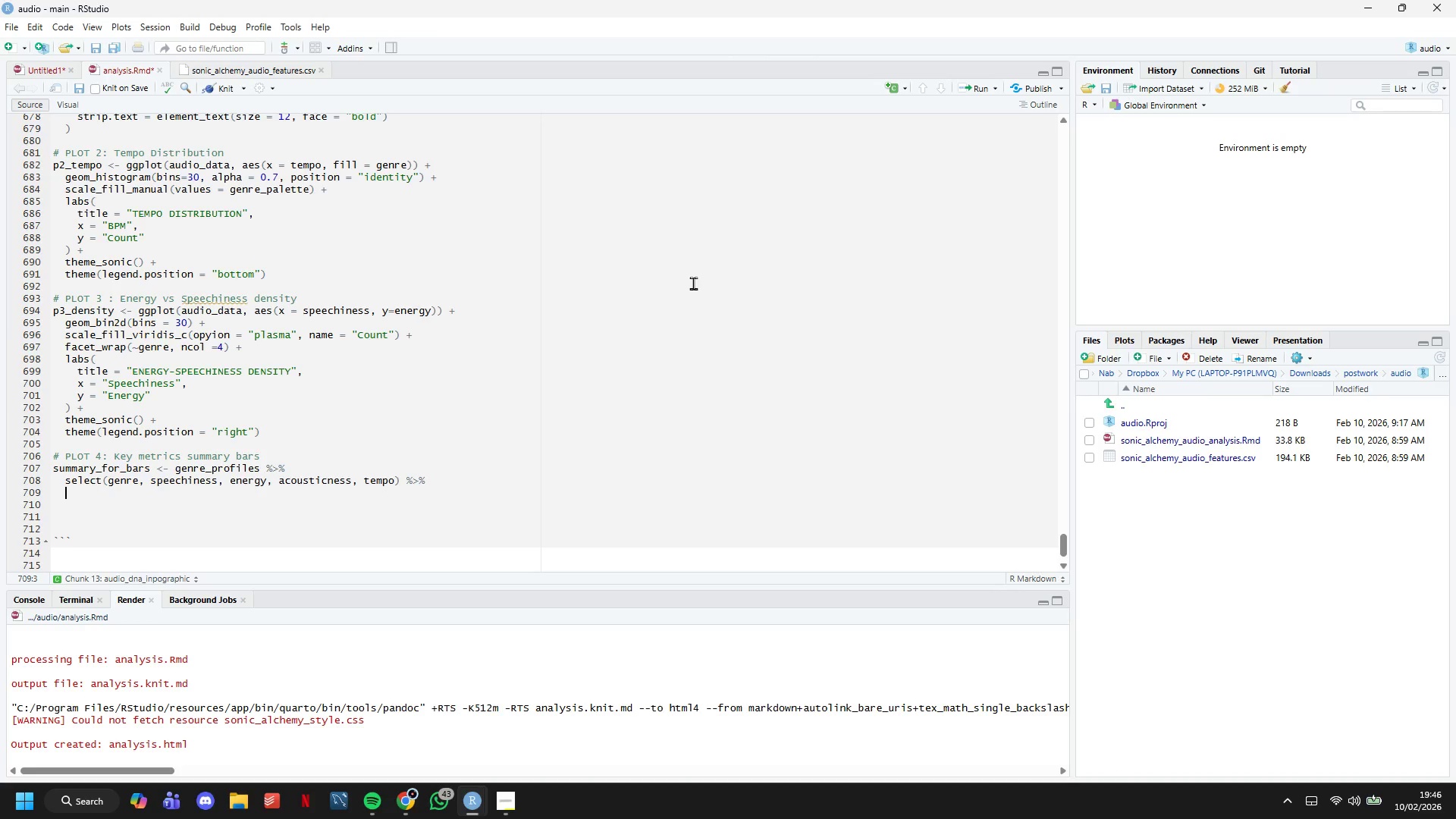 
type(mutate(tempo = tempo / 200)
 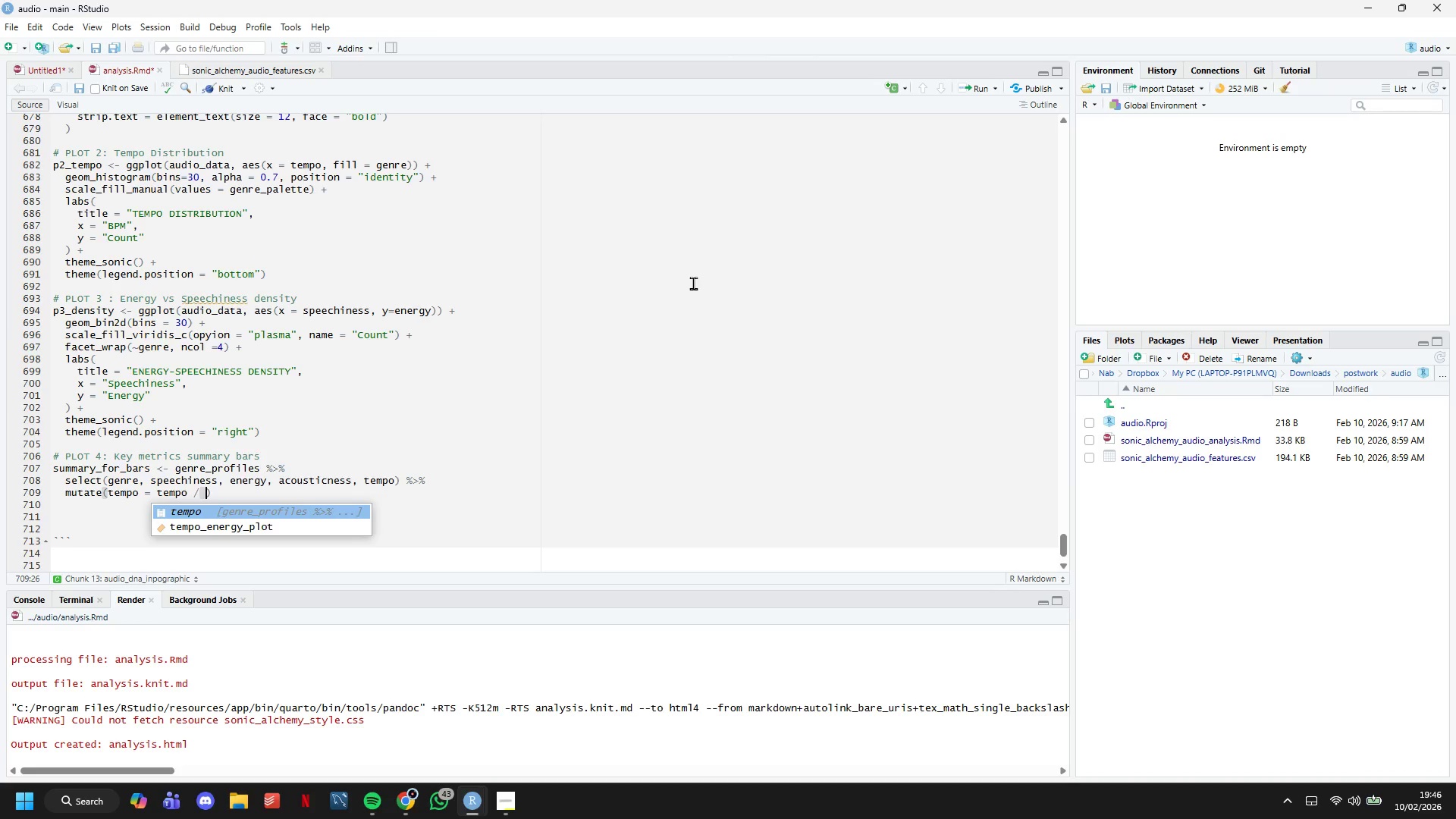 
 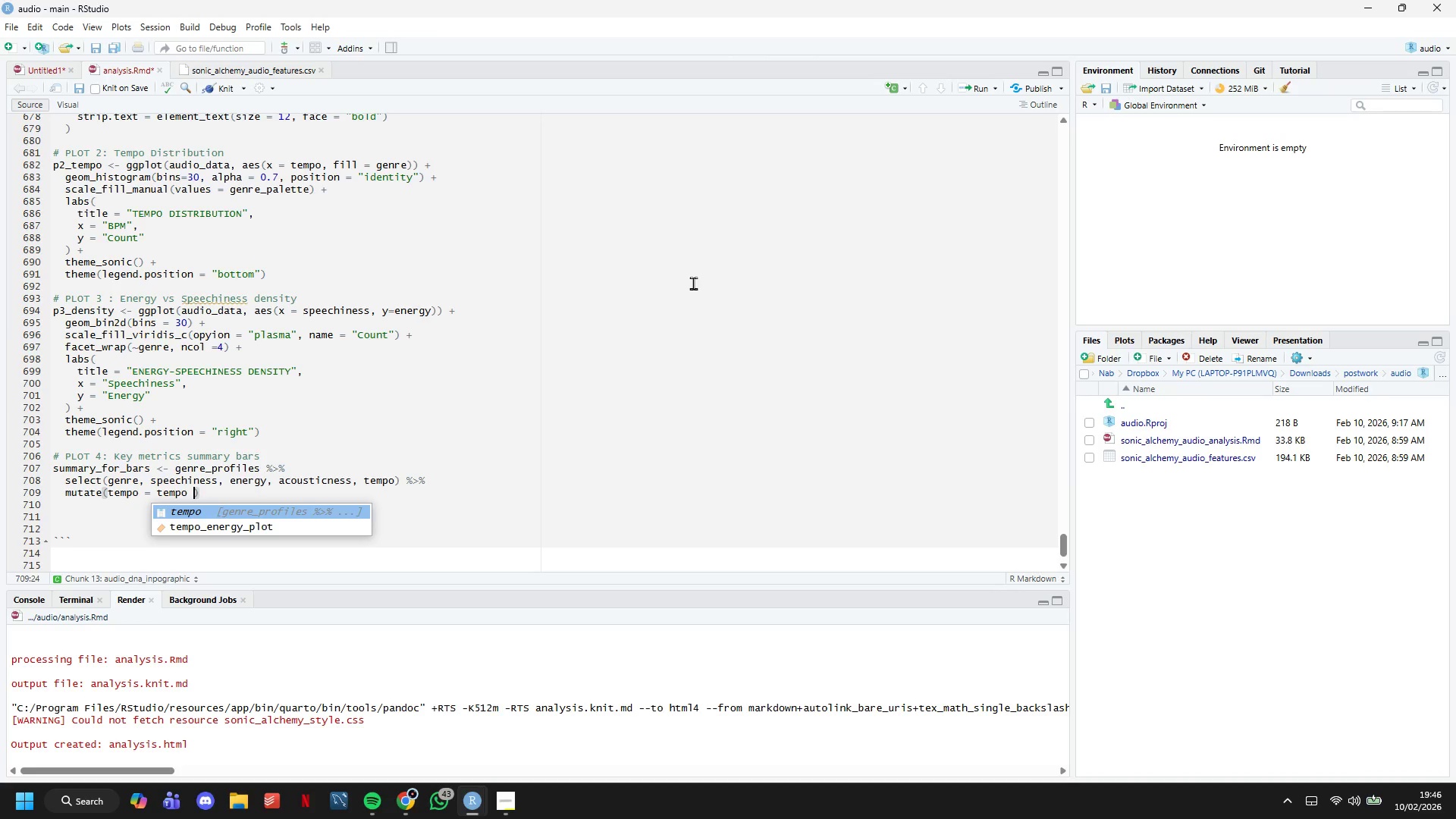 
key(ArrowRight)
 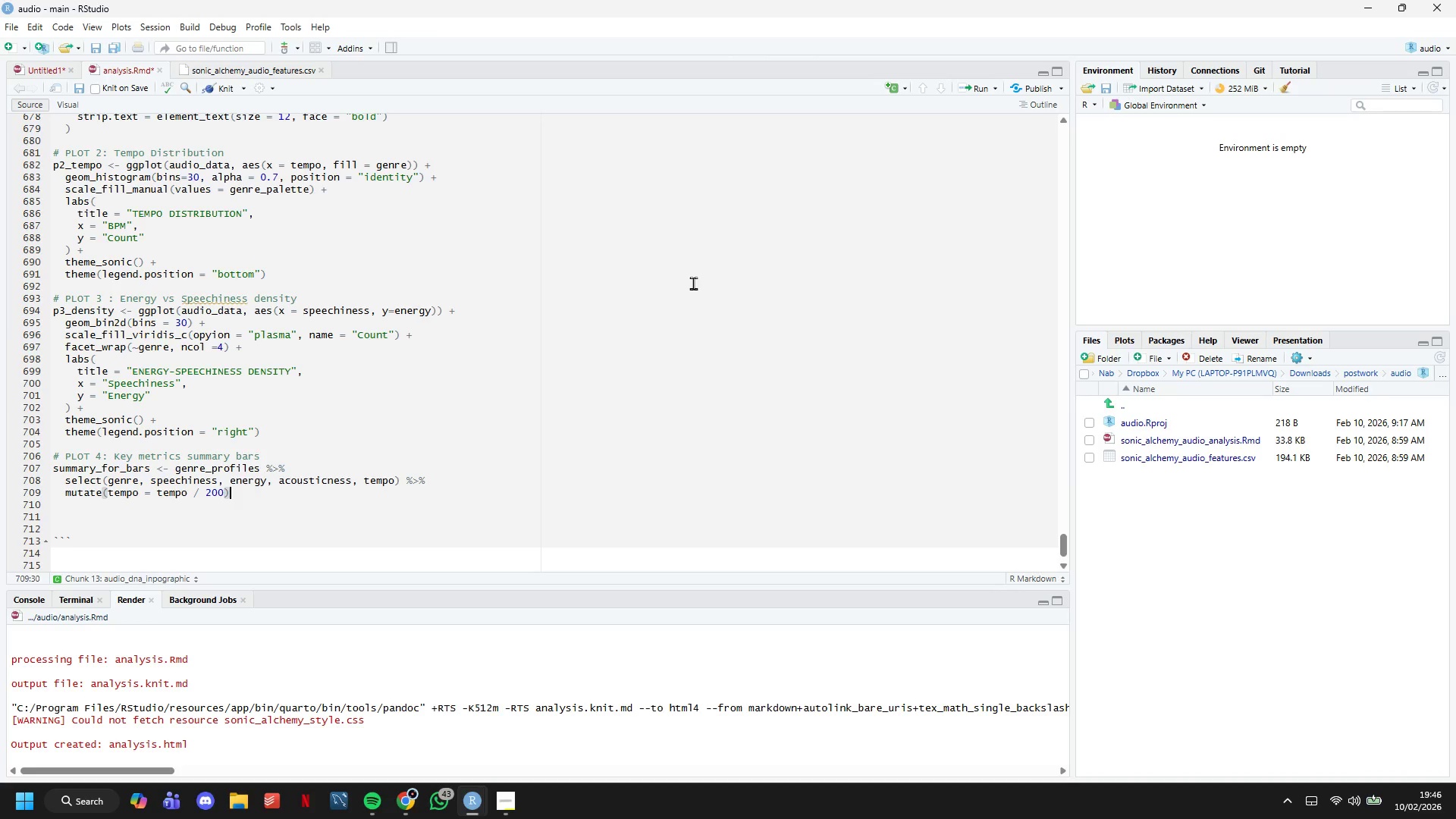 
type( %>% # Normalize tempo to 0-1 scale)
 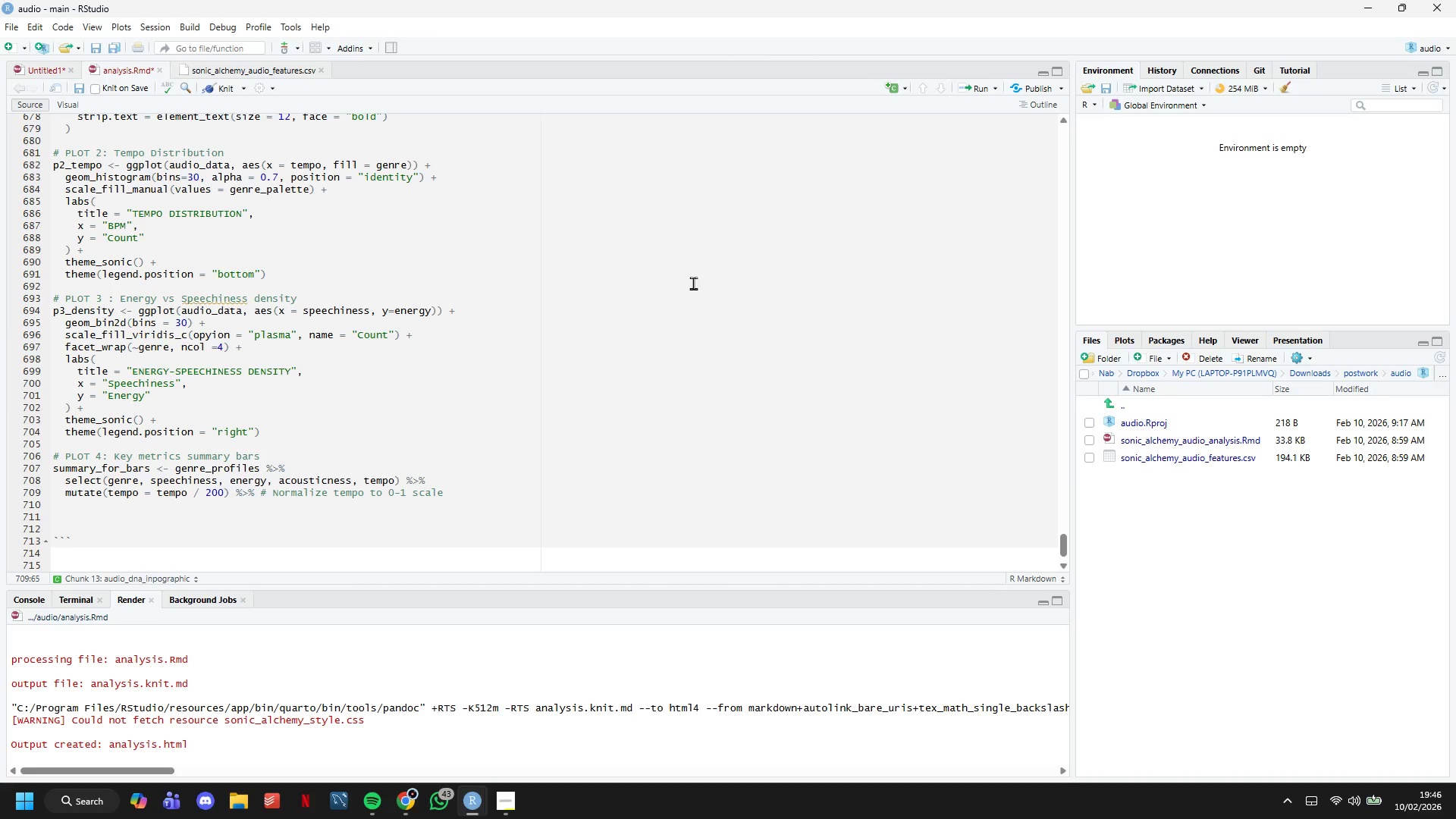 
key(Enter)
 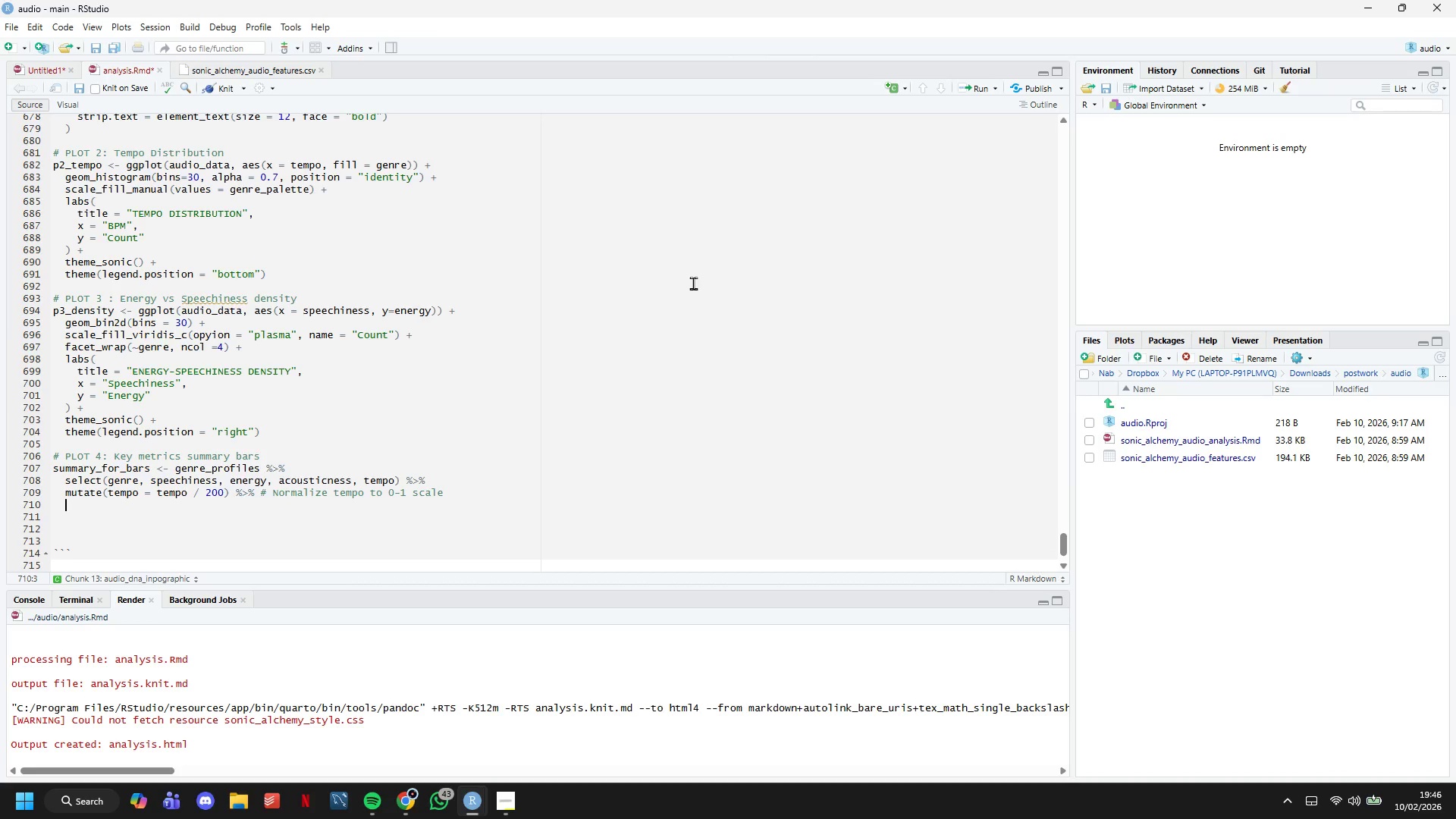 
type(pivot_longer(-genre, names_to = "metric)
 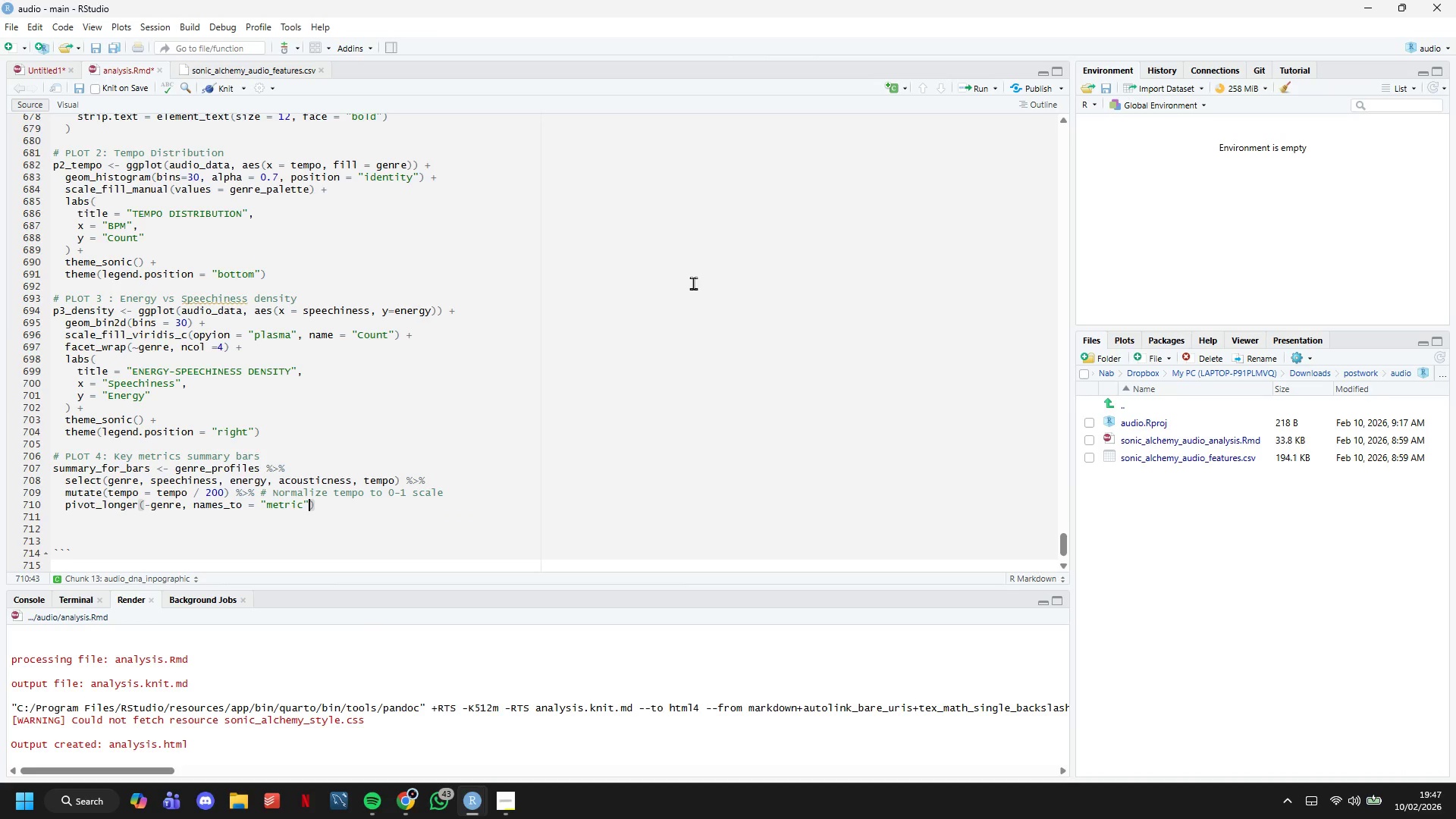 
 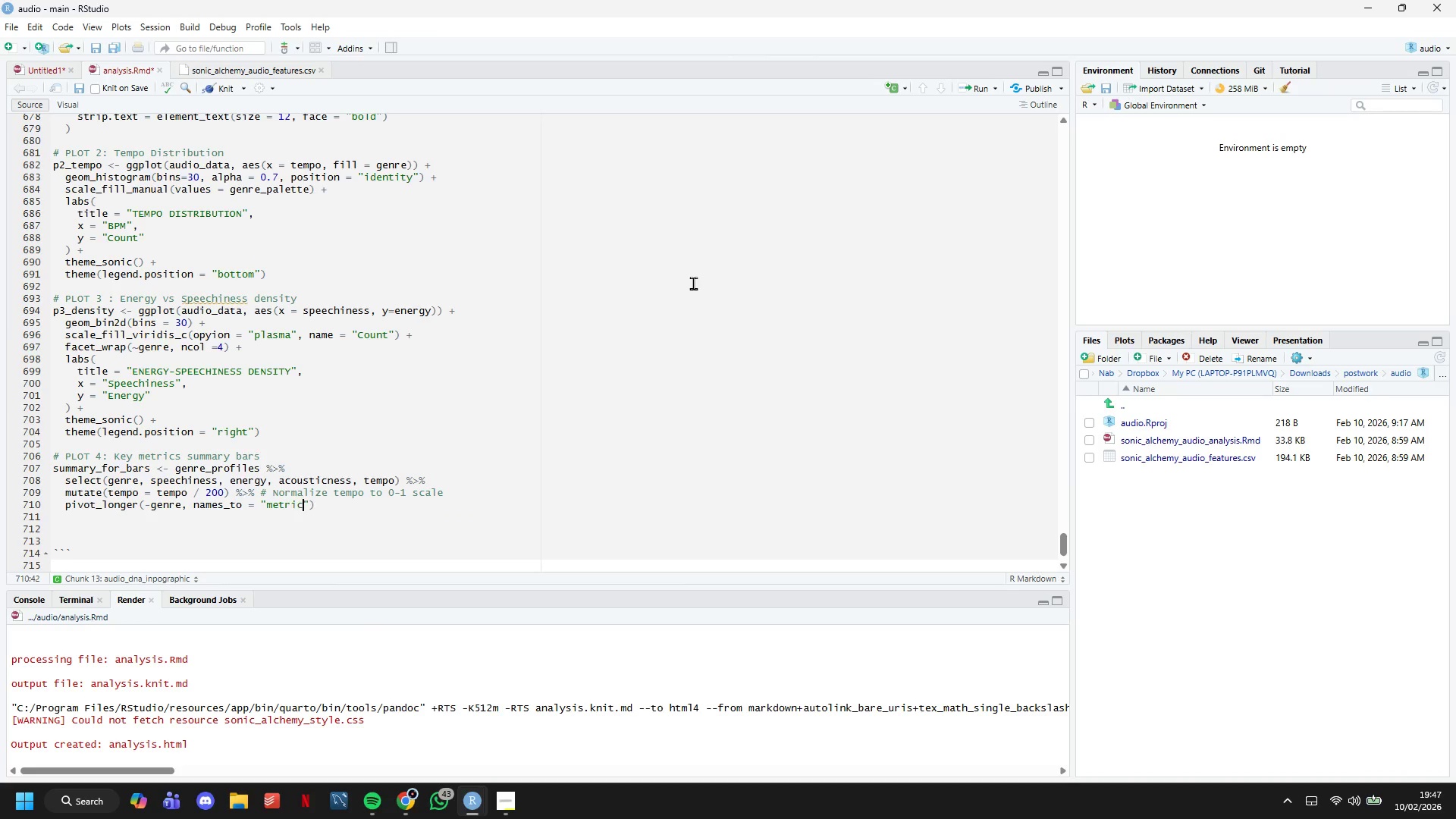 
key(ArrowRight)
 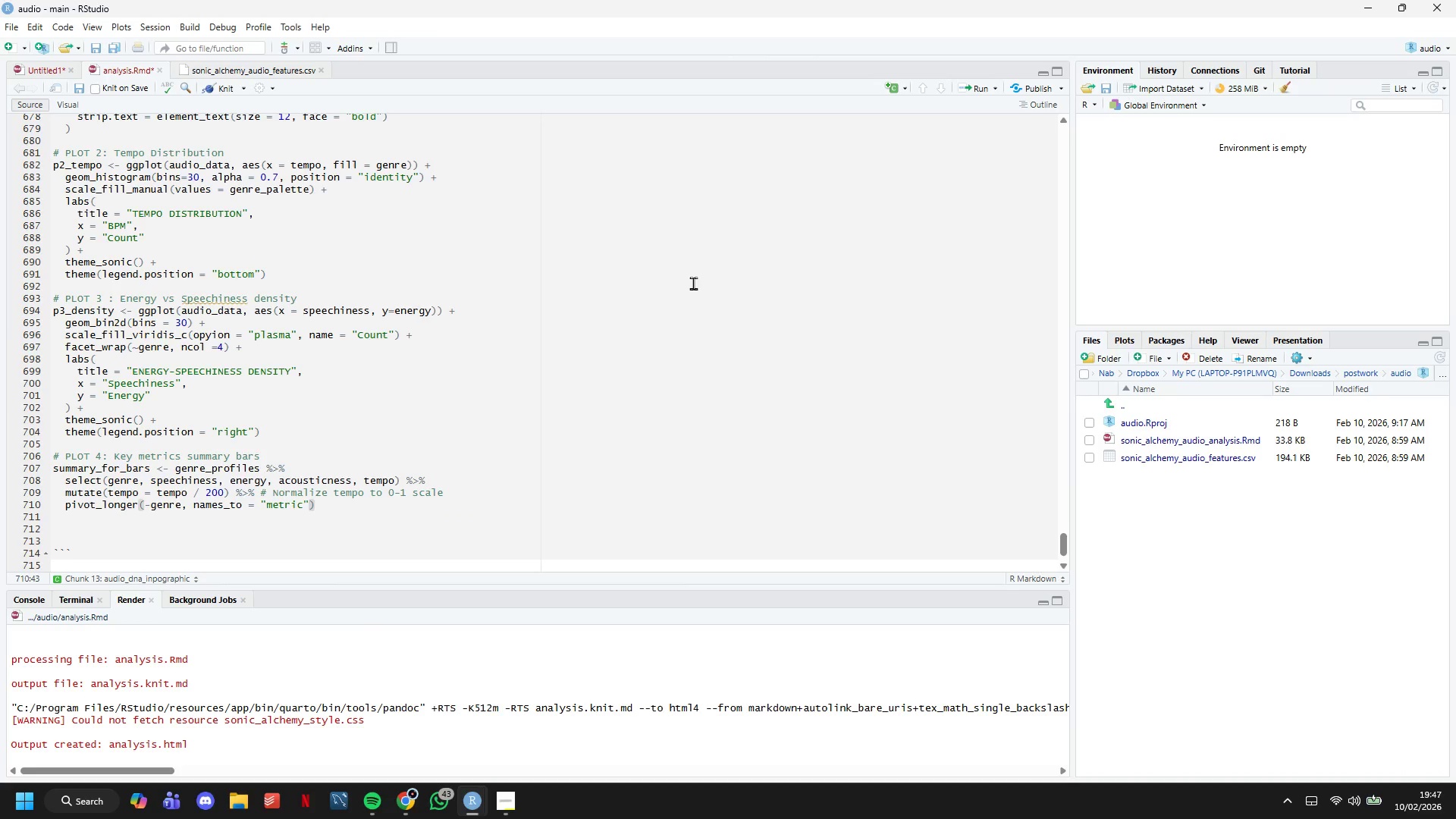 
type(, values_to = "me)
key(Backspace)
key(Backspace)
type(value)
 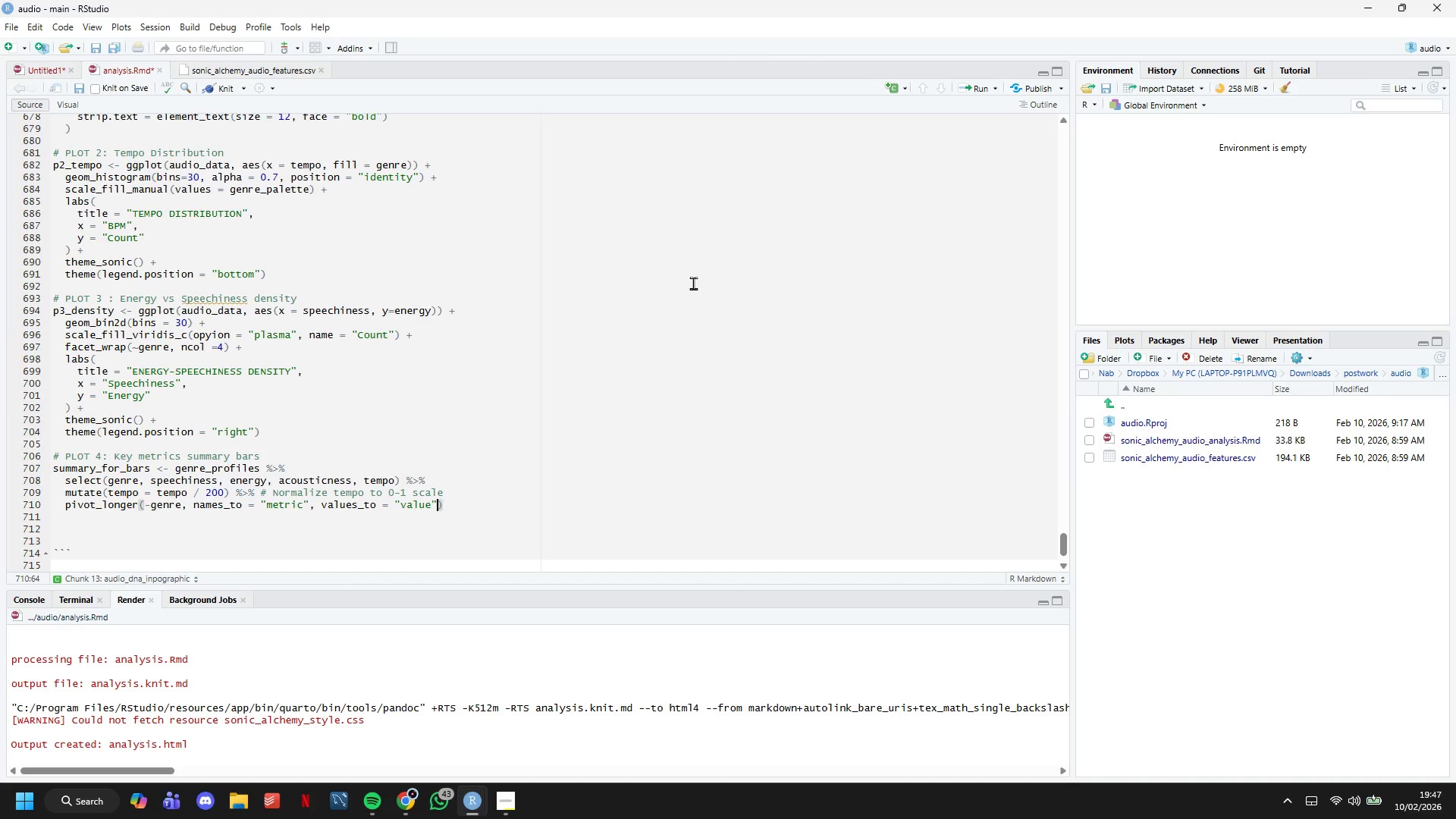 
 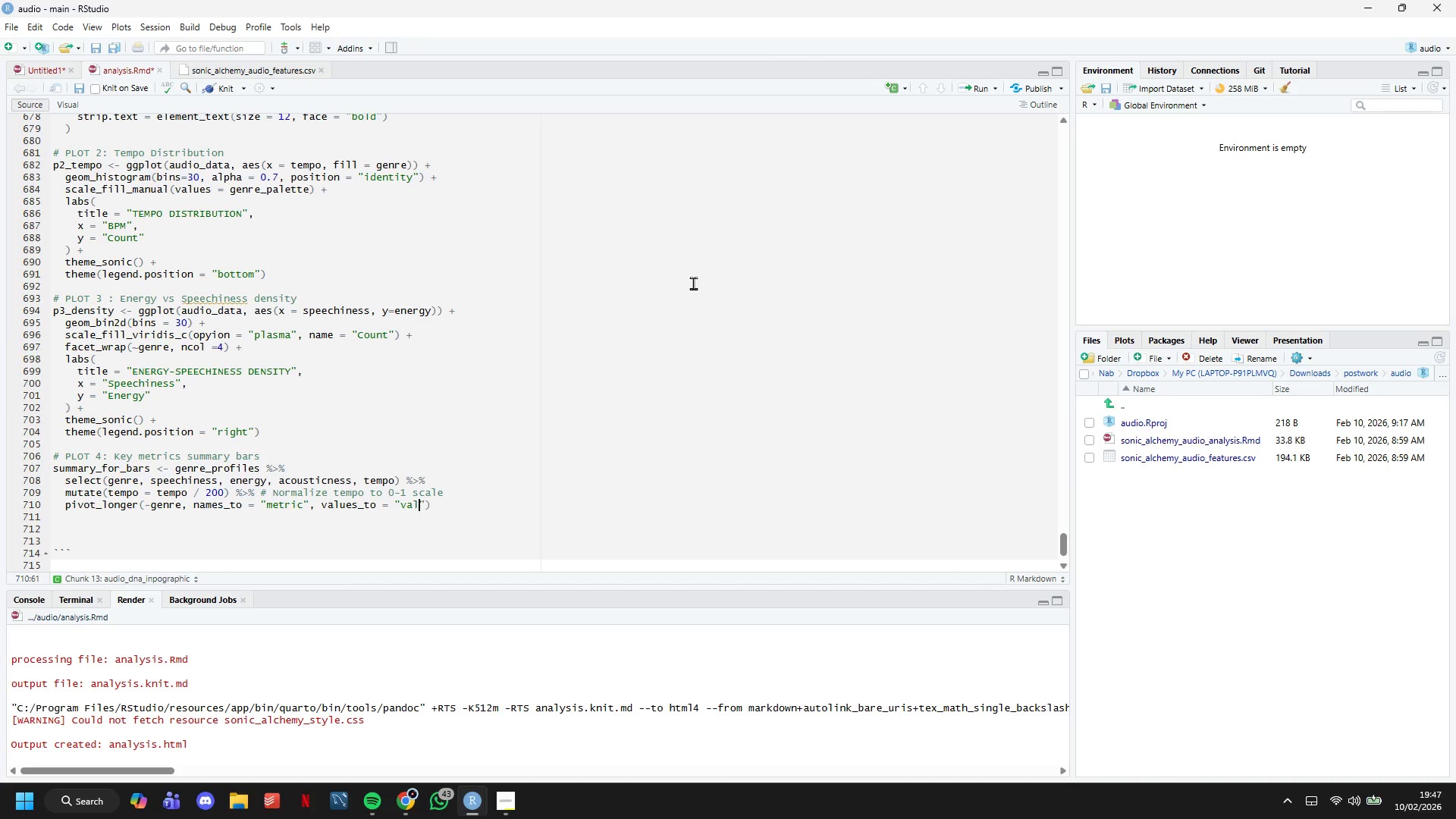 
key(ArrowRight)
 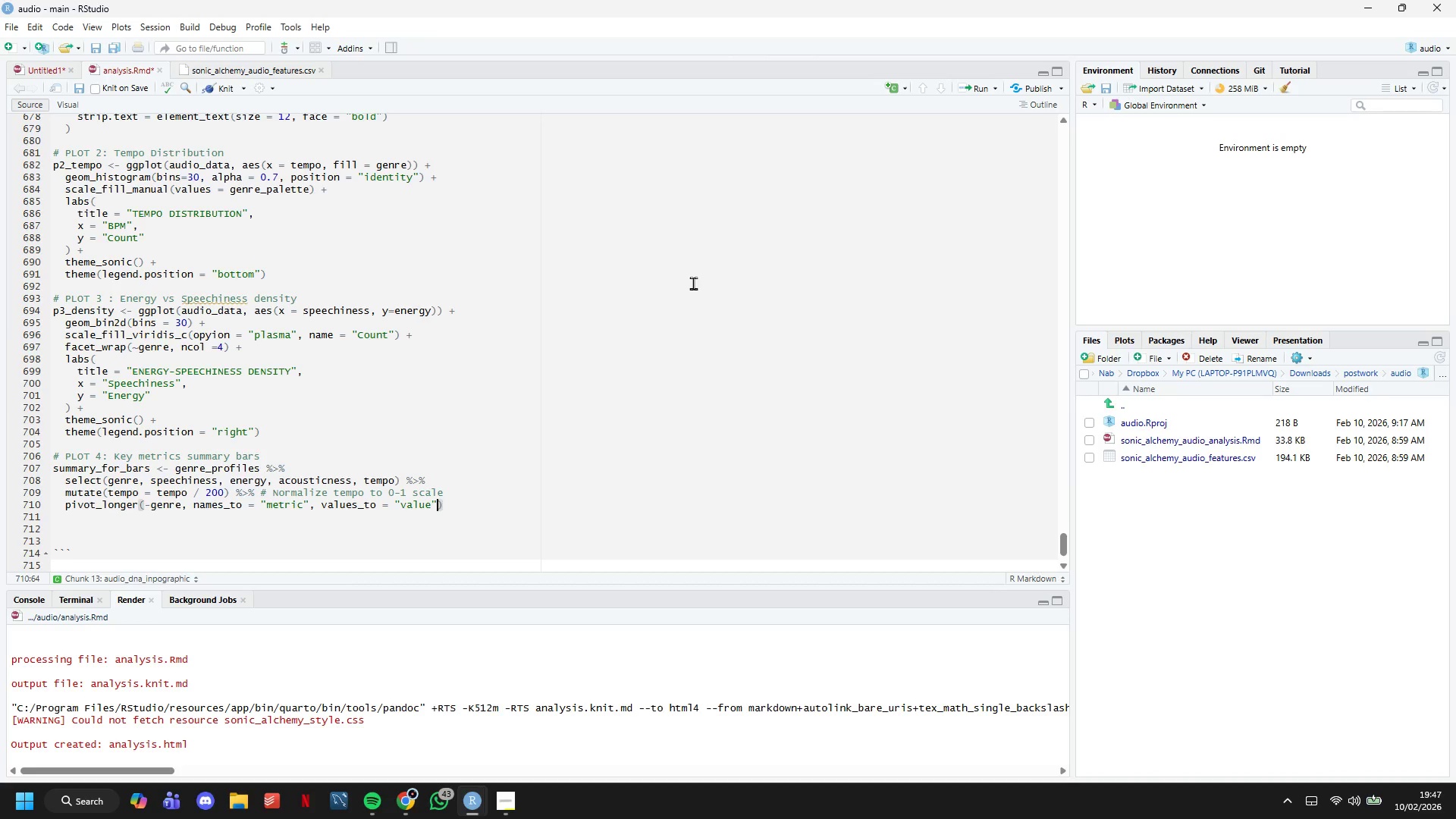 
key(ArrowRight)
 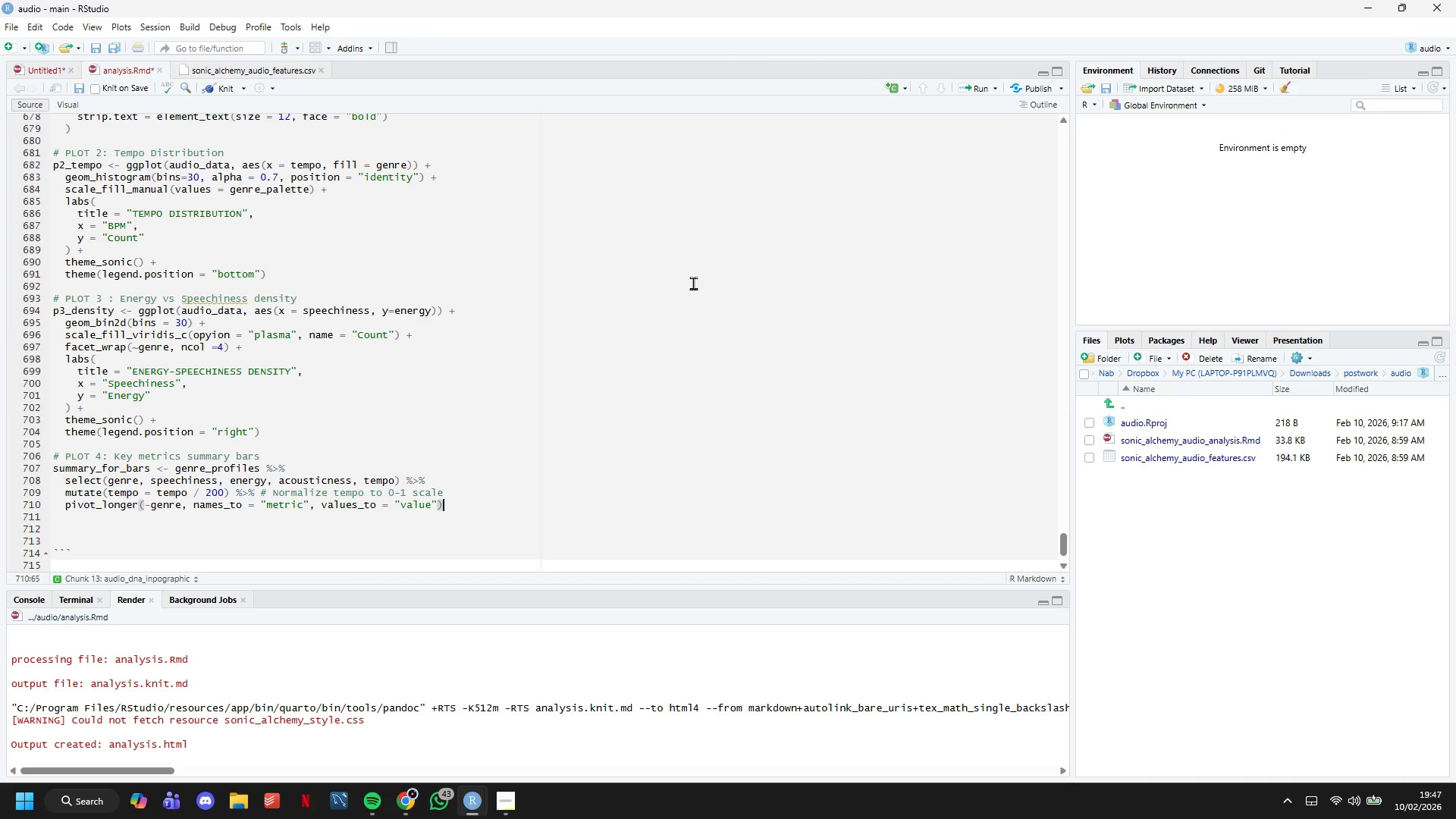 
key(Enter)
 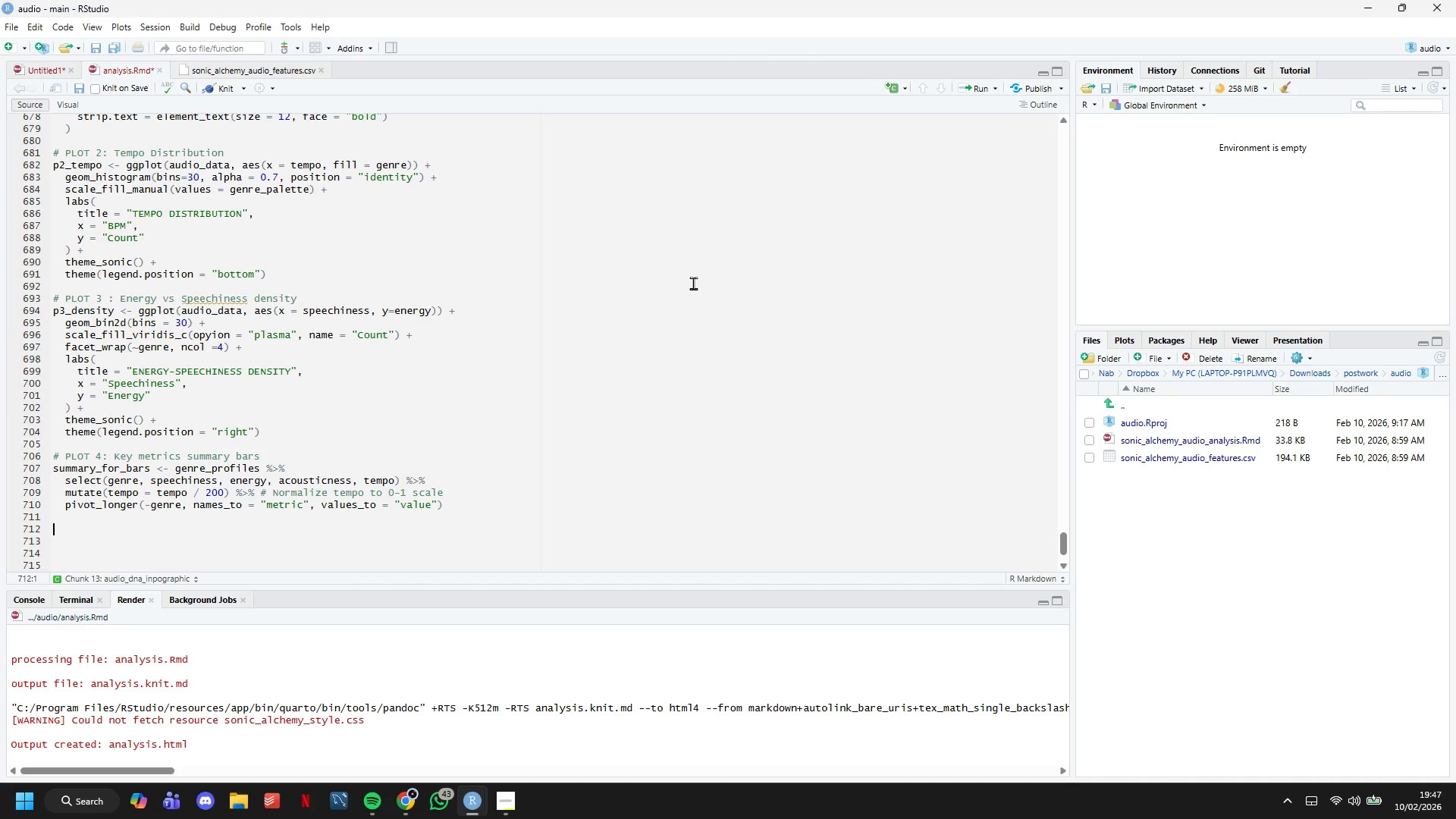 
key(Enter)
 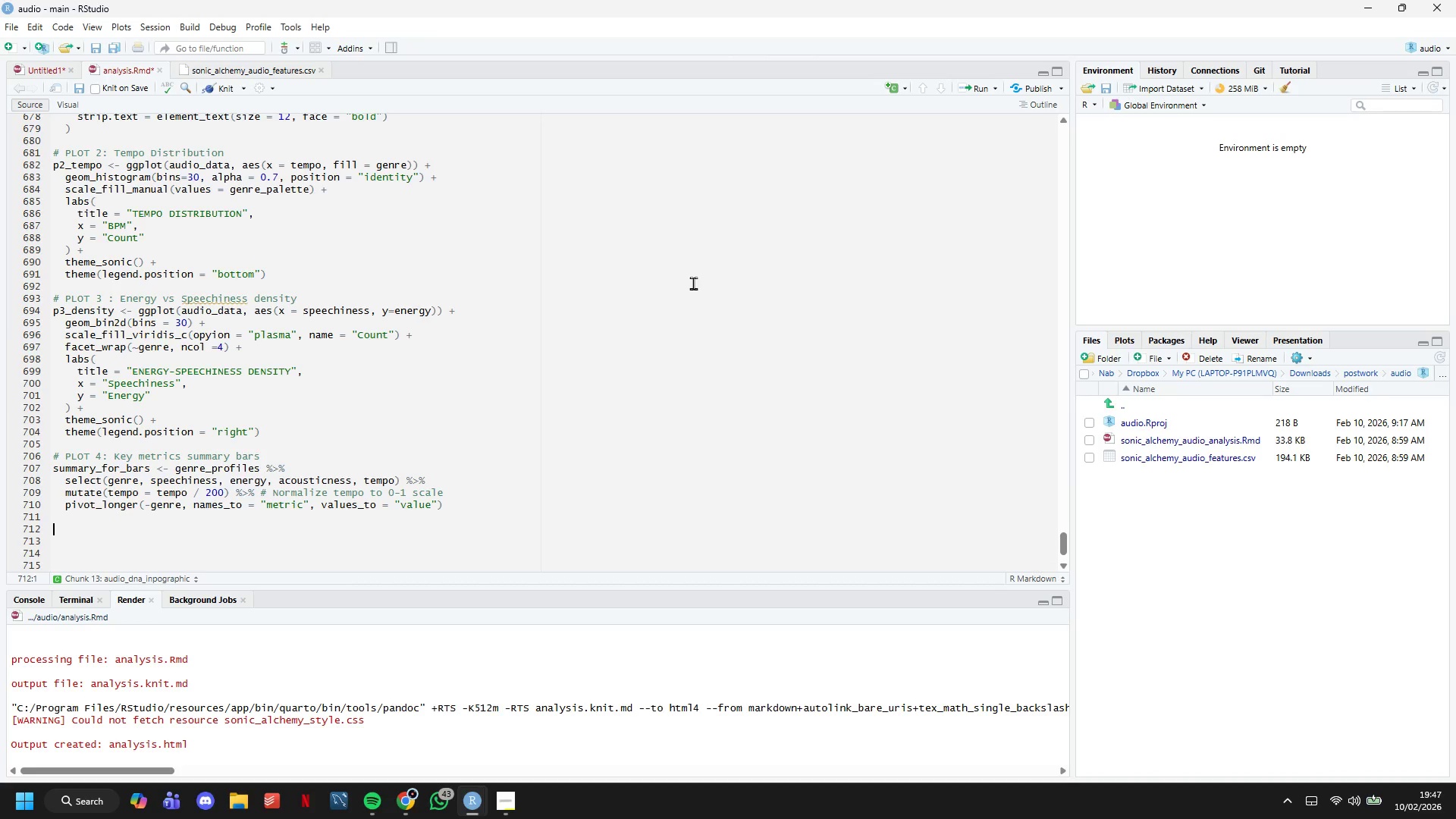 
type(p4_sumamry <-)
 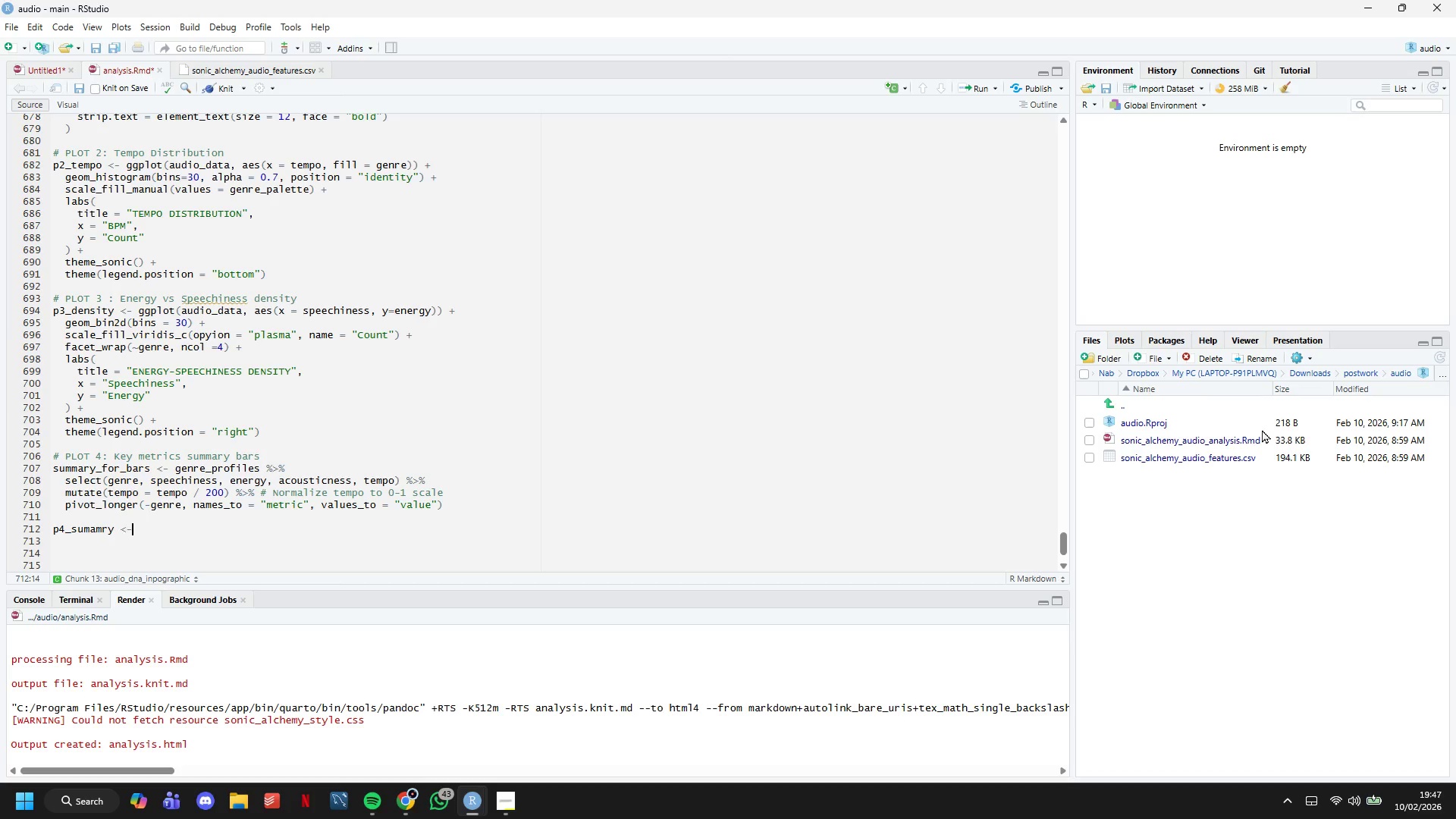 
key(ArrowLeft)
 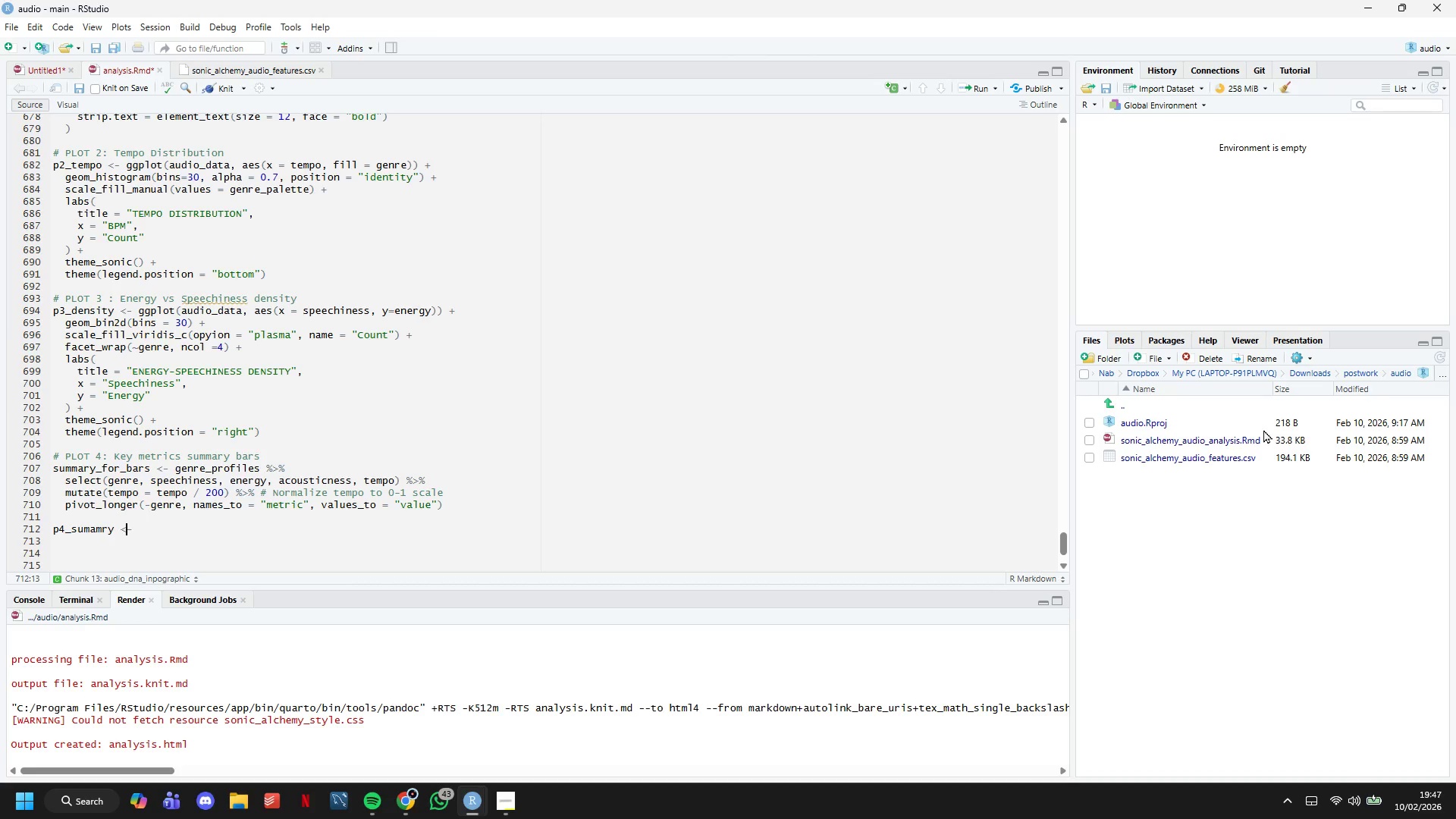 
key(ArrowLeft)
 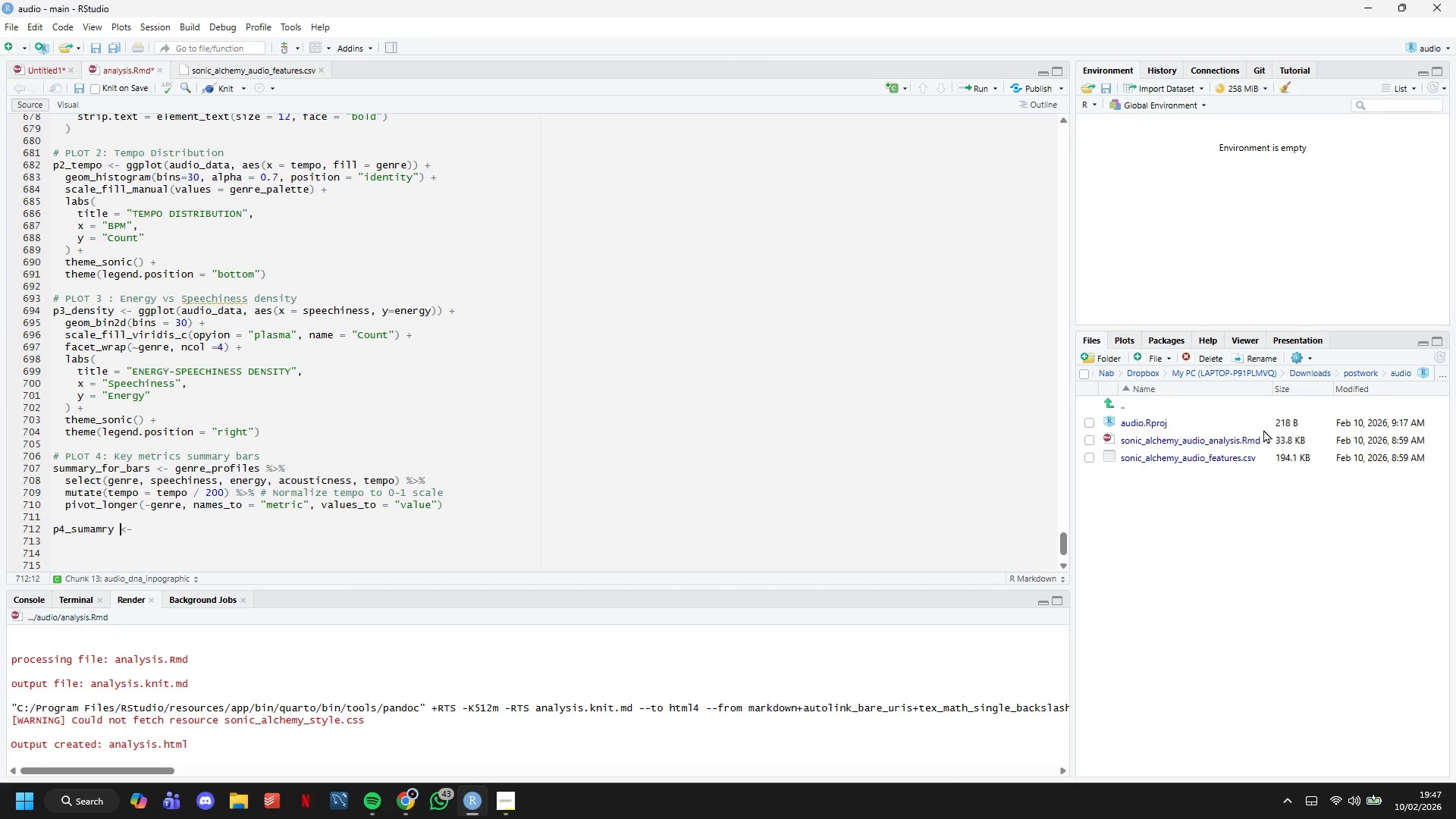 
key(ArrowLeft)
 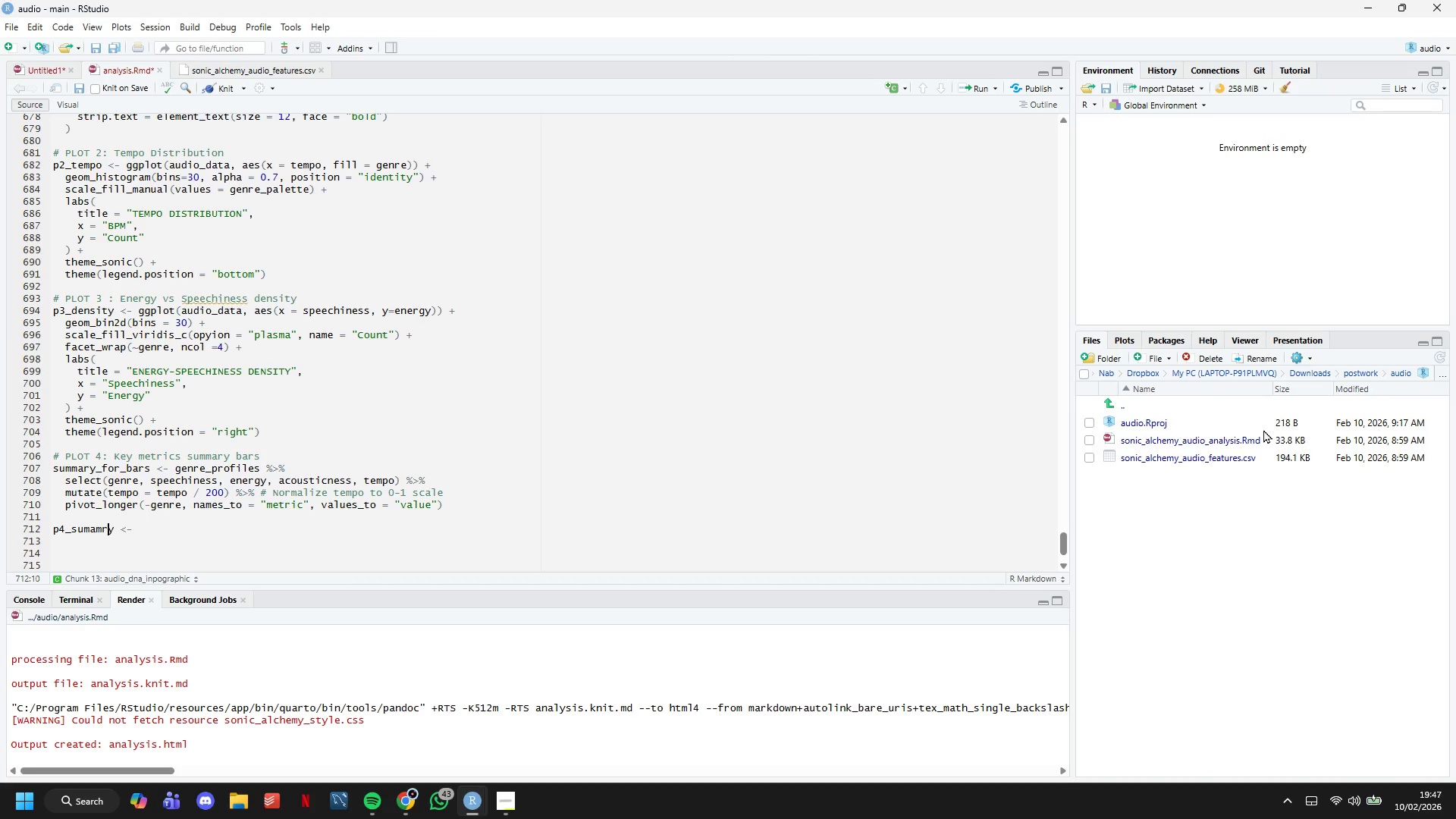 
key(ArrowLeft)
 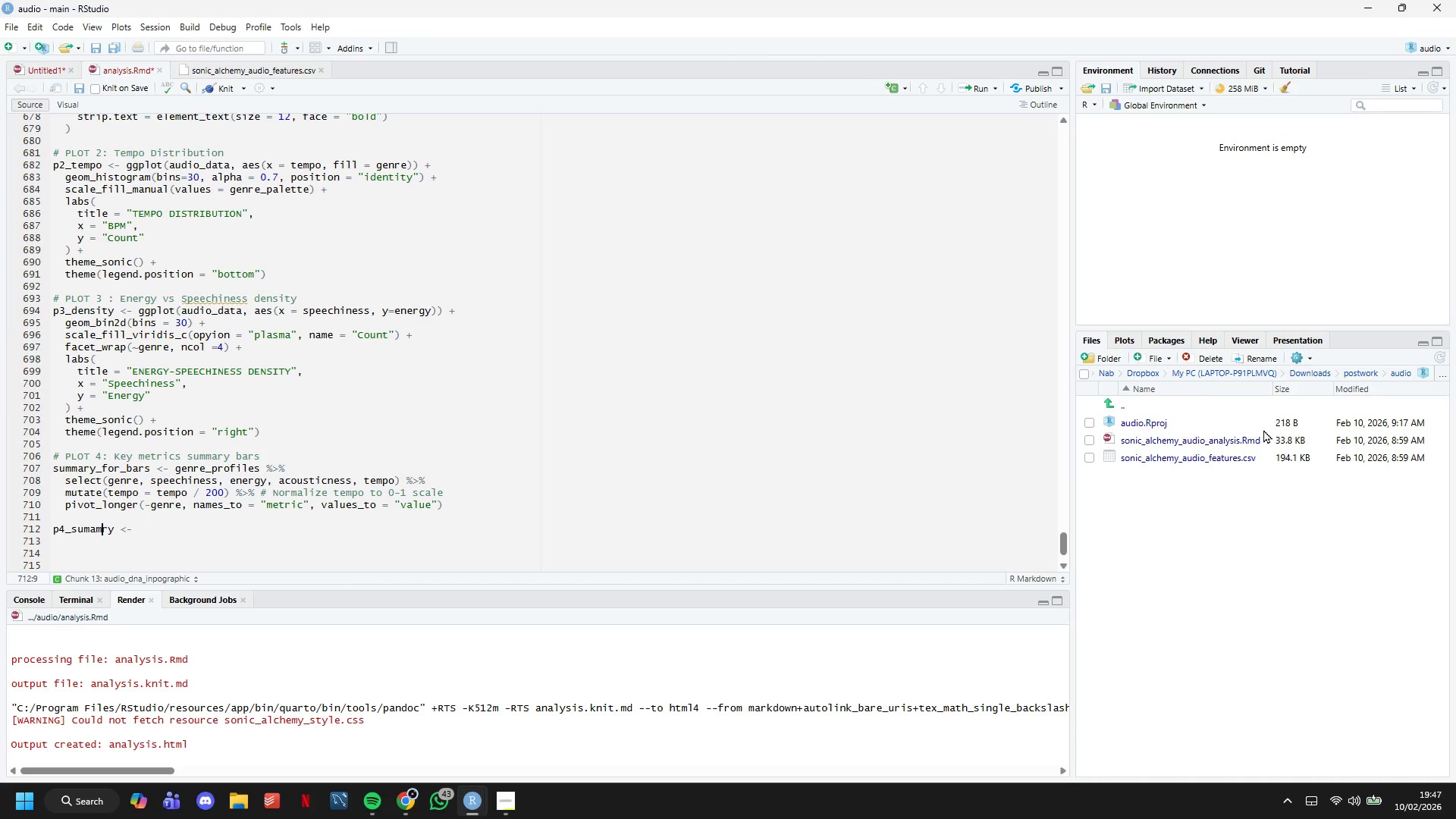 
key(ArrowLeft)
 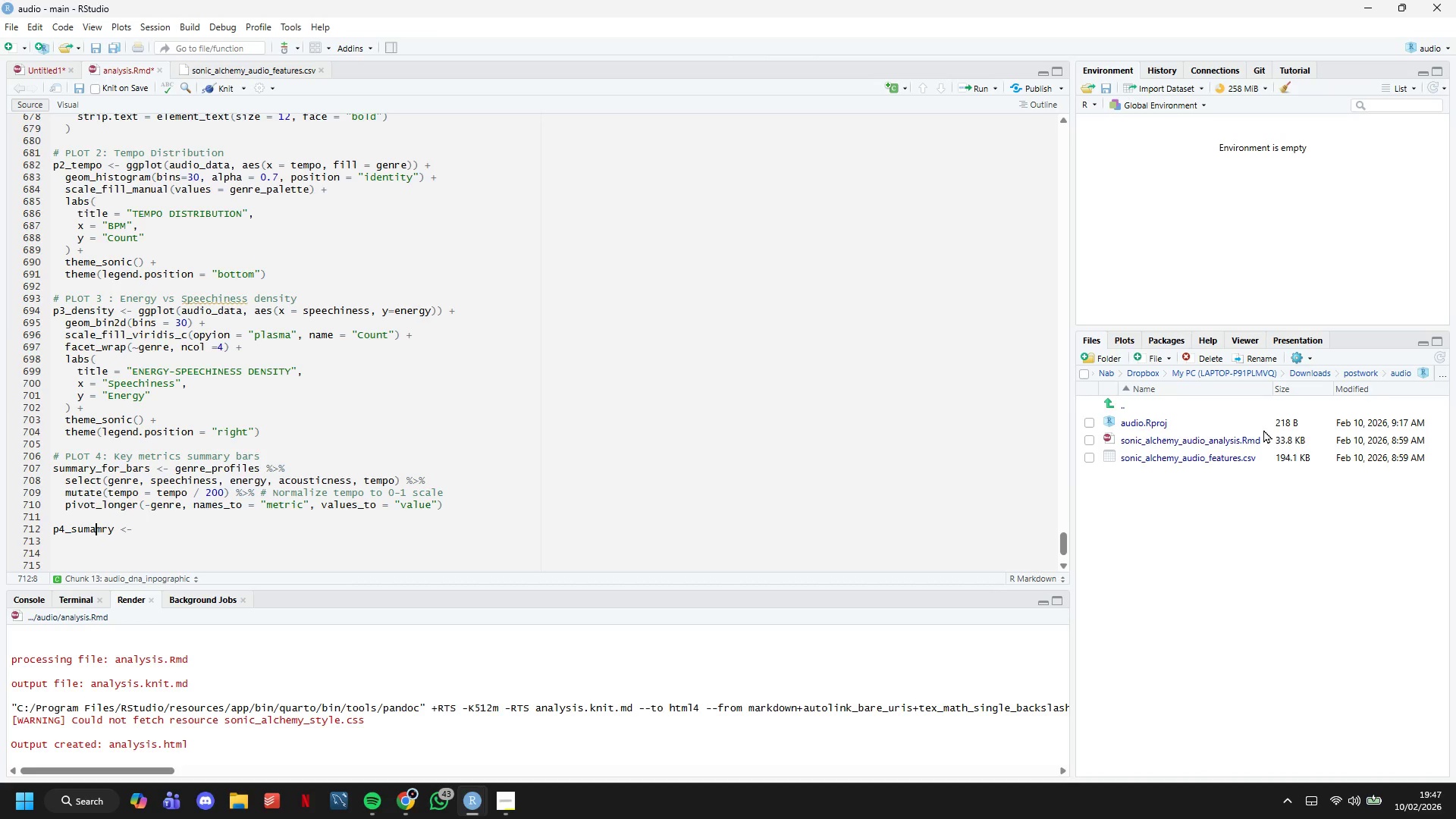 
key(ArrowLeft)
 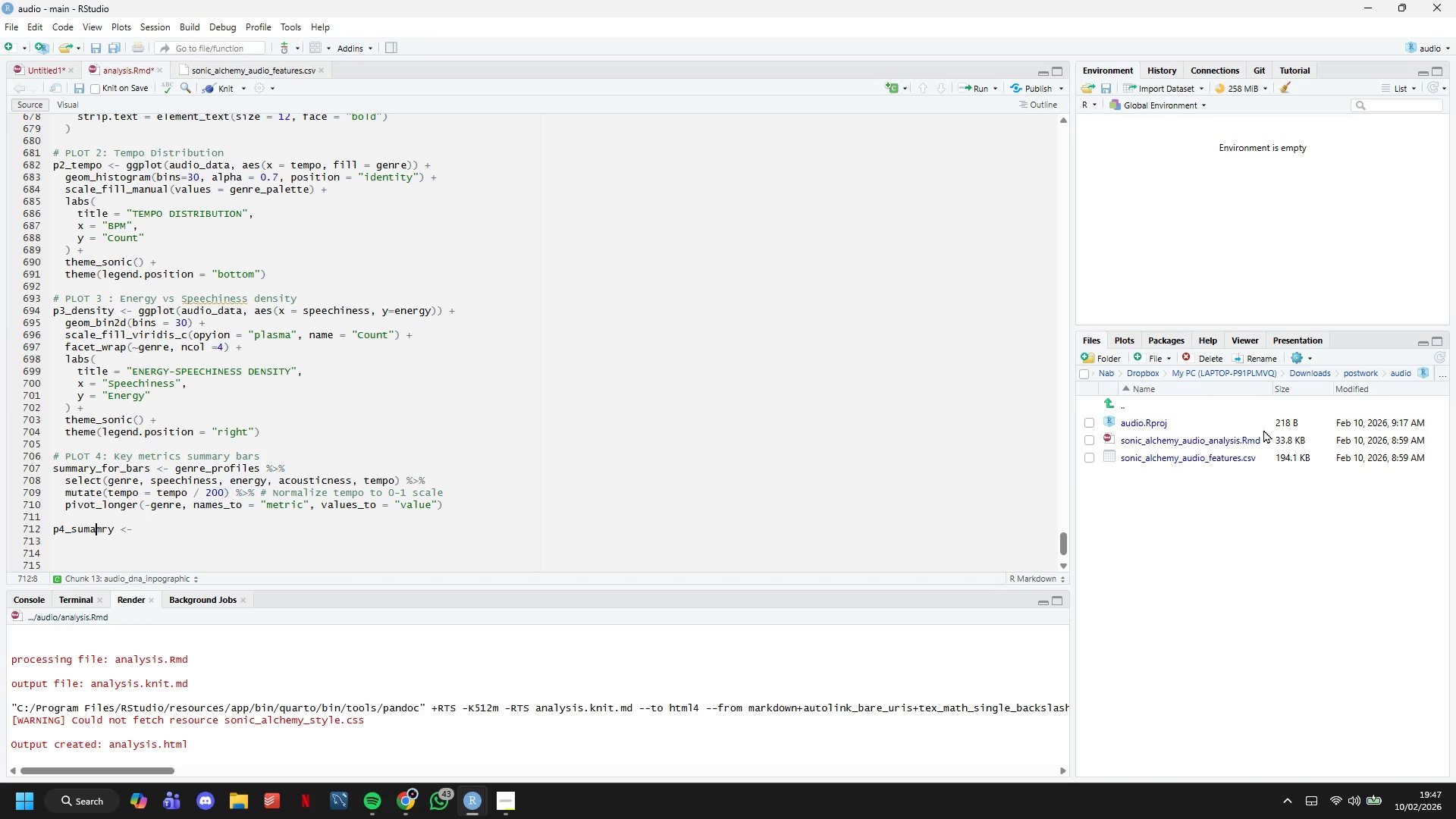 
key(Backspace)
 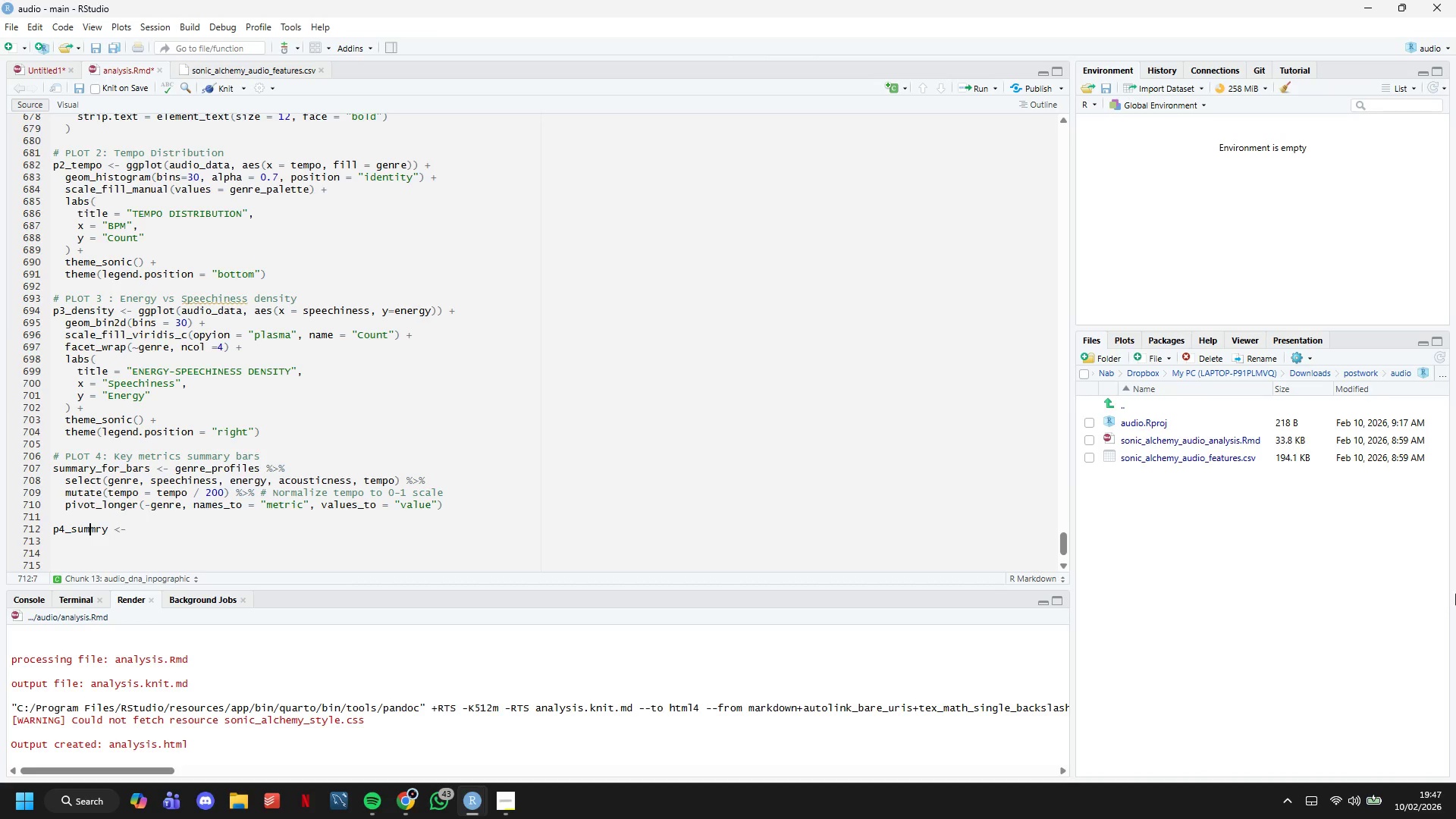 
key(ArrowRight)
 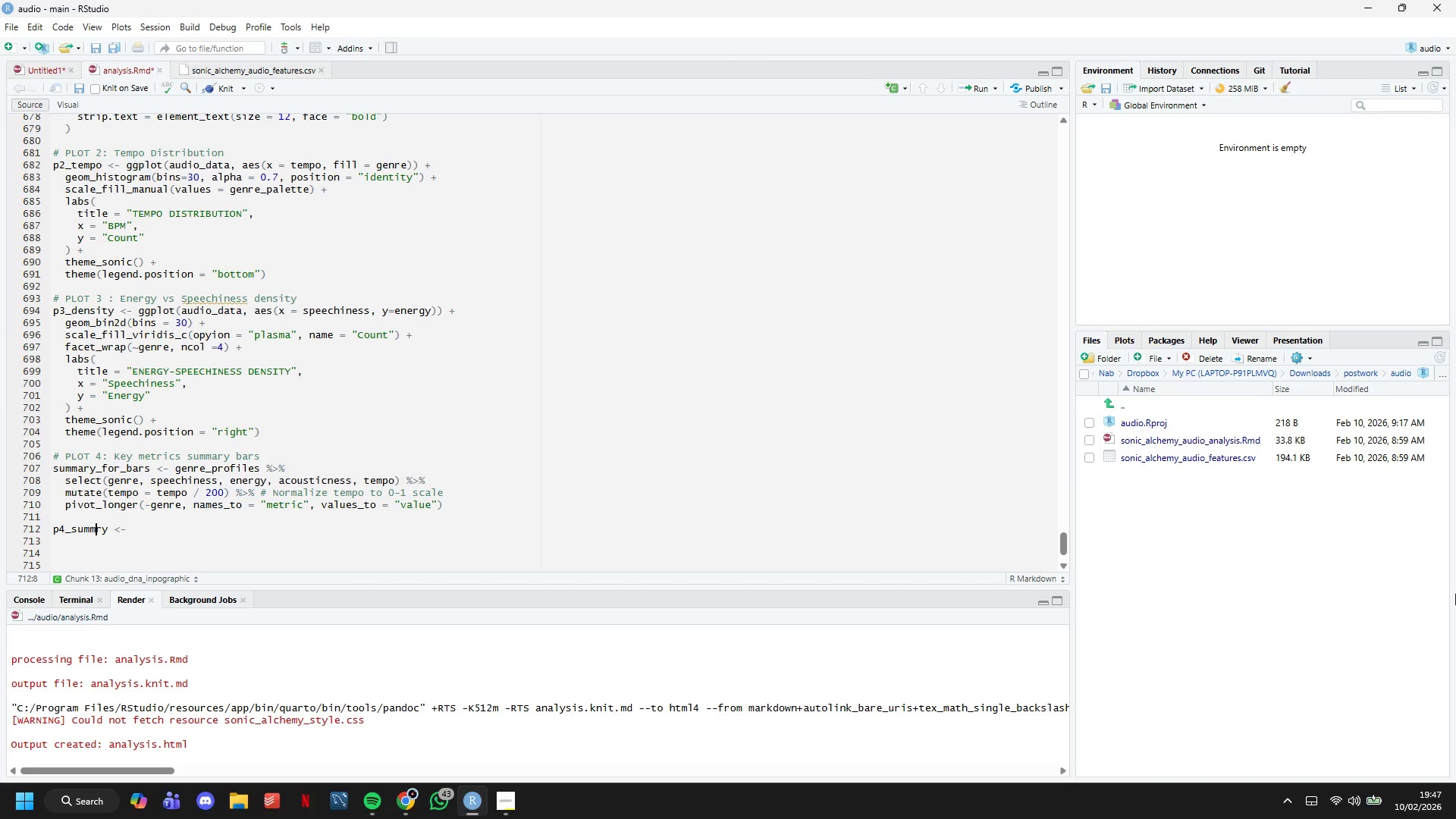 
key(A)
 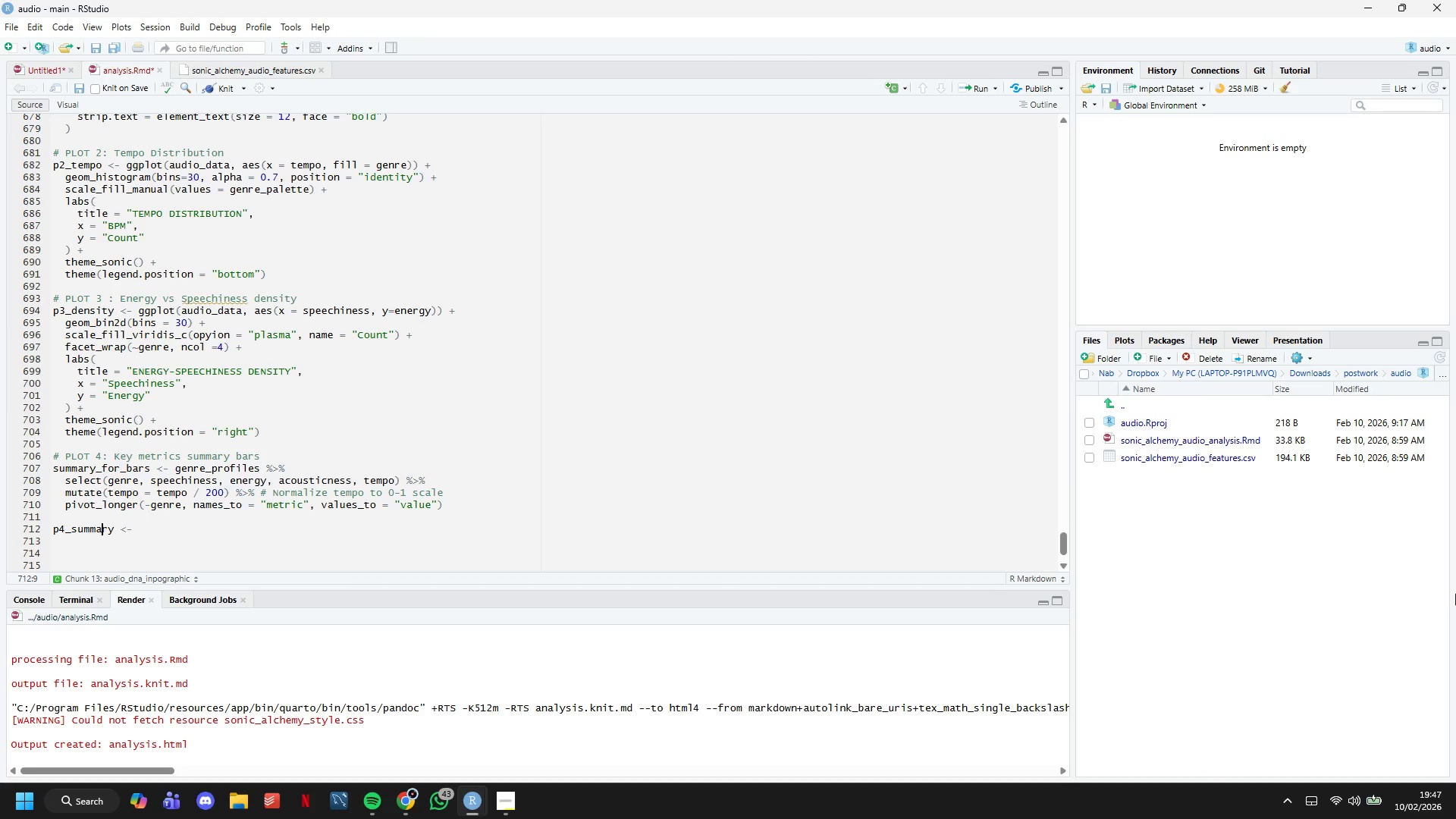 
hold_key(key=ArrowRight, duration=0.67)
 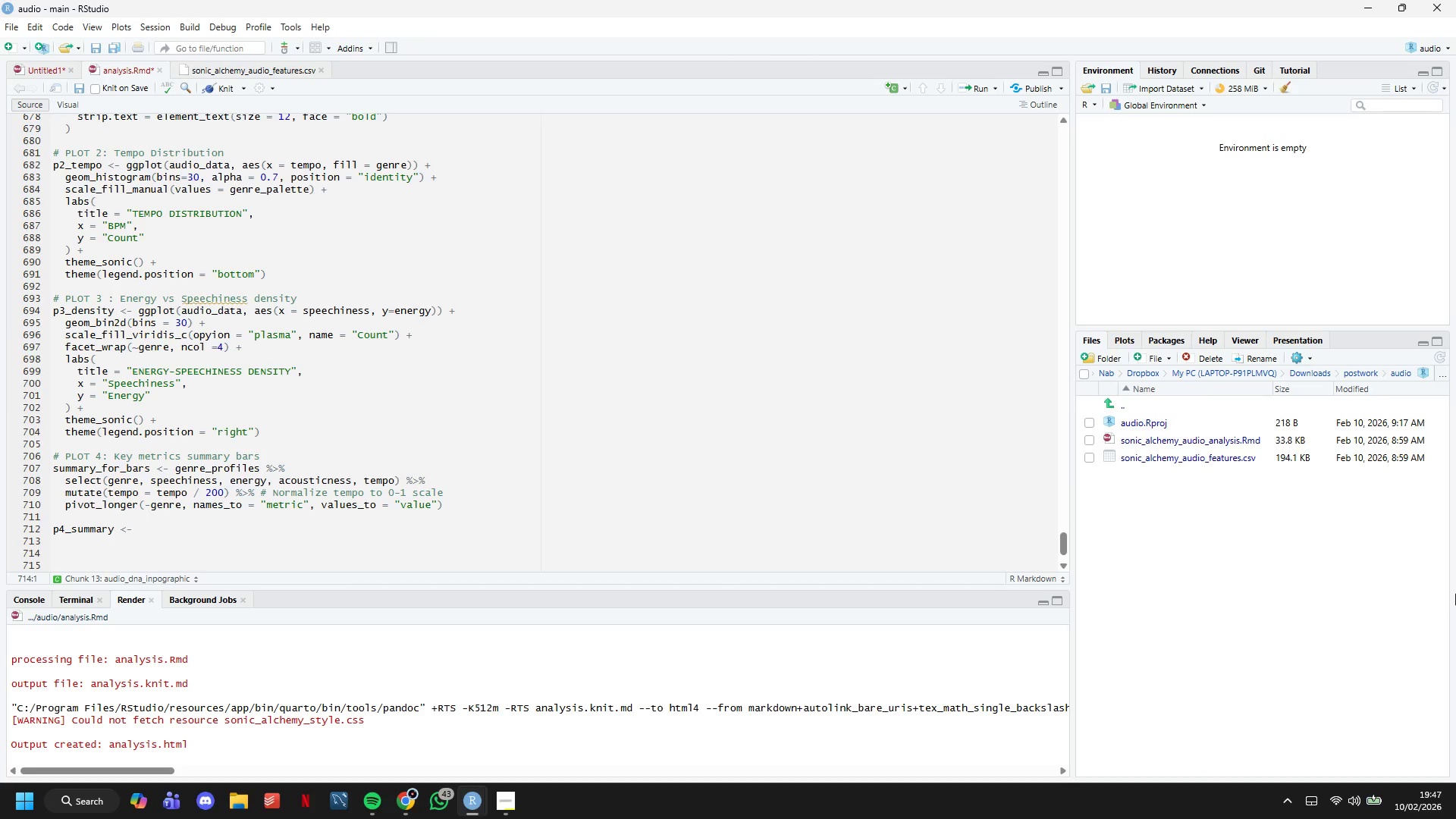 
key(ArrowLeft)
 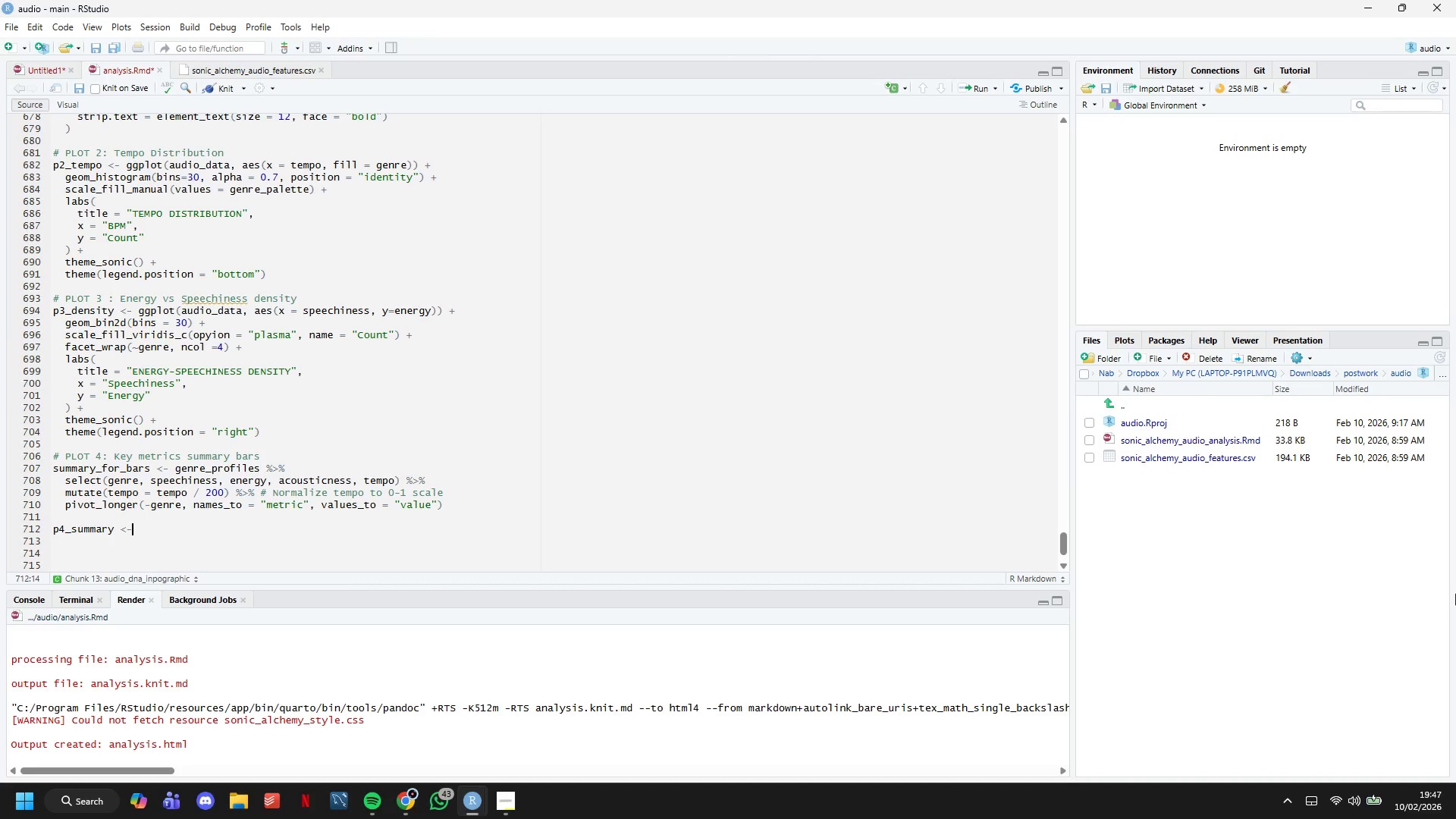 
key(ArrowLeft)
 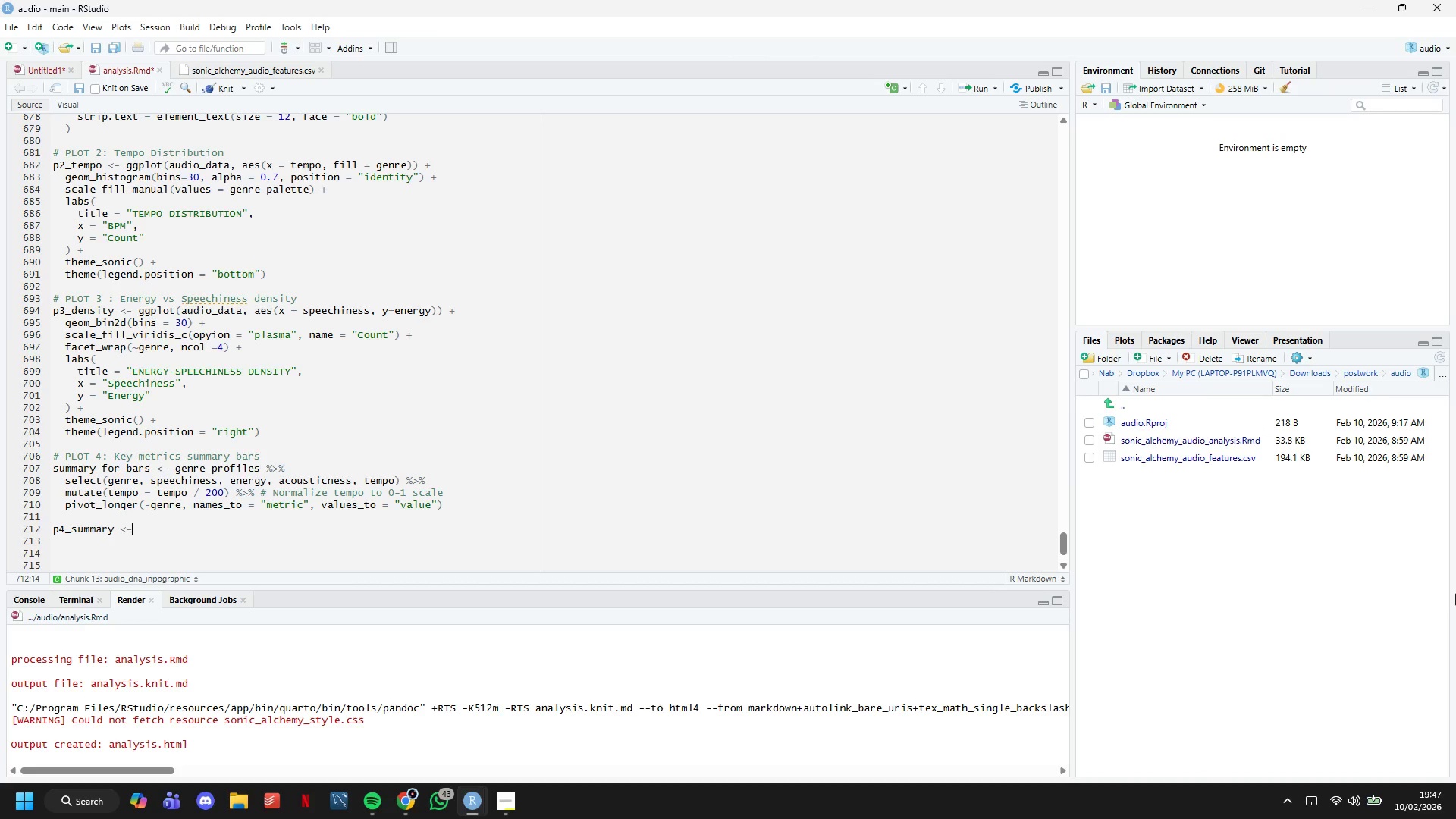 
key(Space)
 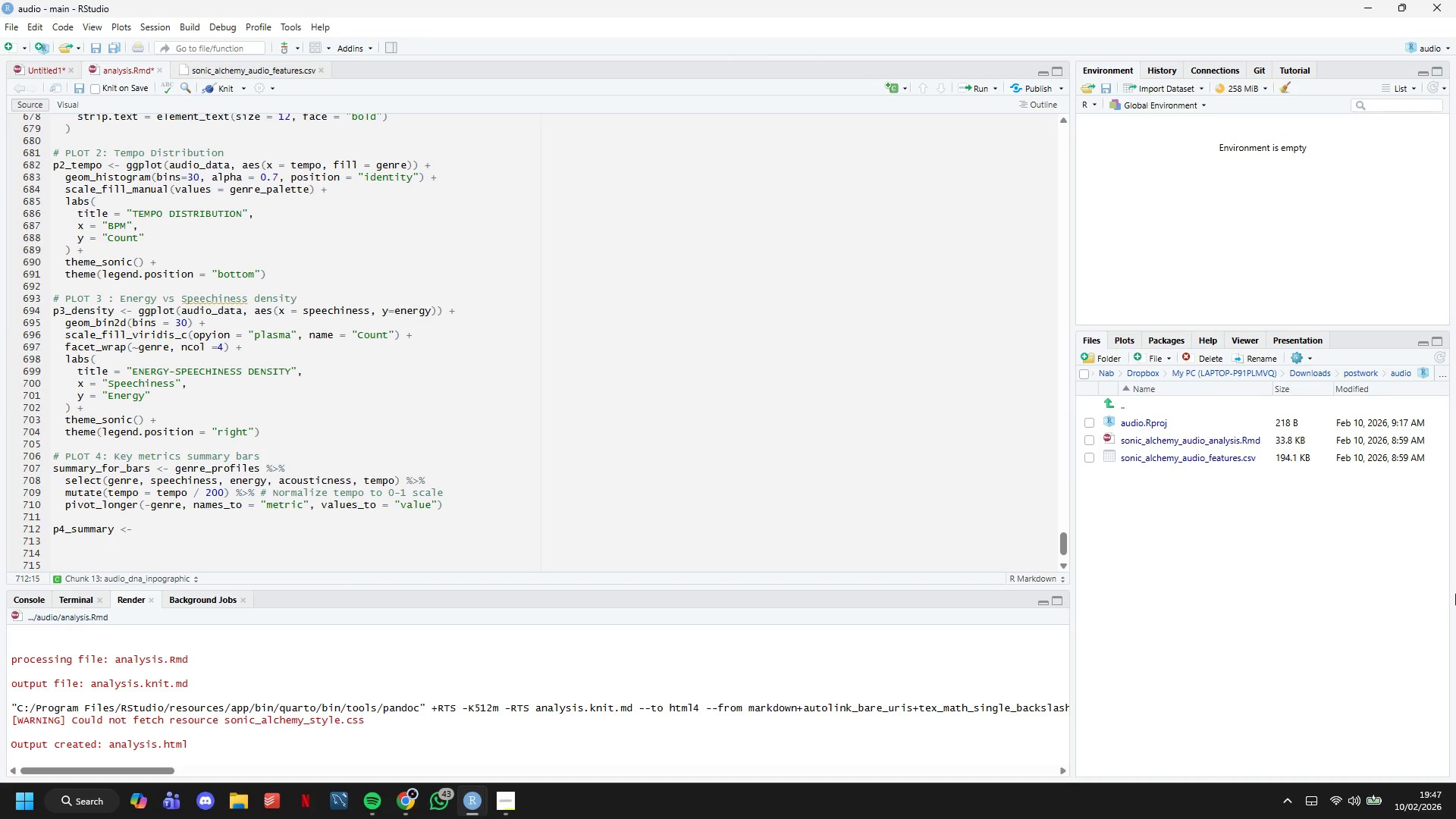 
wait(6.16)
 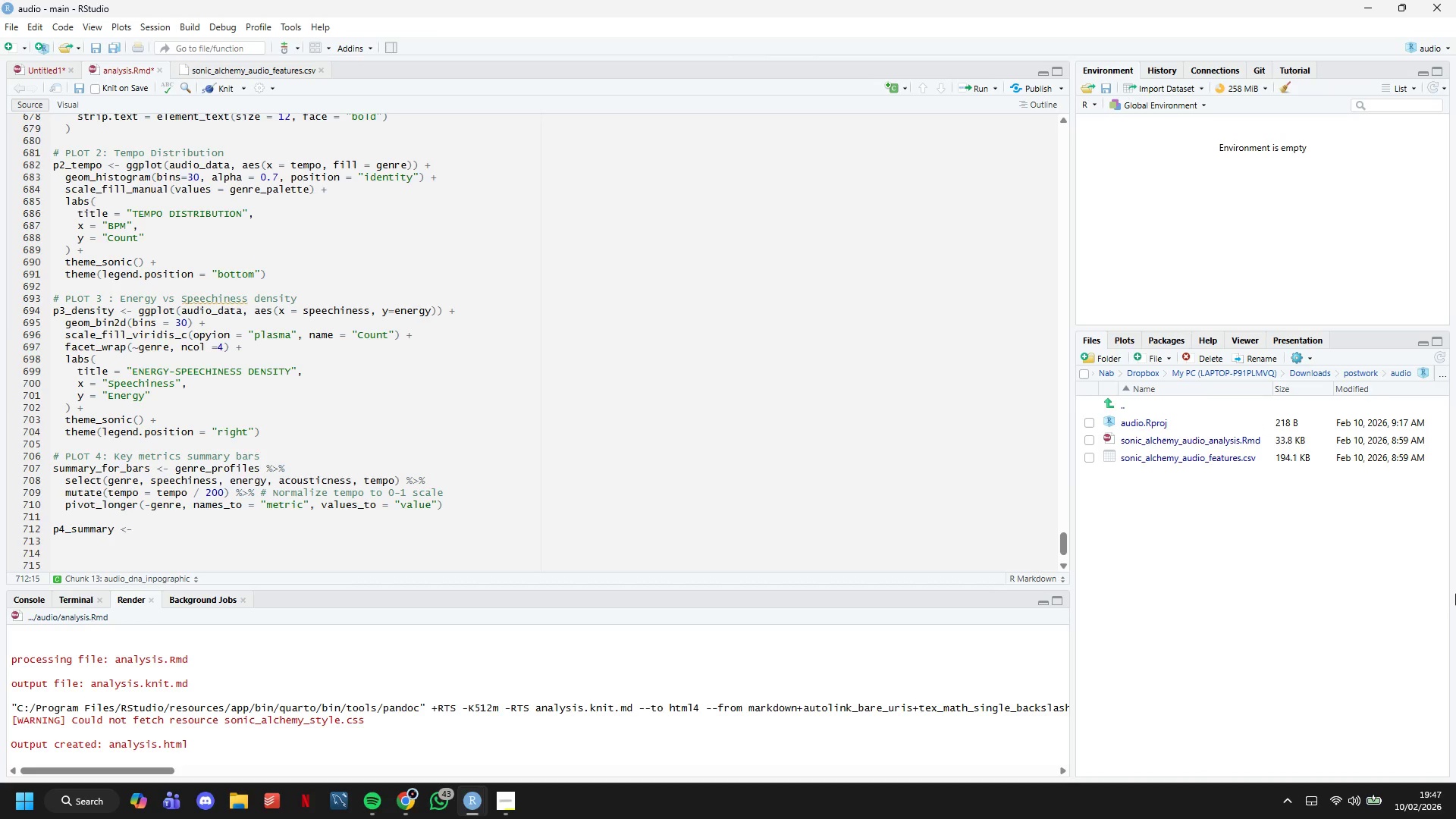 
type(ggplot(summary))
key(Backspace)
type(_for_bars))
 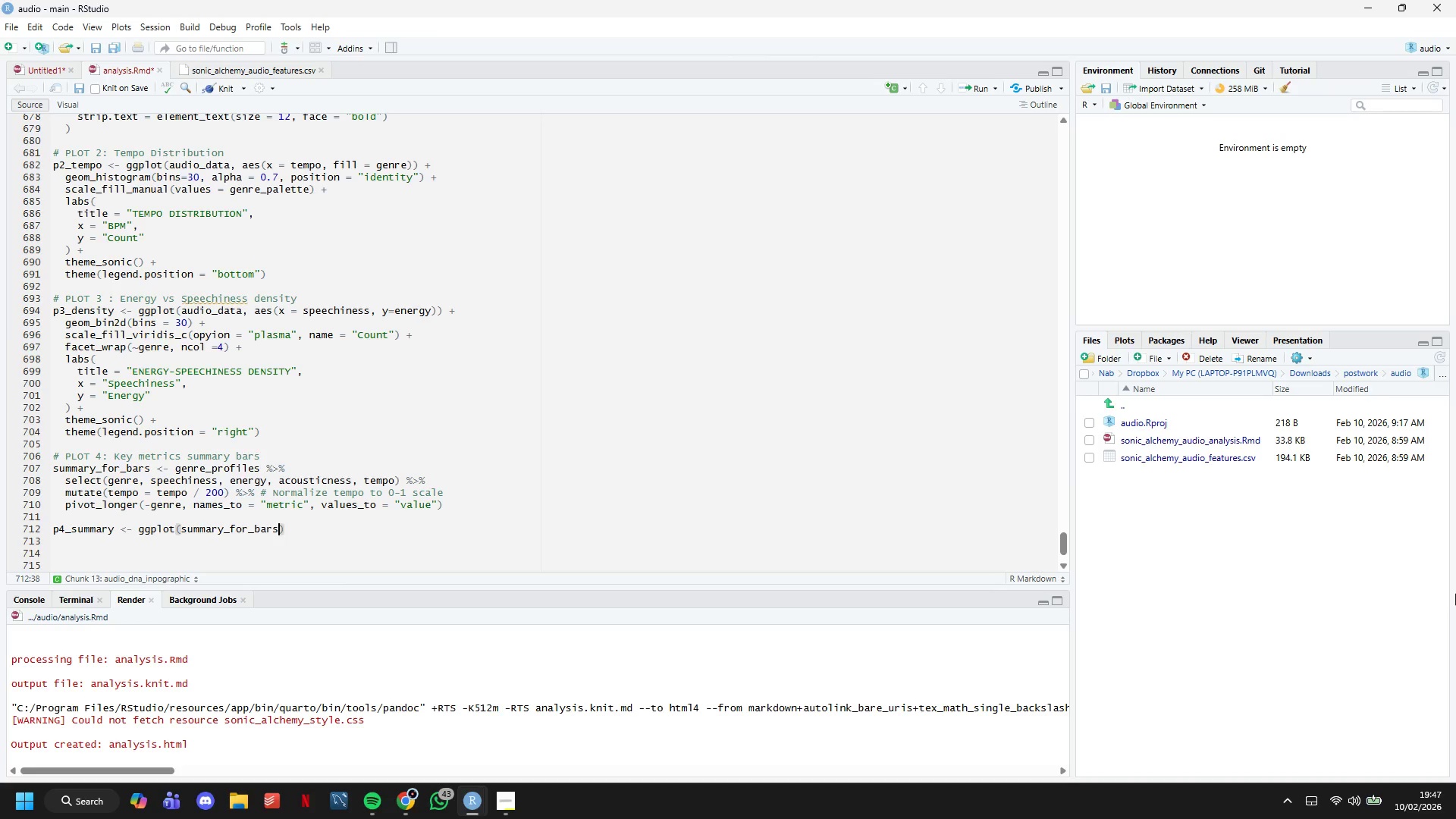 
 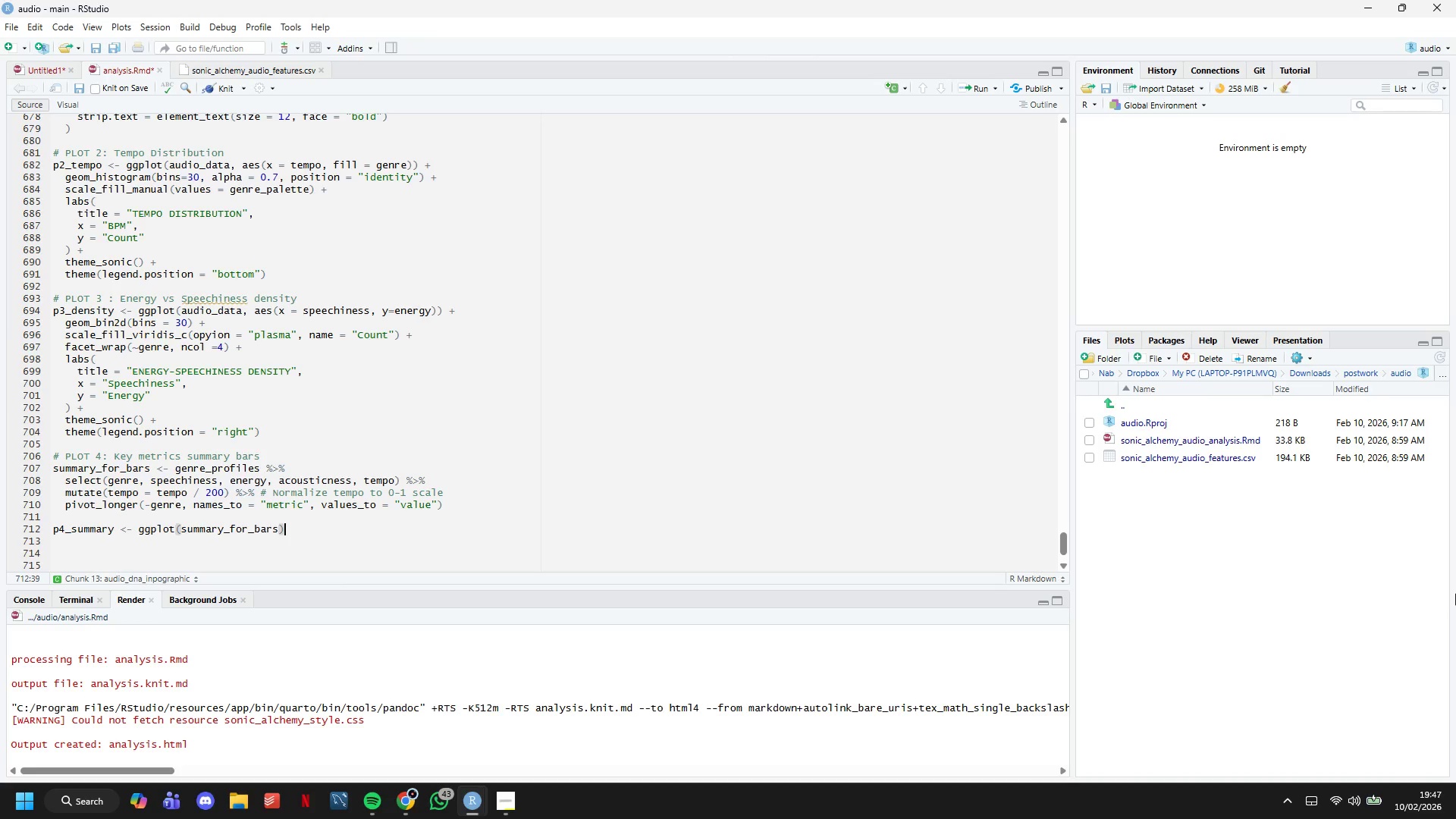 
key(ArrowLeft)
 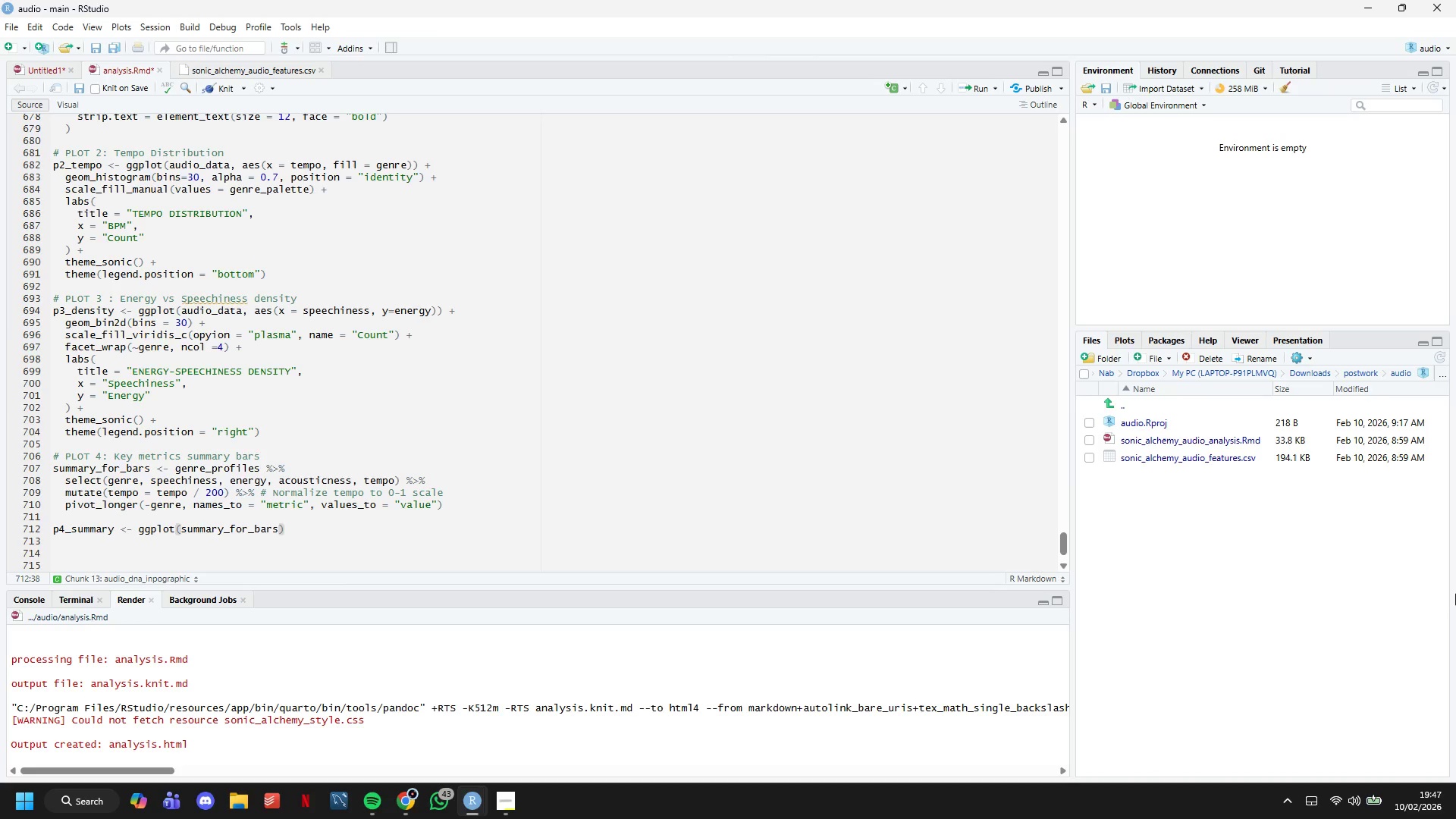 
type(, aes(x = genre, y = vali)
key(Backspace)
type(ue, fill = metric)
 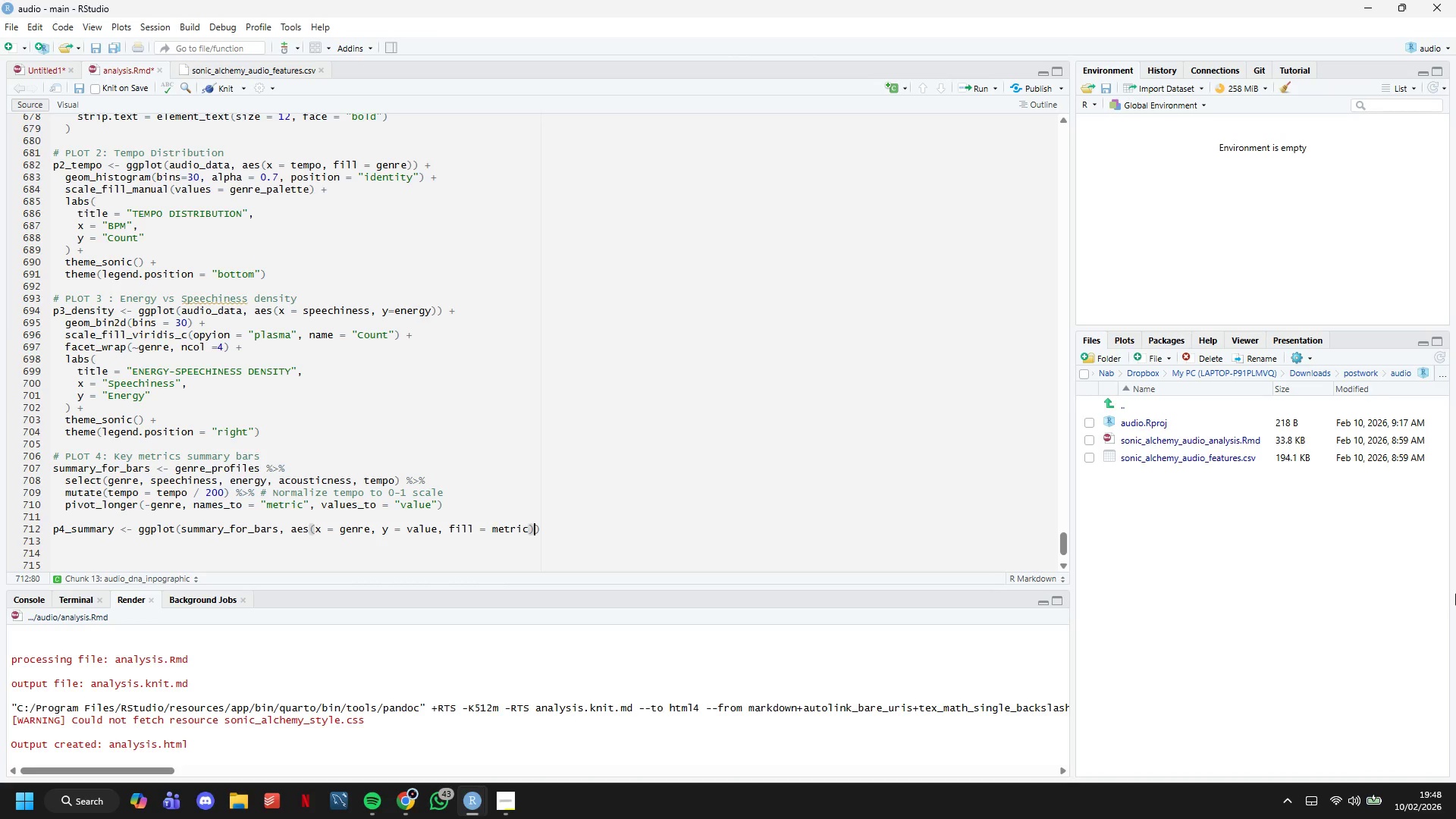 
 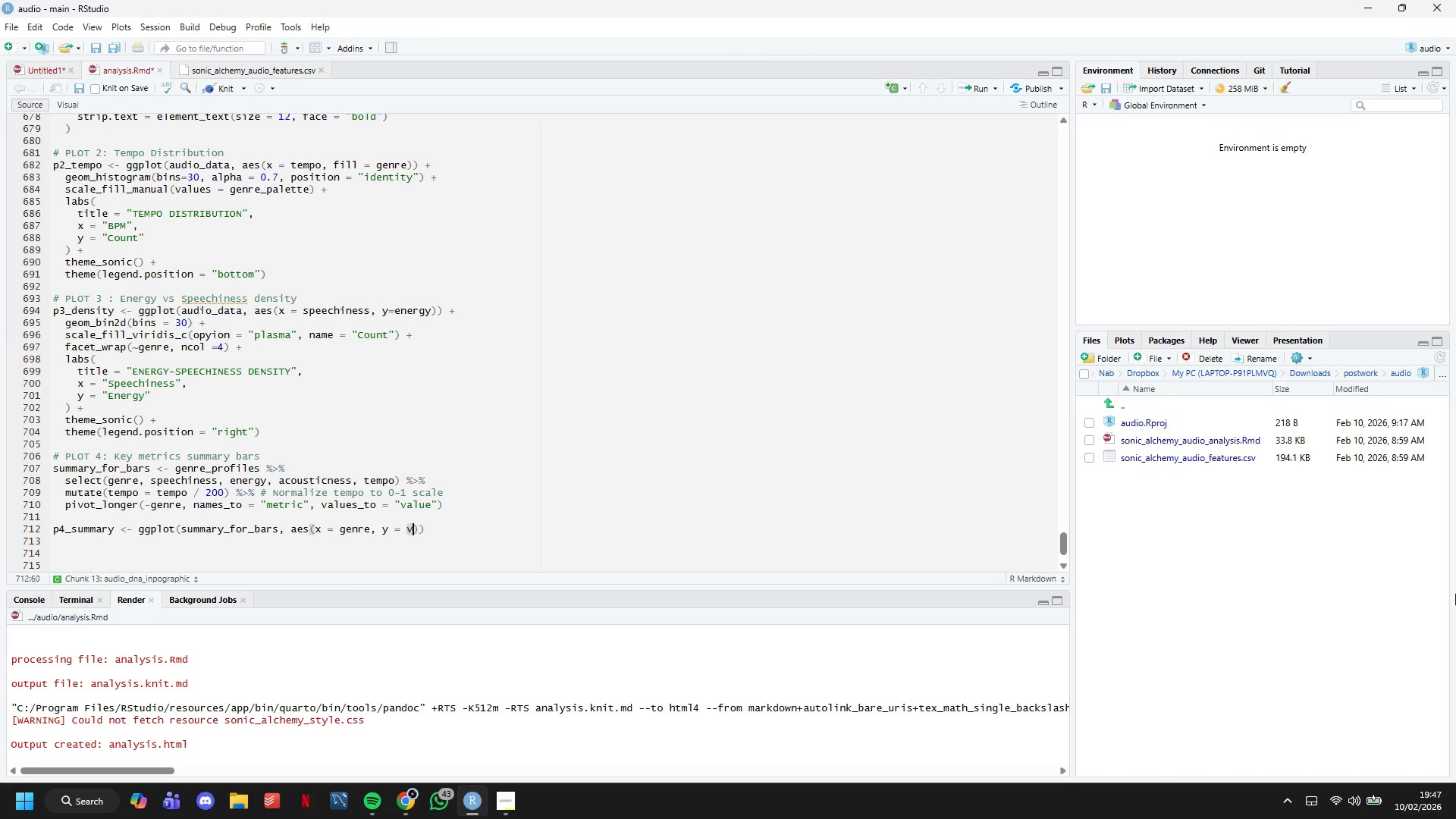 
key(ArrowRight)
 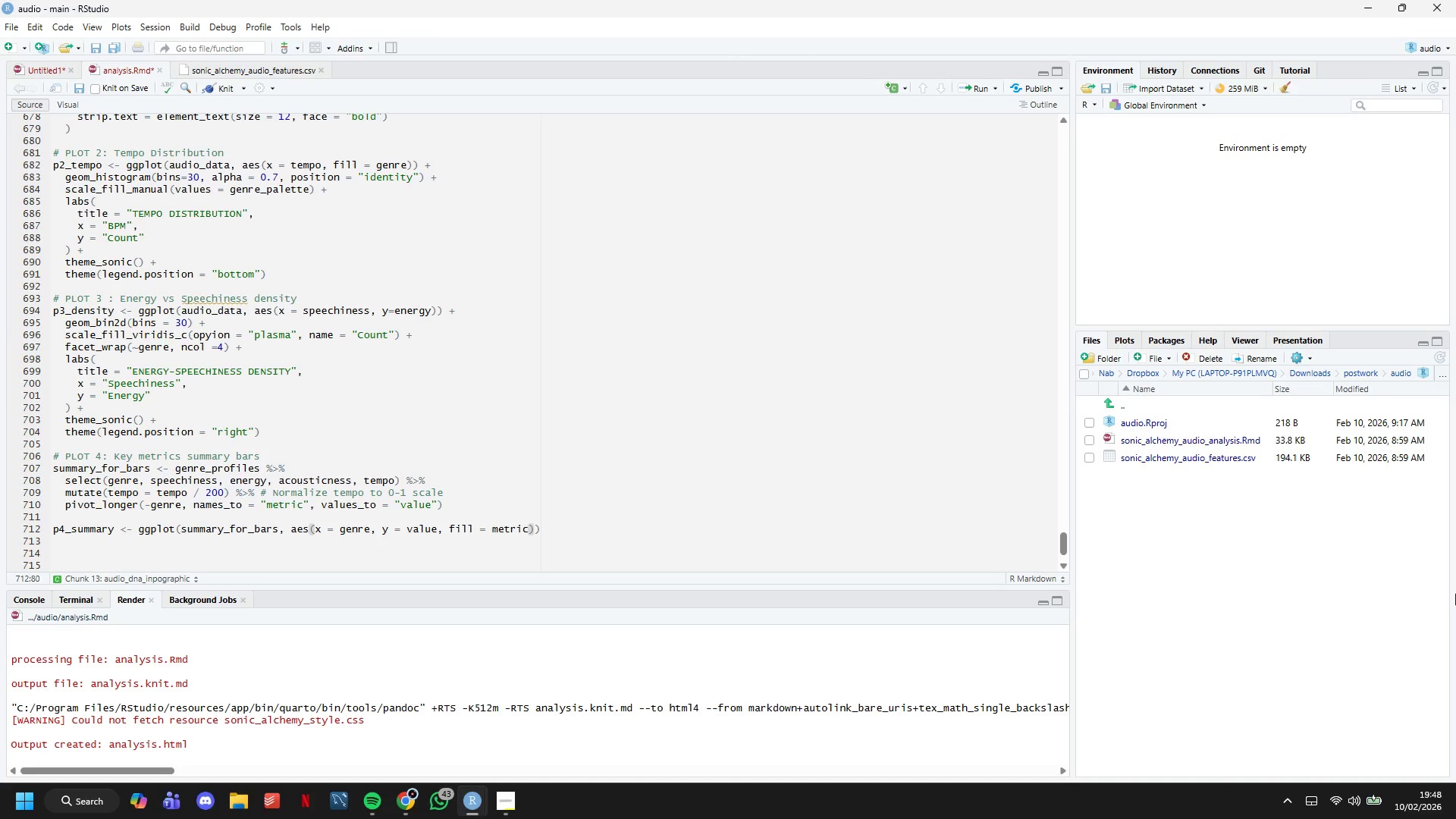 
key(ArrowRight)
 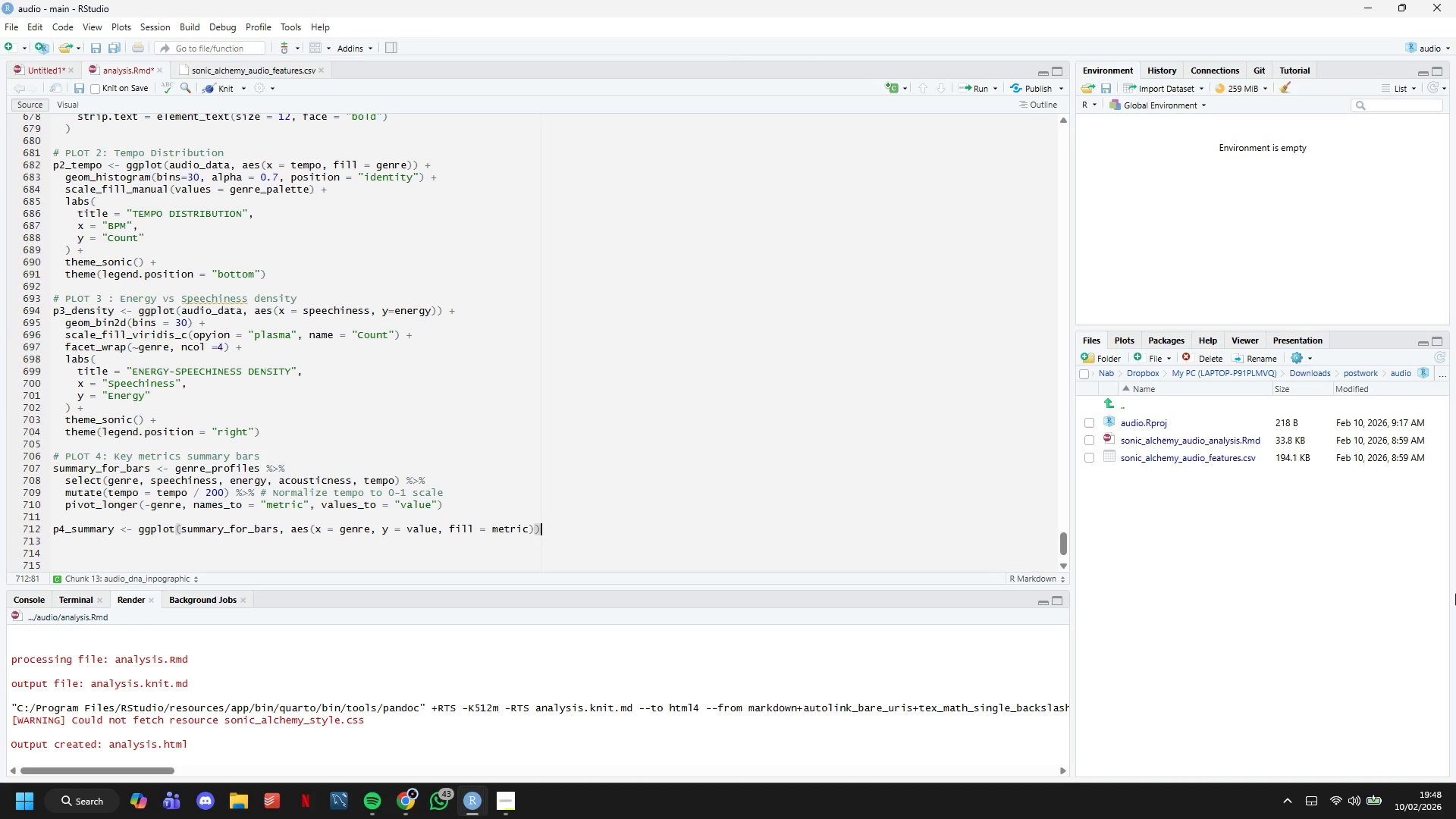 
hold_key(key=ShiftLeft, duration=0.33)
 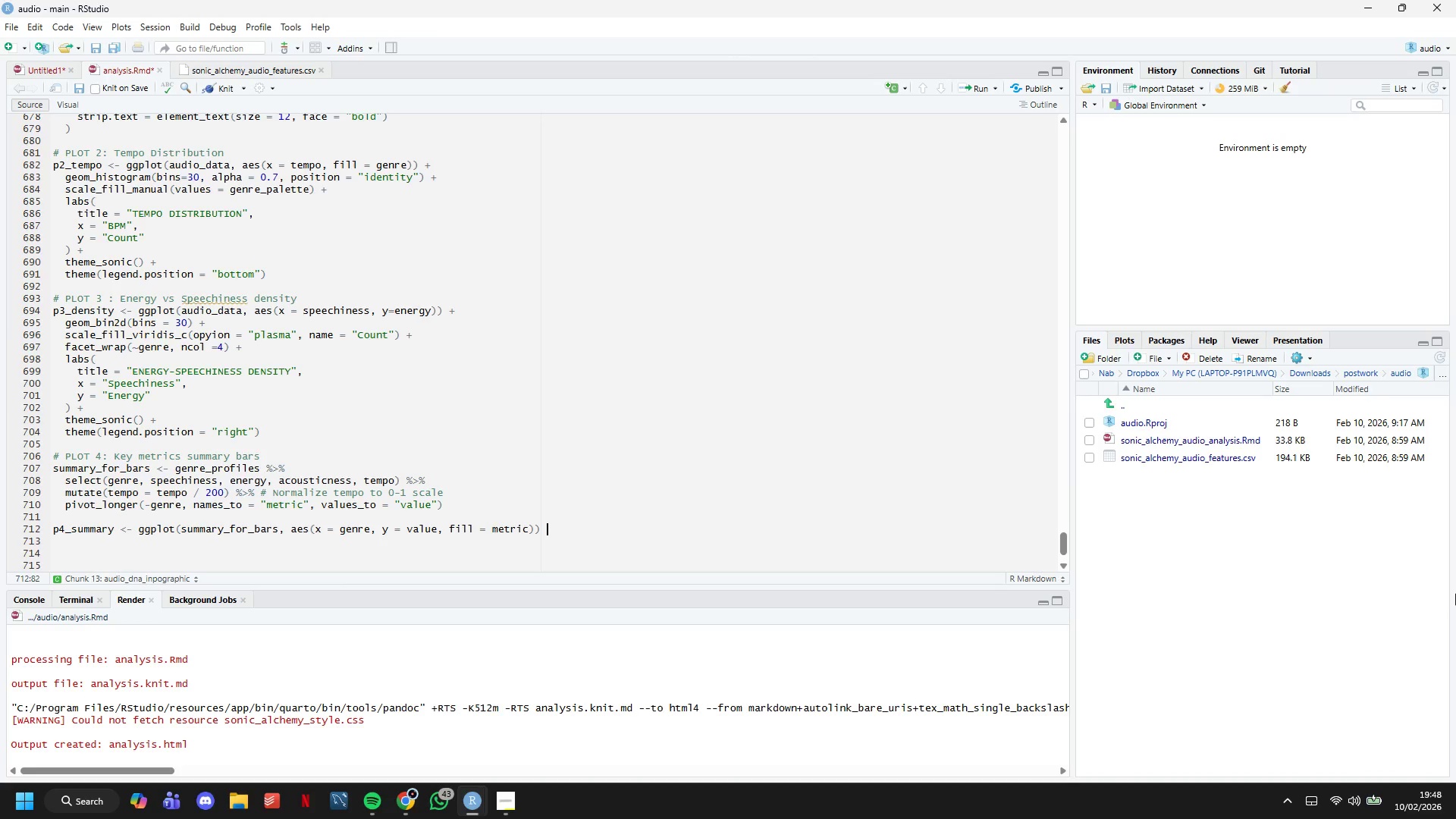 
key(Space)
 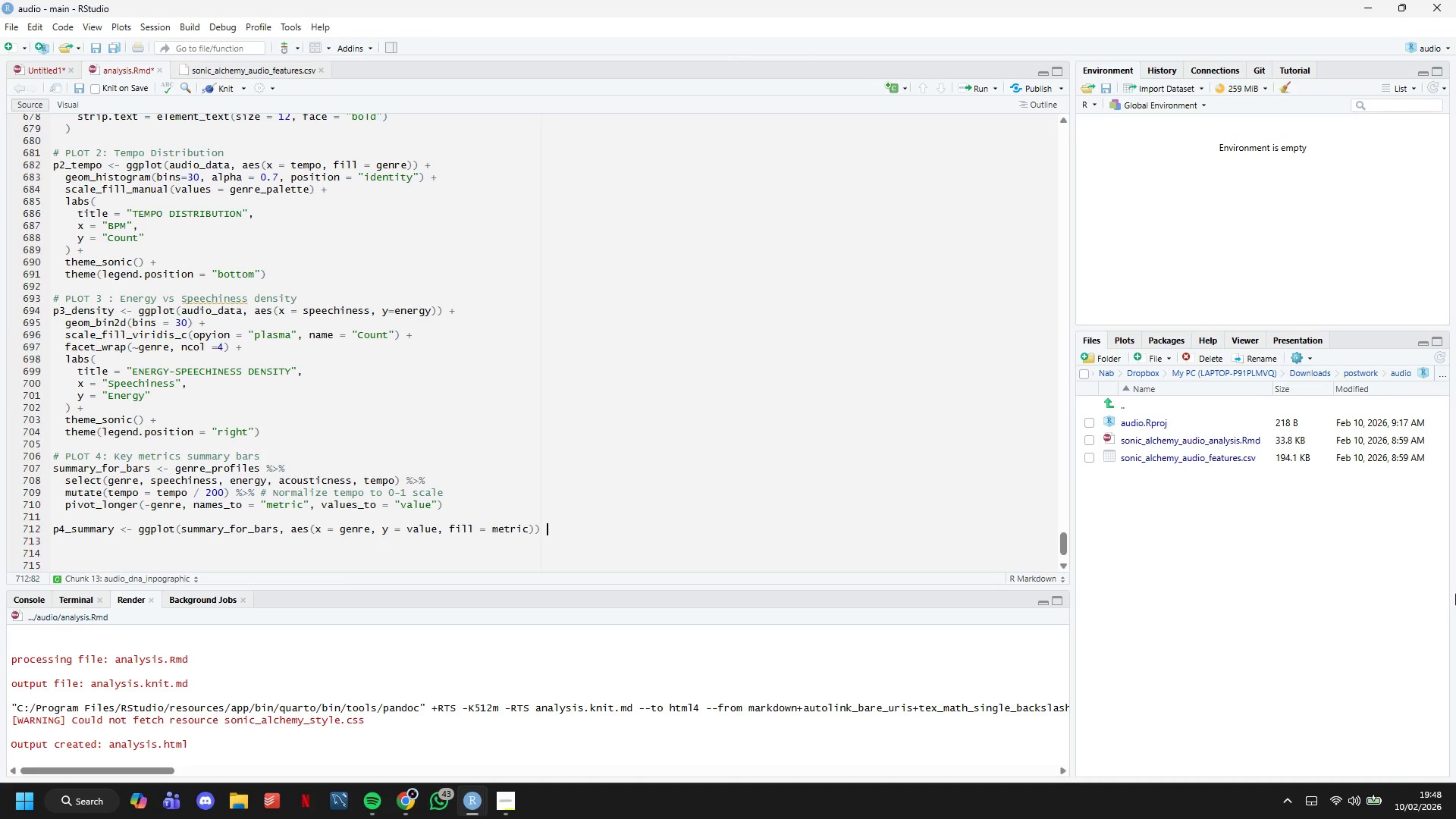 
key(Shift+ShiftLeft)
 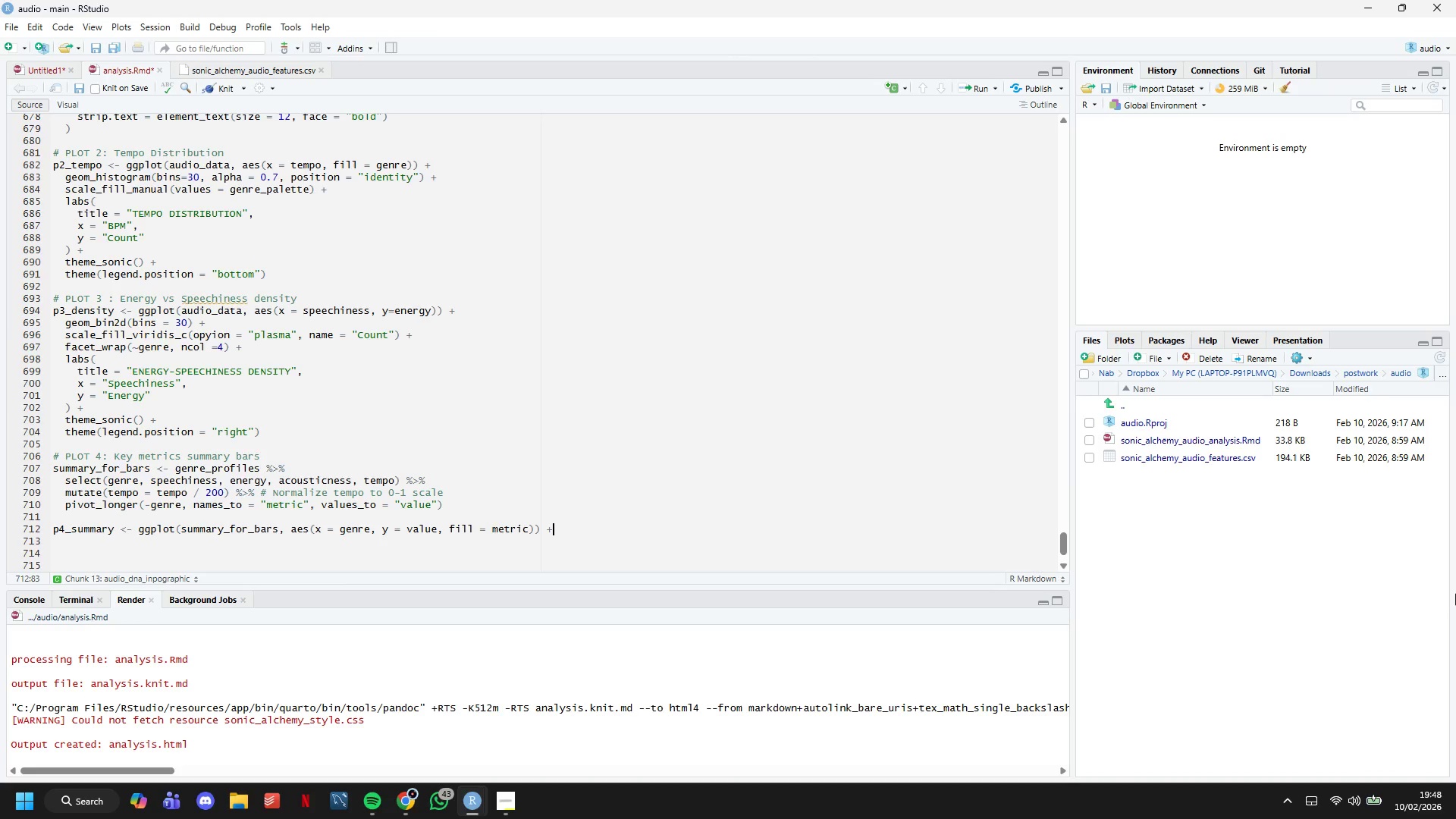 
key(Shift+Equal)
 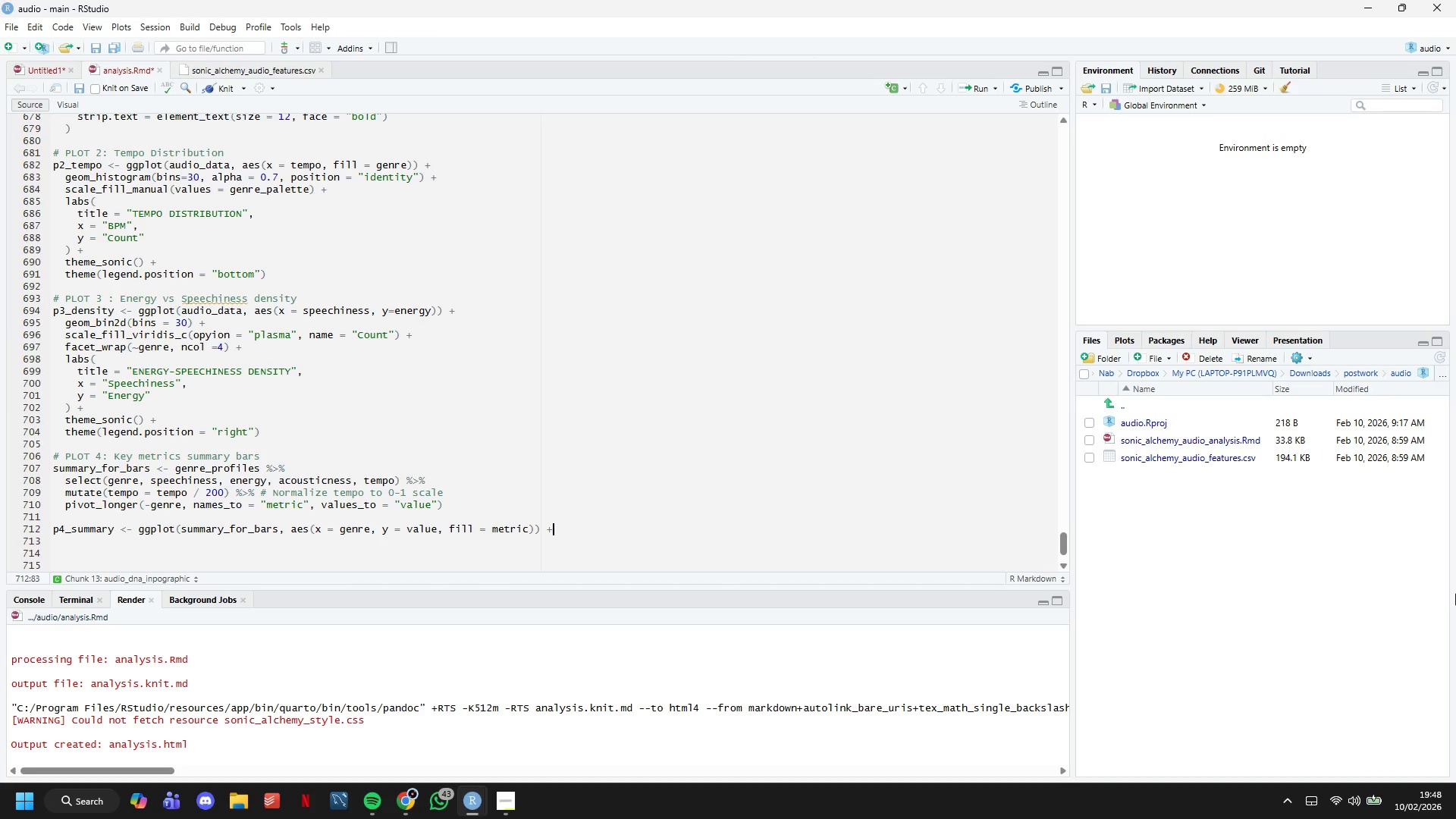 
key(Enter)
 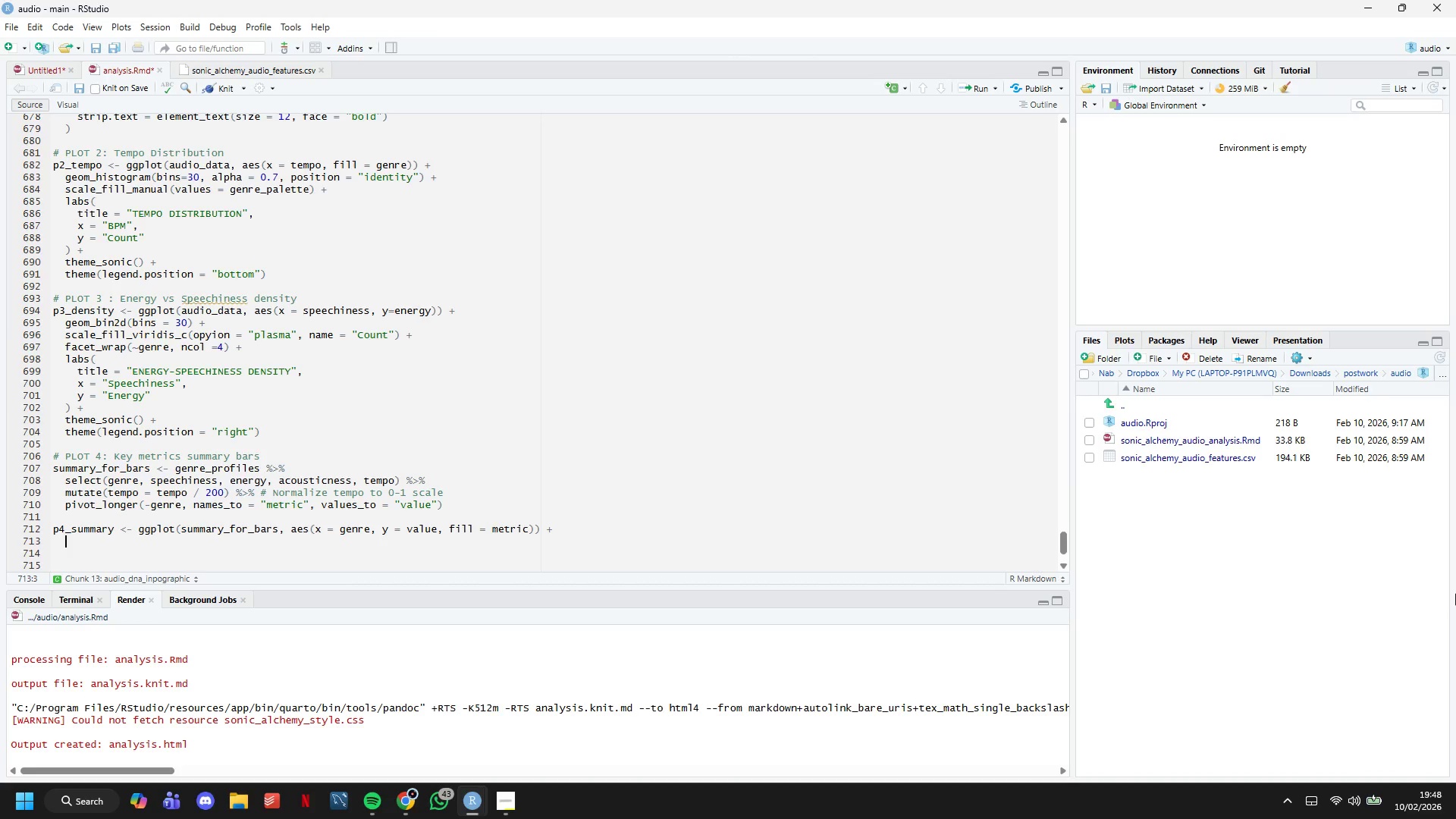 
type(geom_col(position = "dodge)
 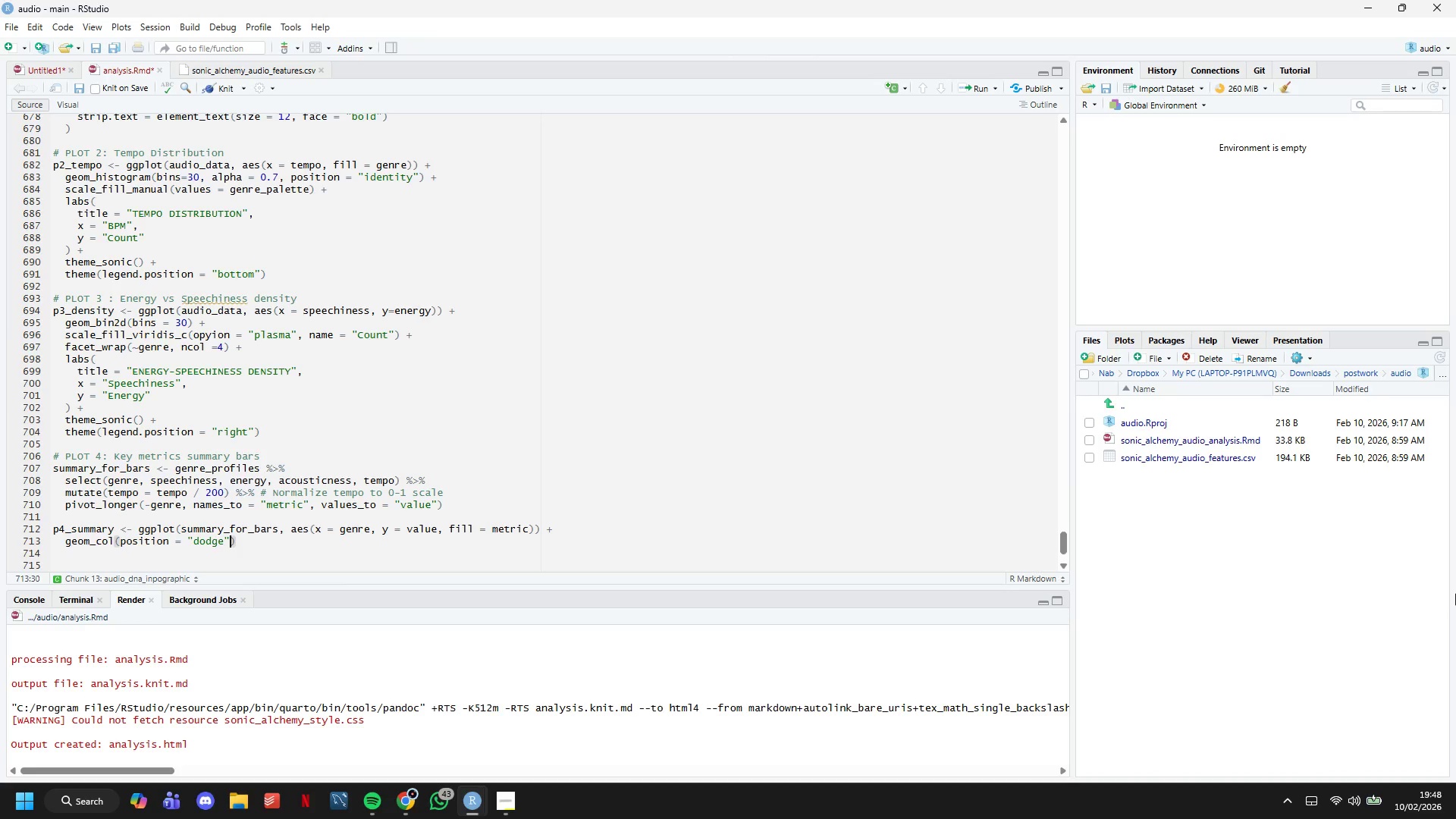 
 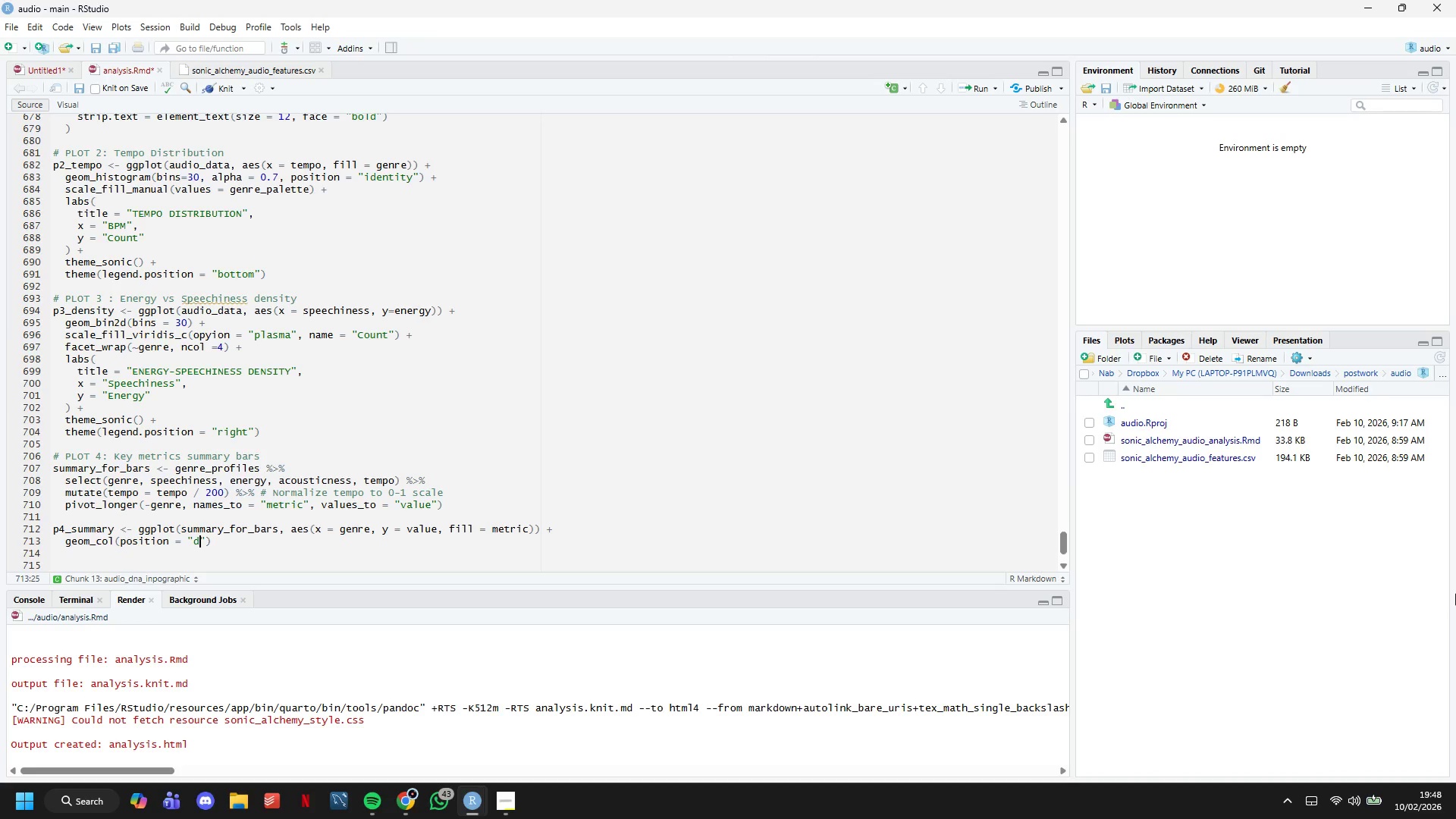 
key(ArrowRight)
 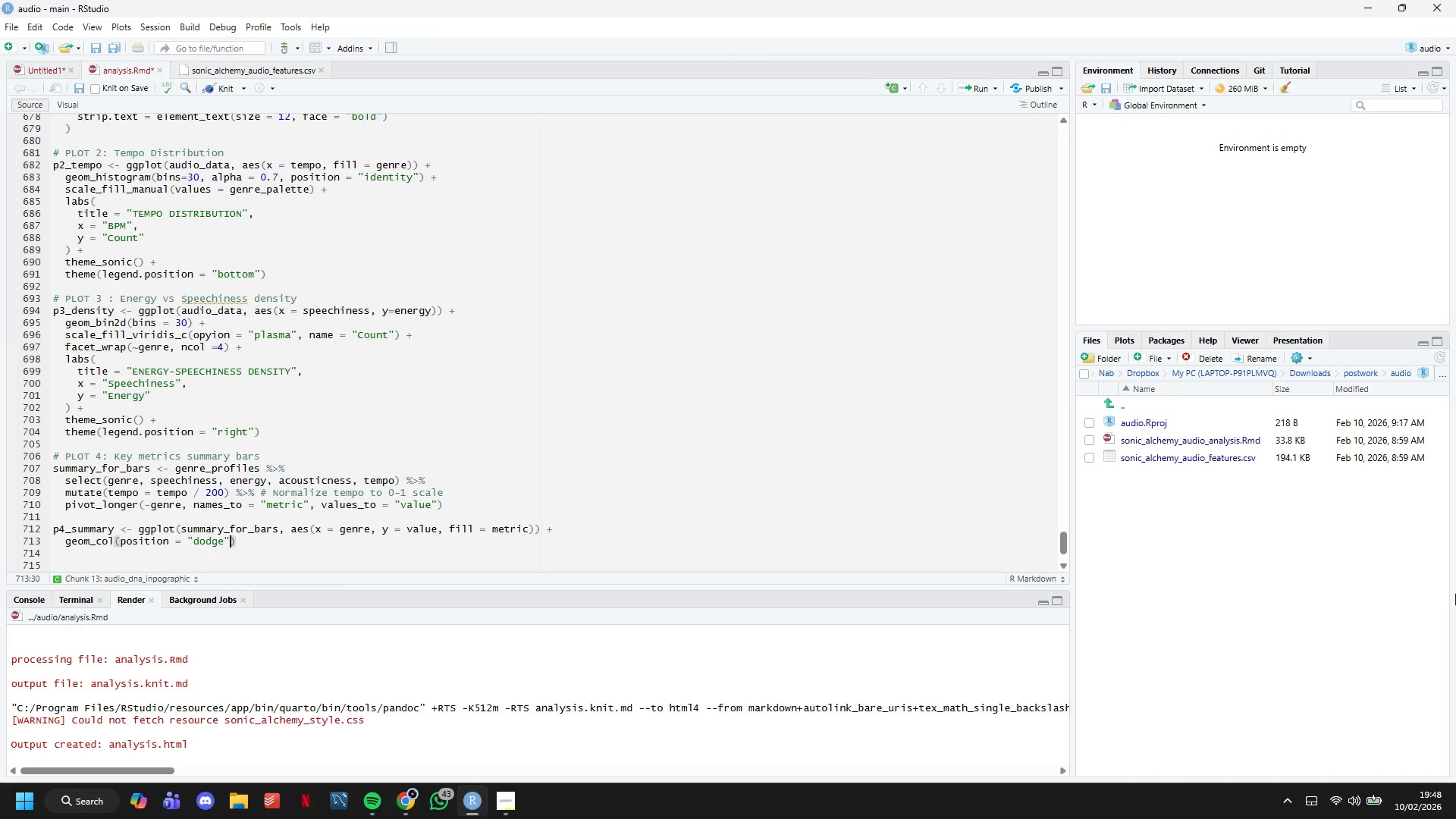 
type(, alpha  )
key(Backspace)
type( = 0.9)
 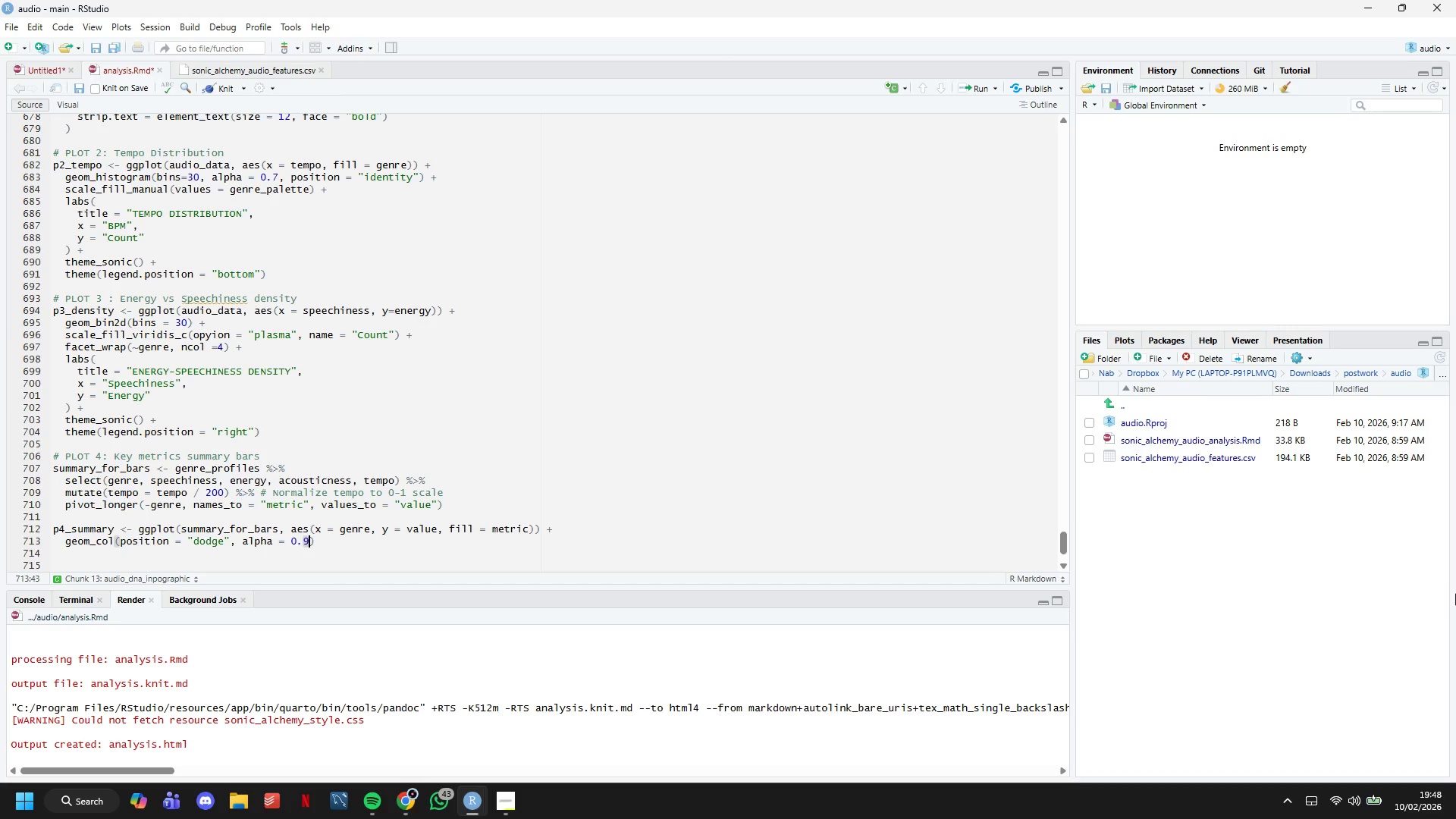 
key(ArrowRight)
 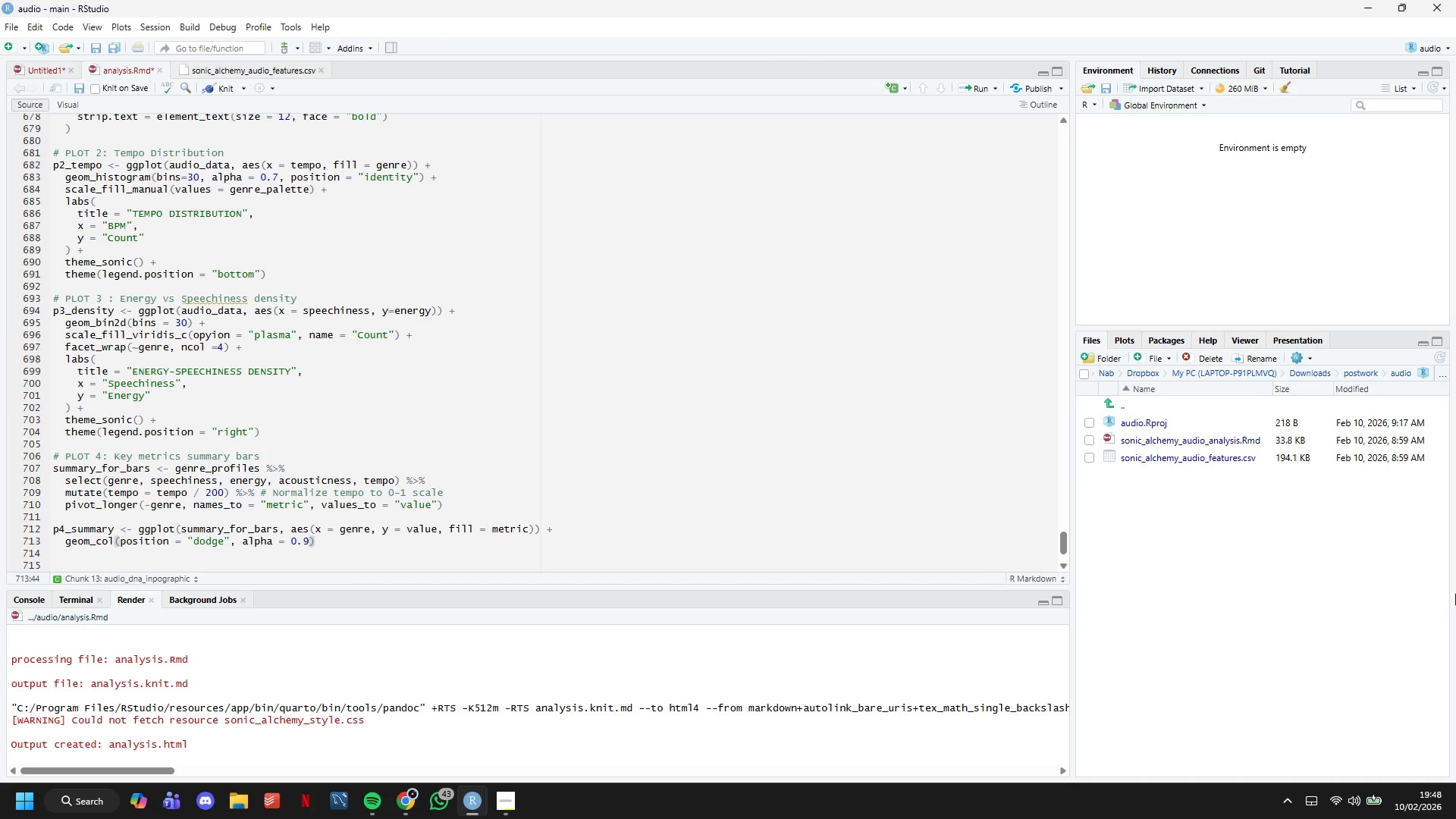 
key(Space)
 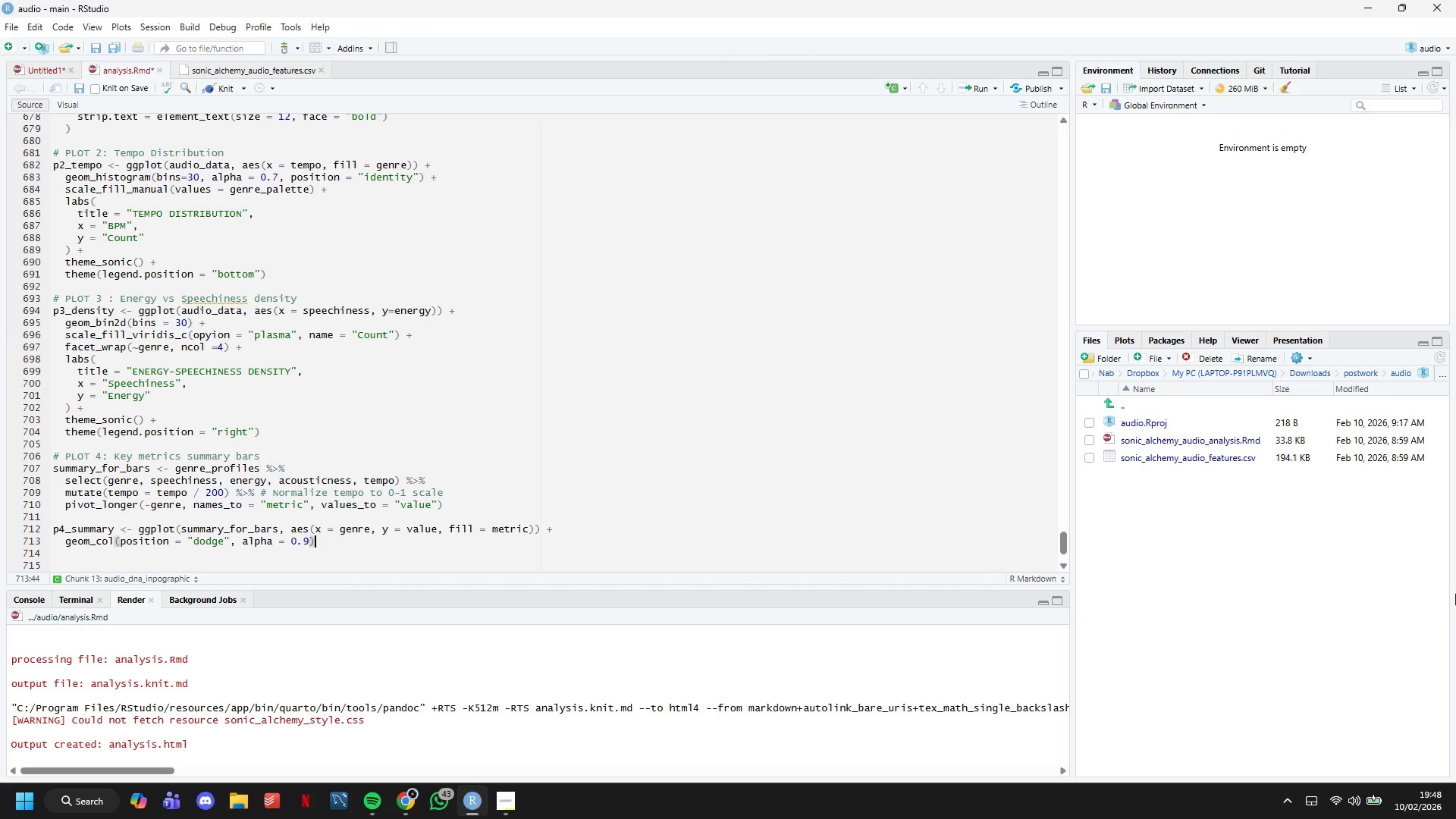 
key(Shift+Equal)
 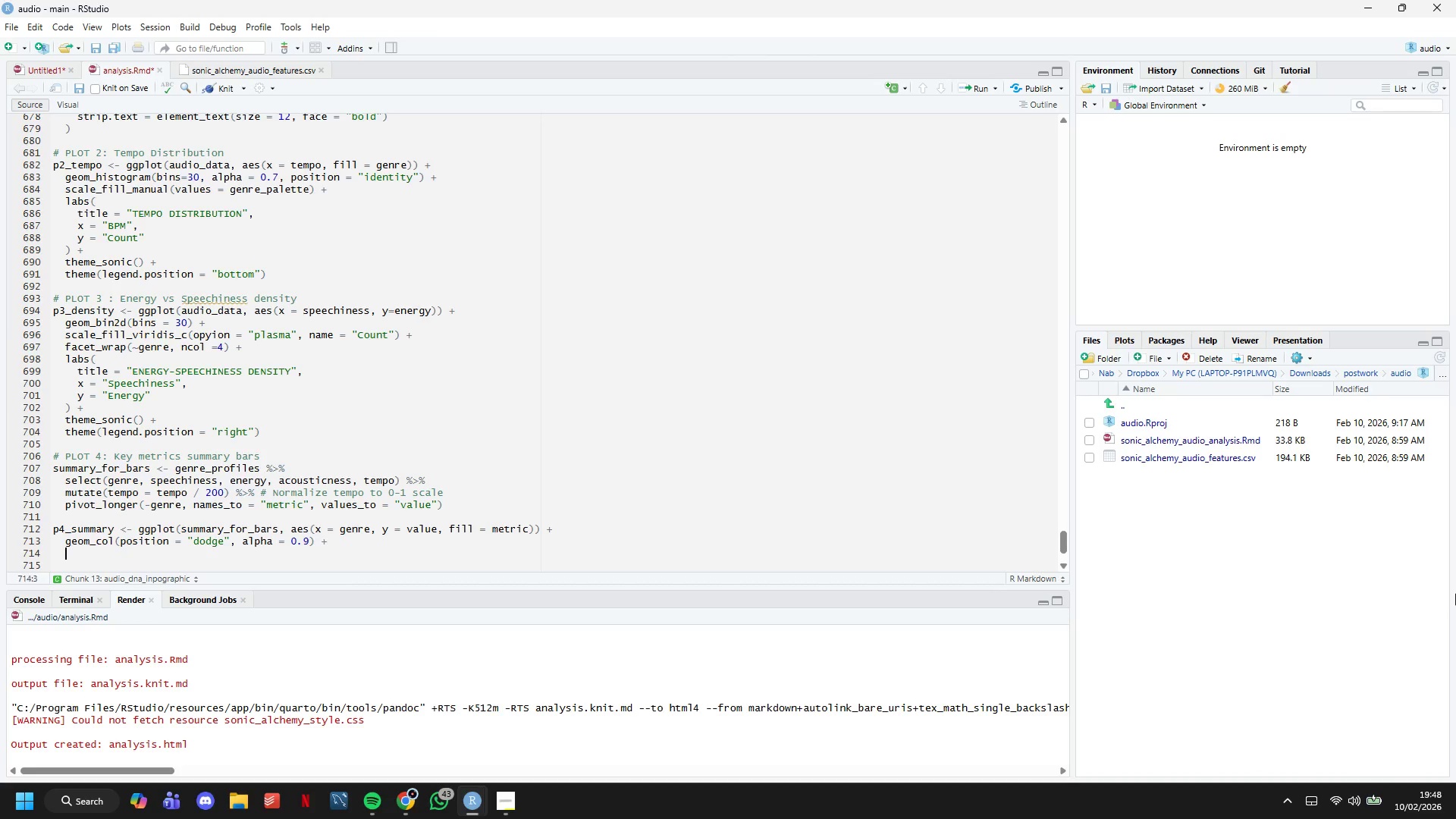 
key(Enter)
 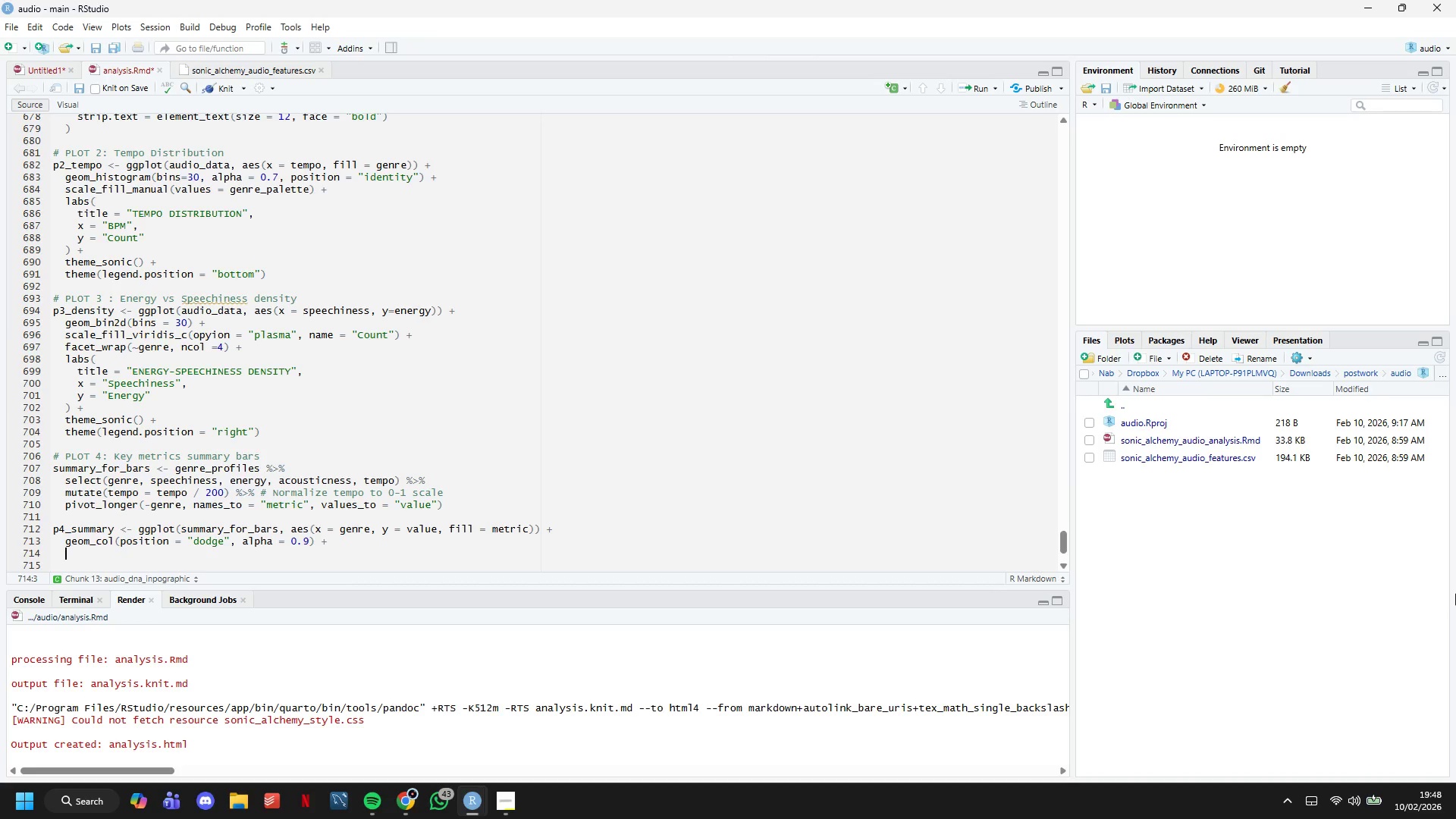 
type(scale_fill_manual()
 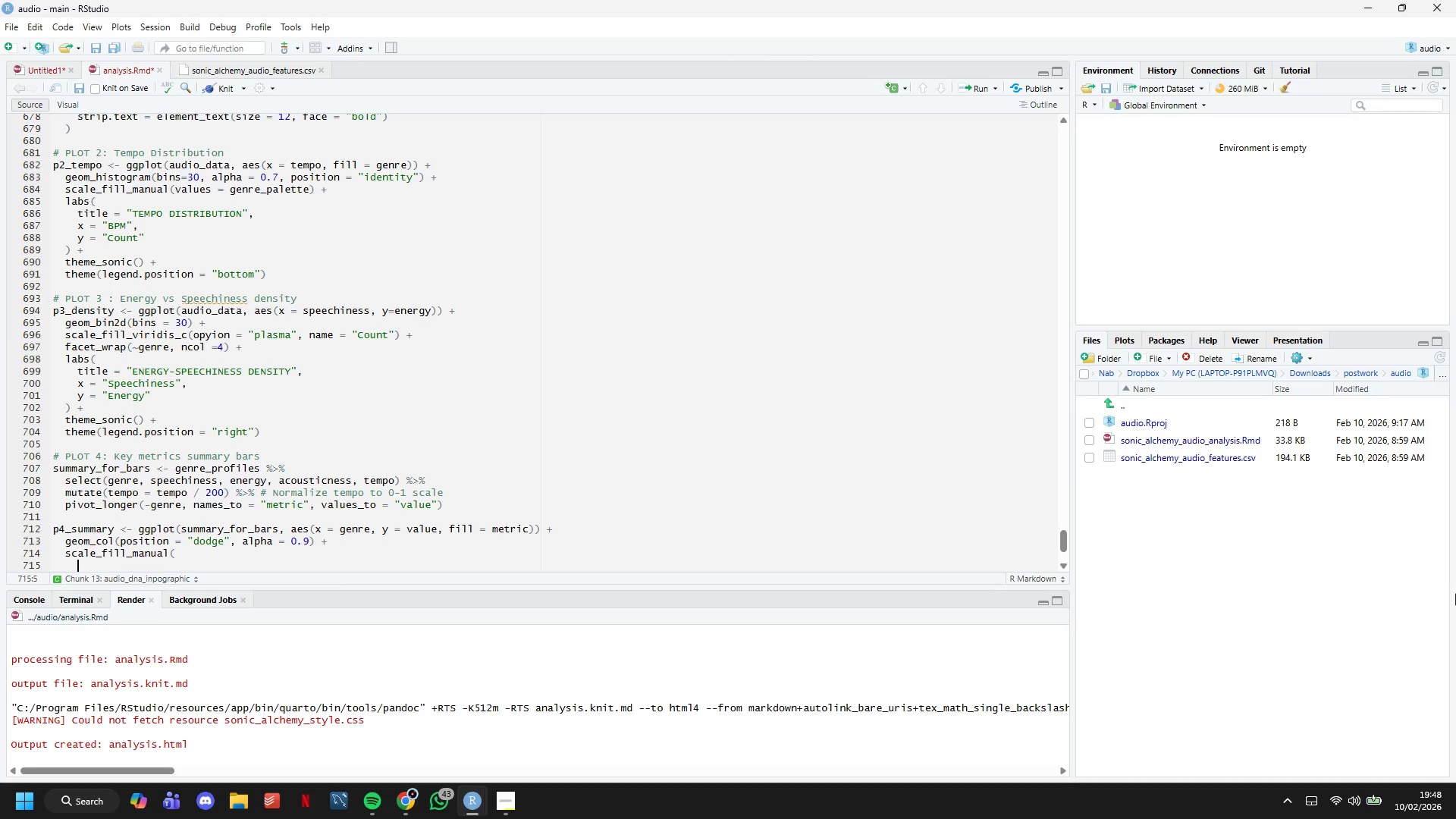 
 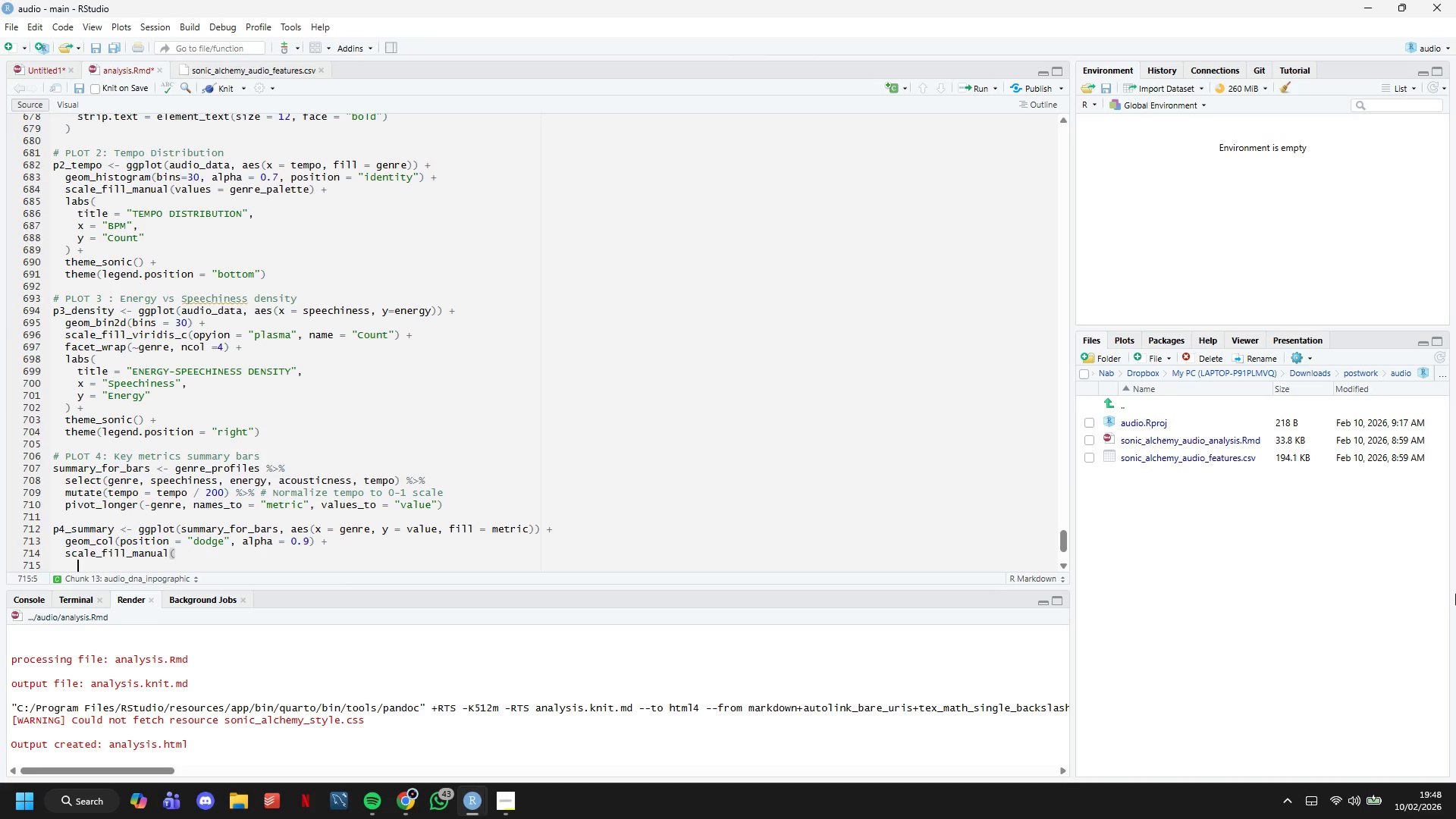 
key(Enter)
 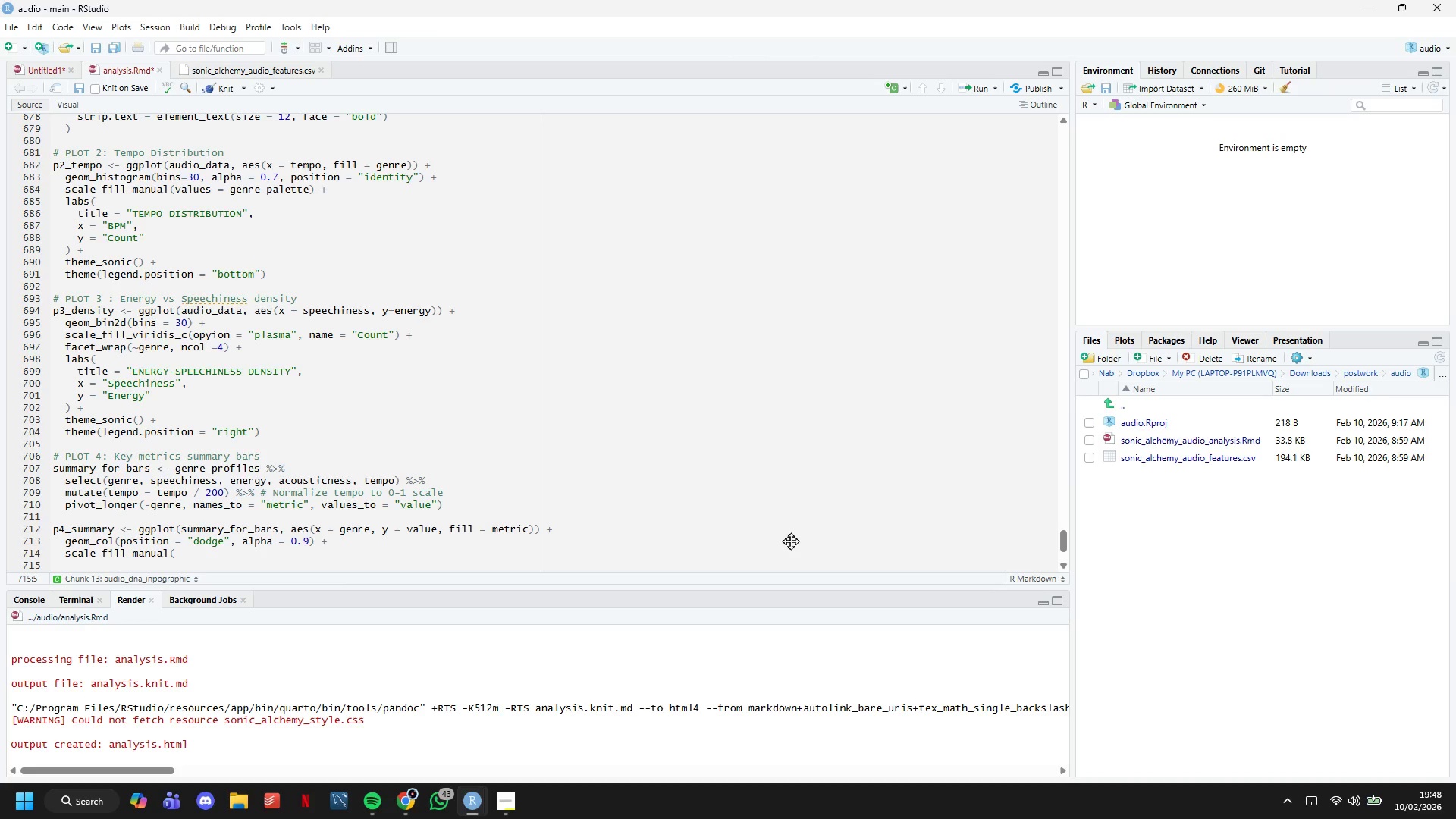 
scroll: coordinate [311, 252], scroll_direction: down, amount: 7.0
 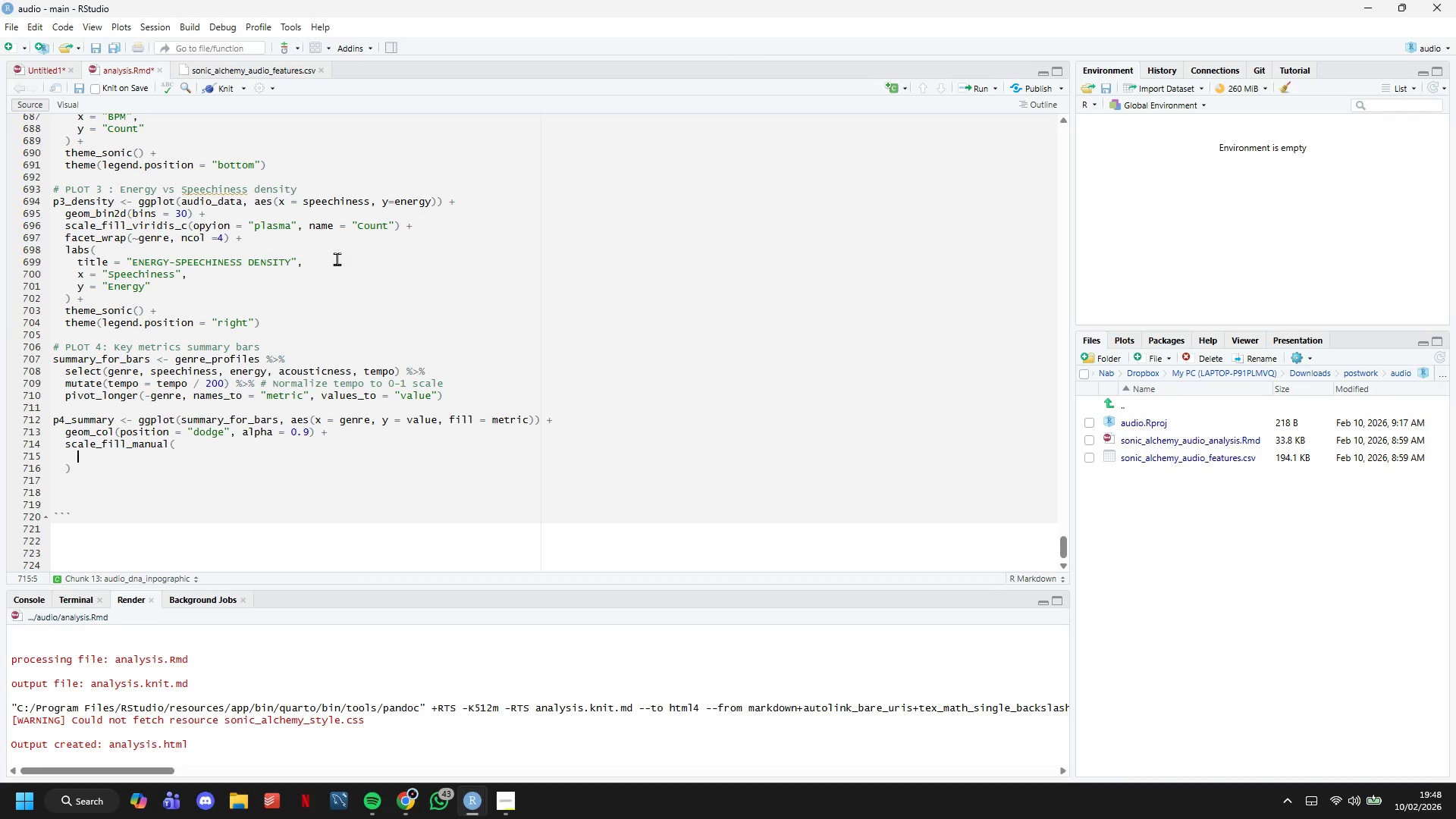 
type(values = c()
 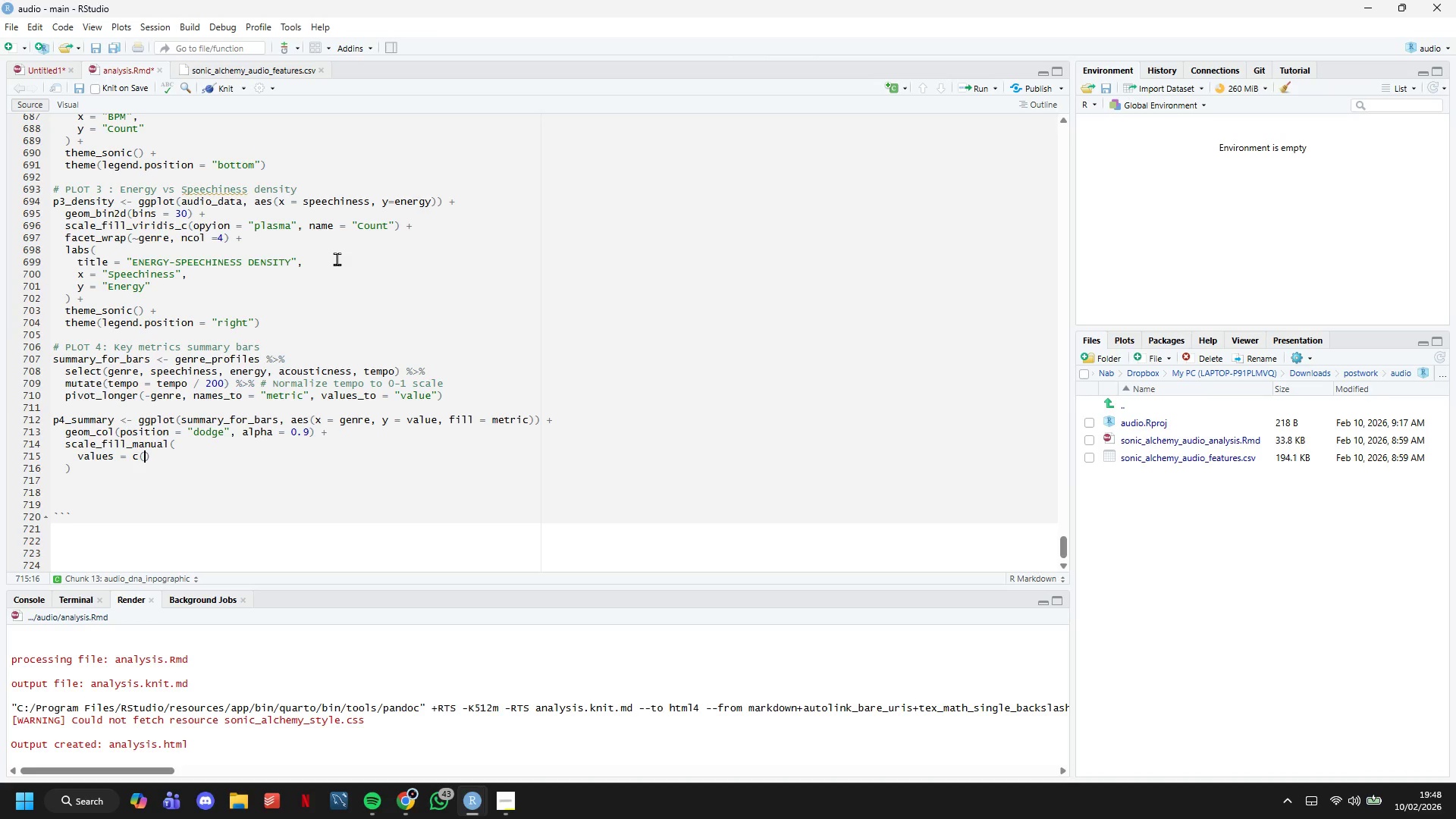 
key(Enter)
 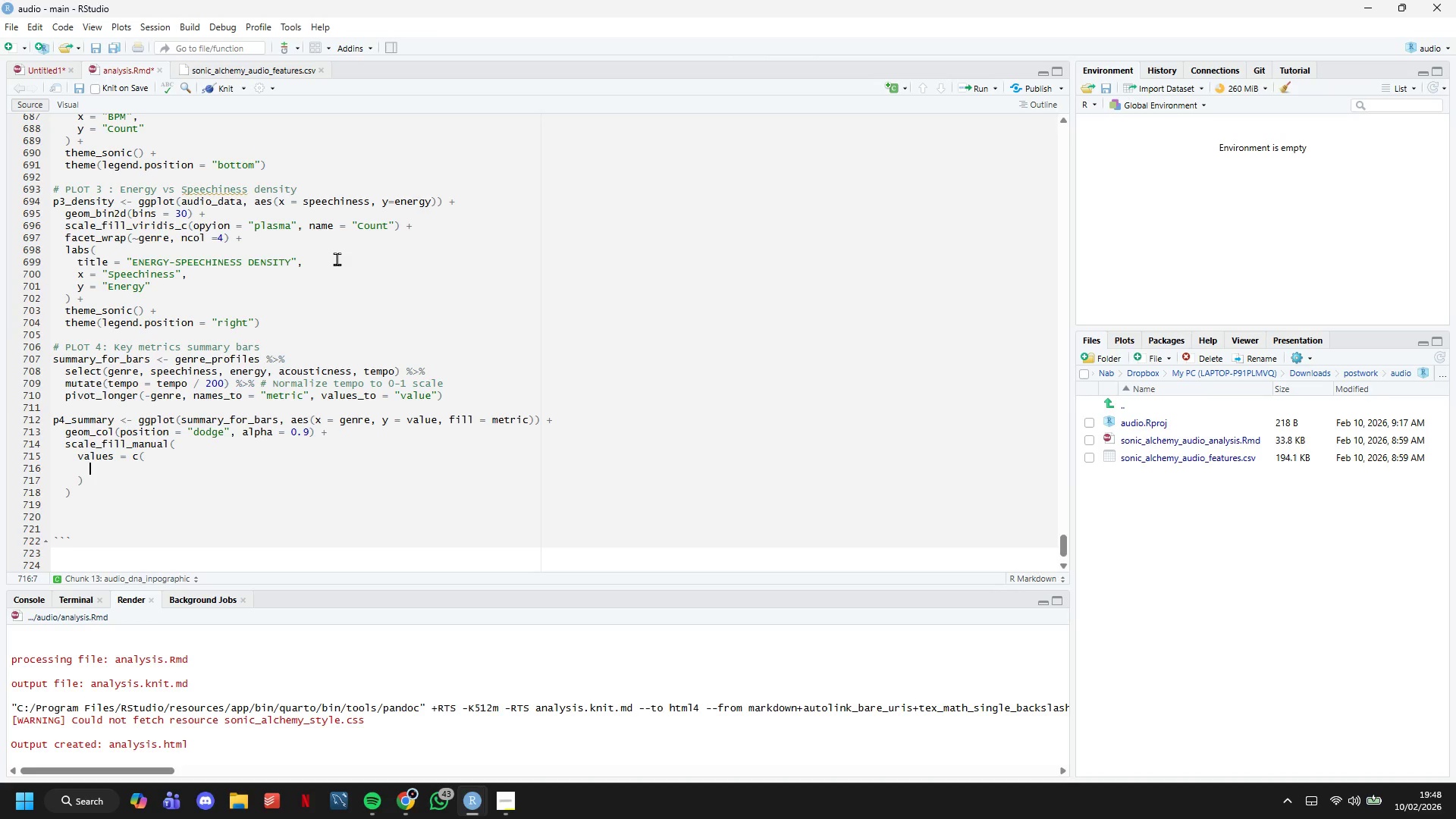 
type(speechiness = sonic_colors$electric_teal,)
 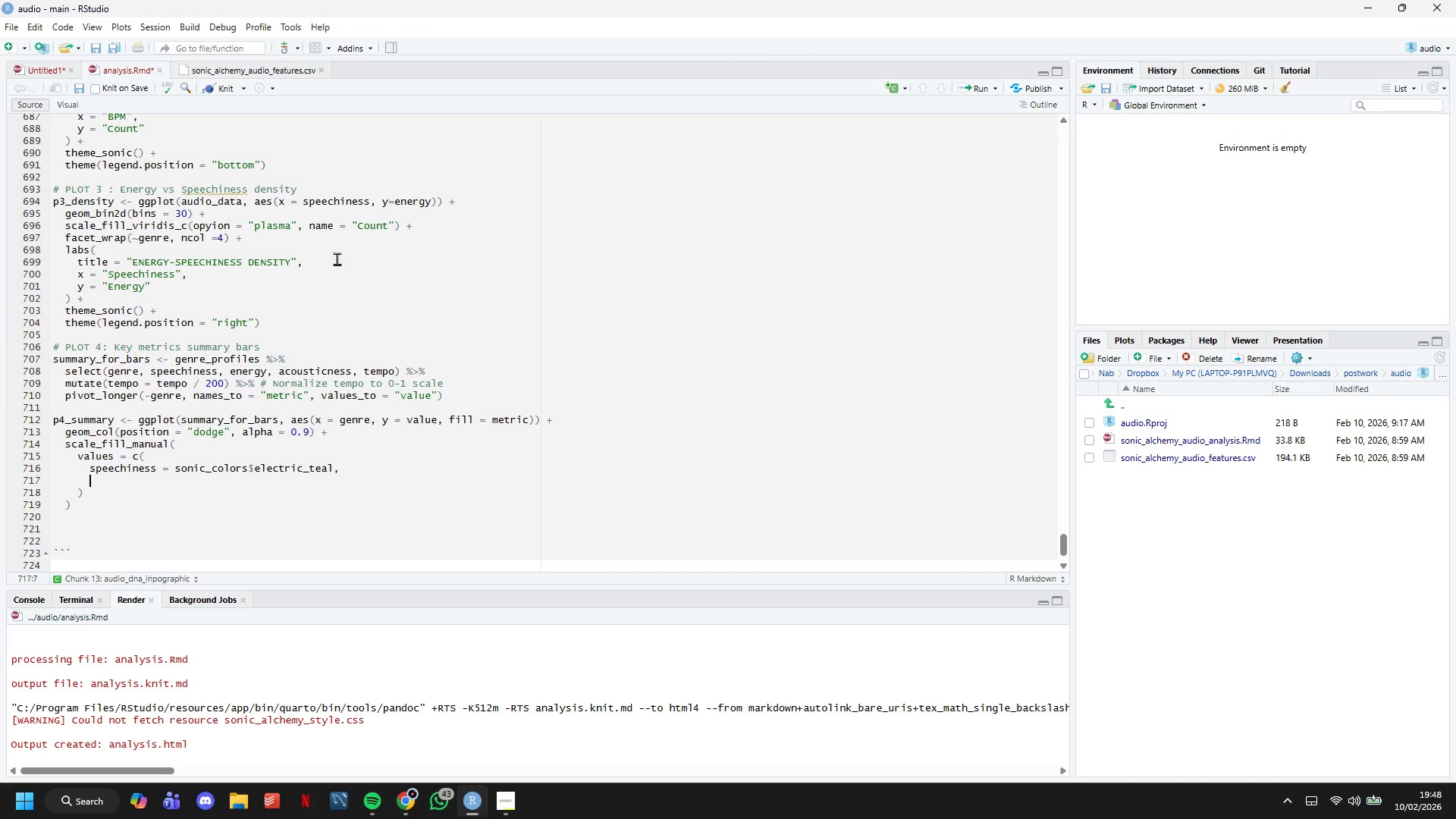 
 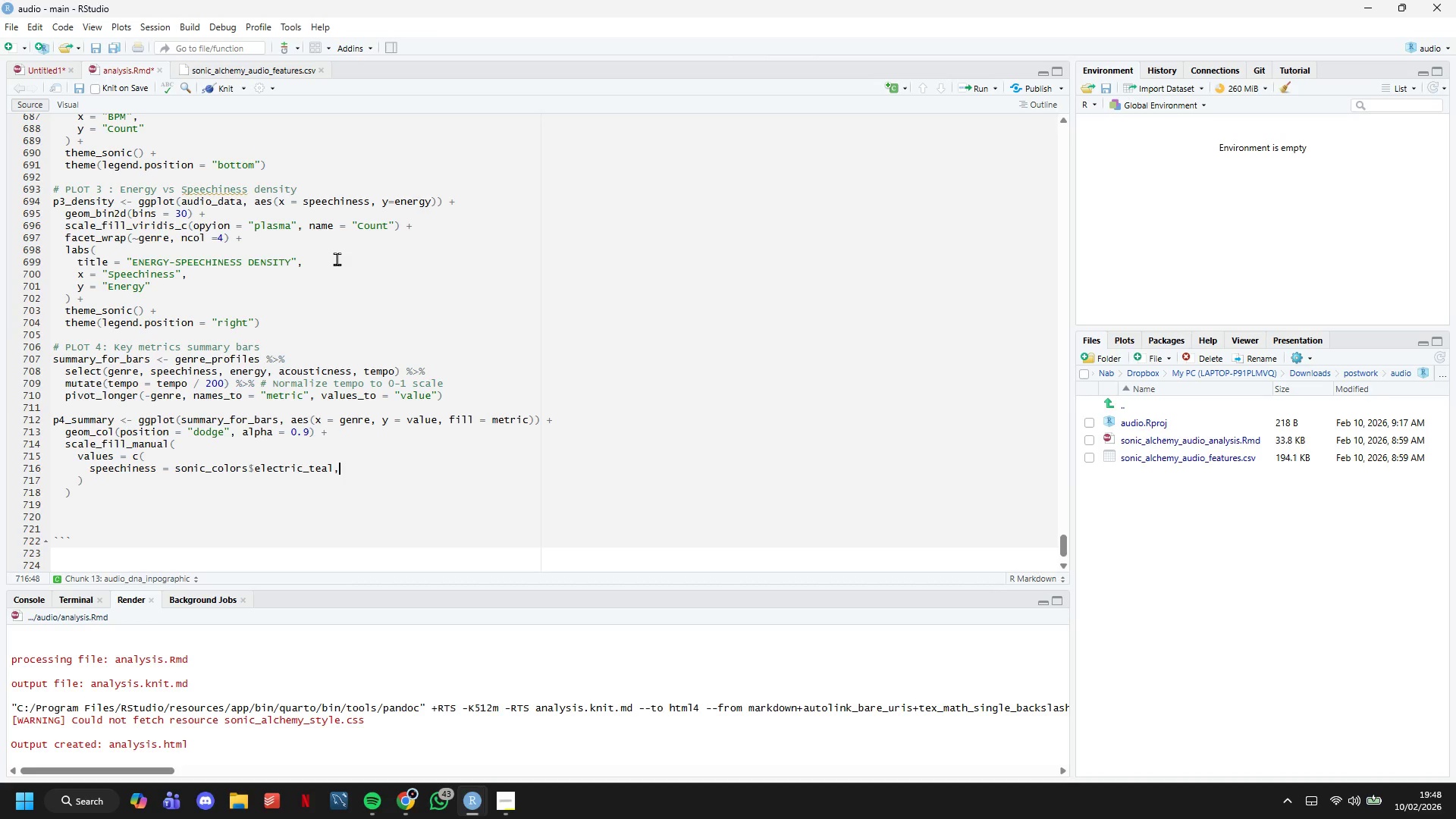 
key(Enter)
 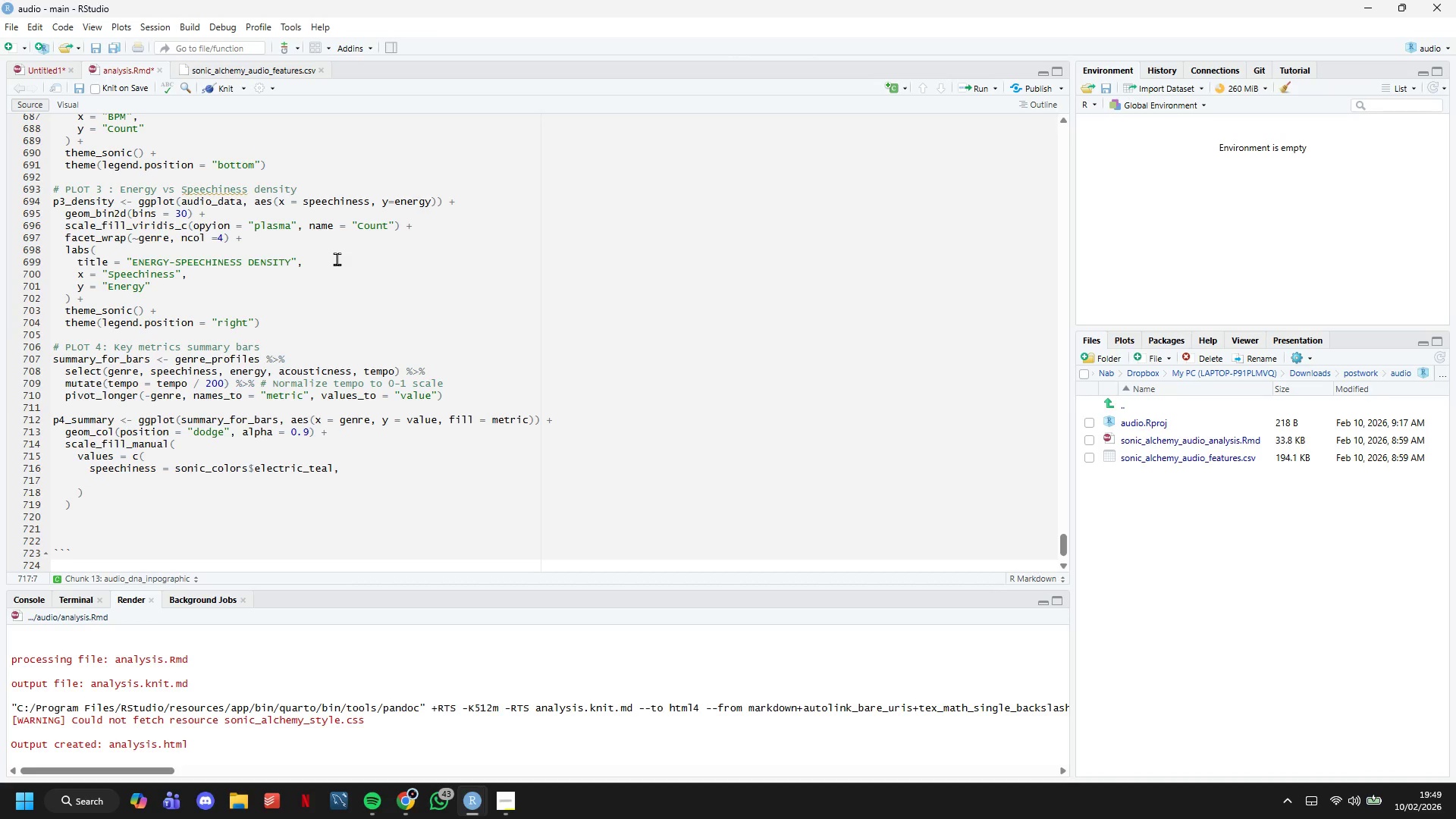 
wait(19.78)
 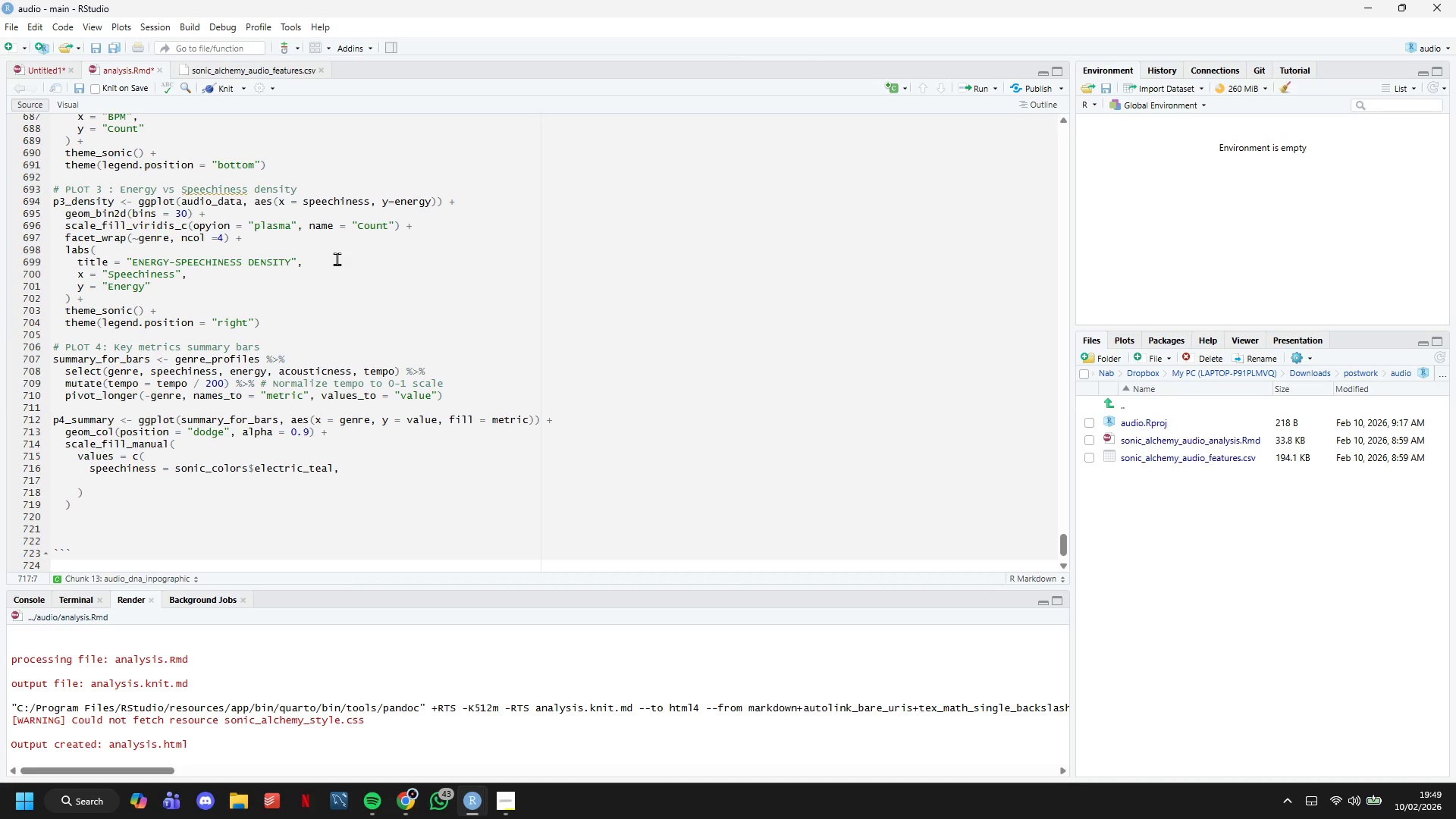 
type(energy =)
 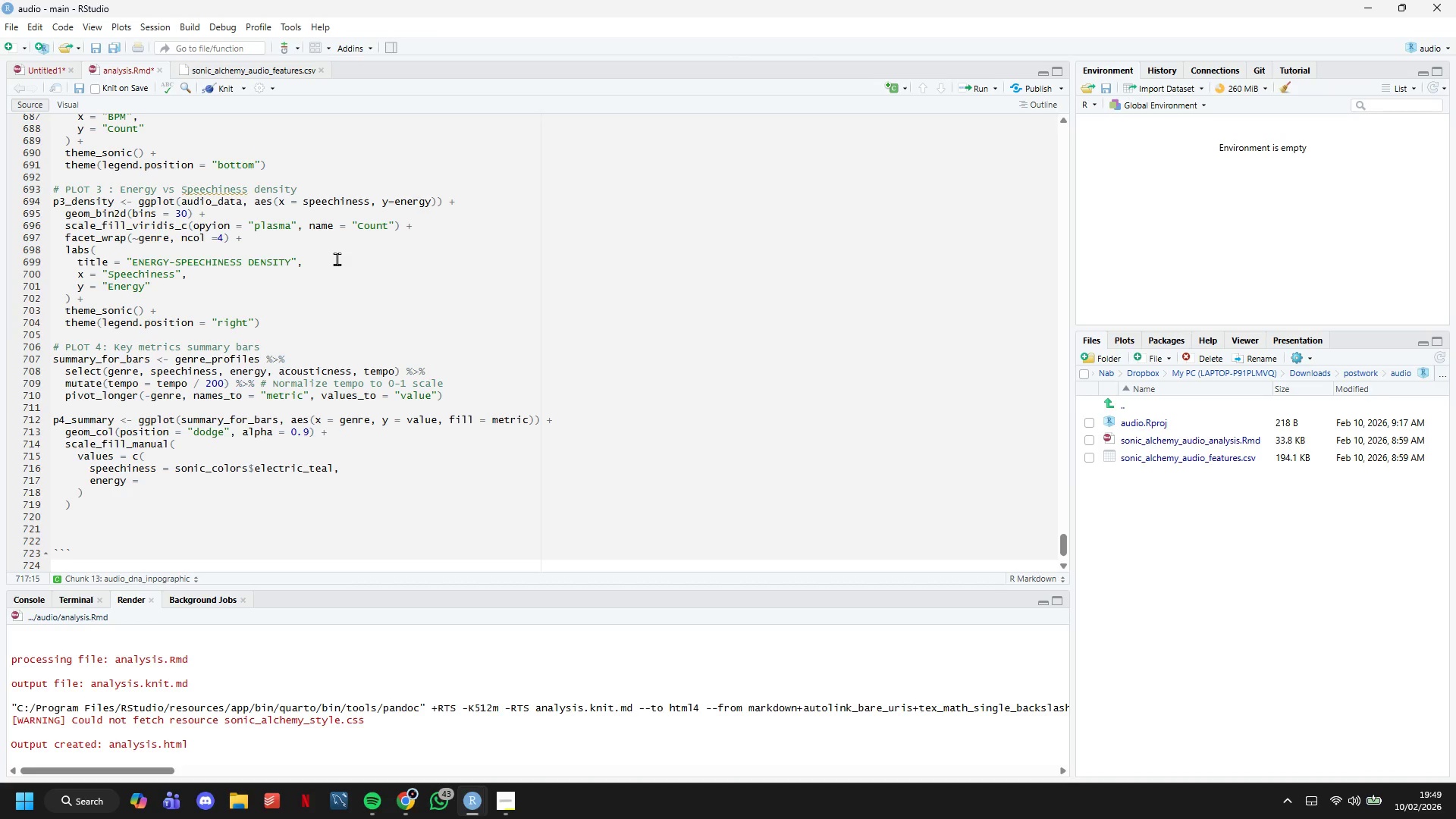 
wait(7.56)
 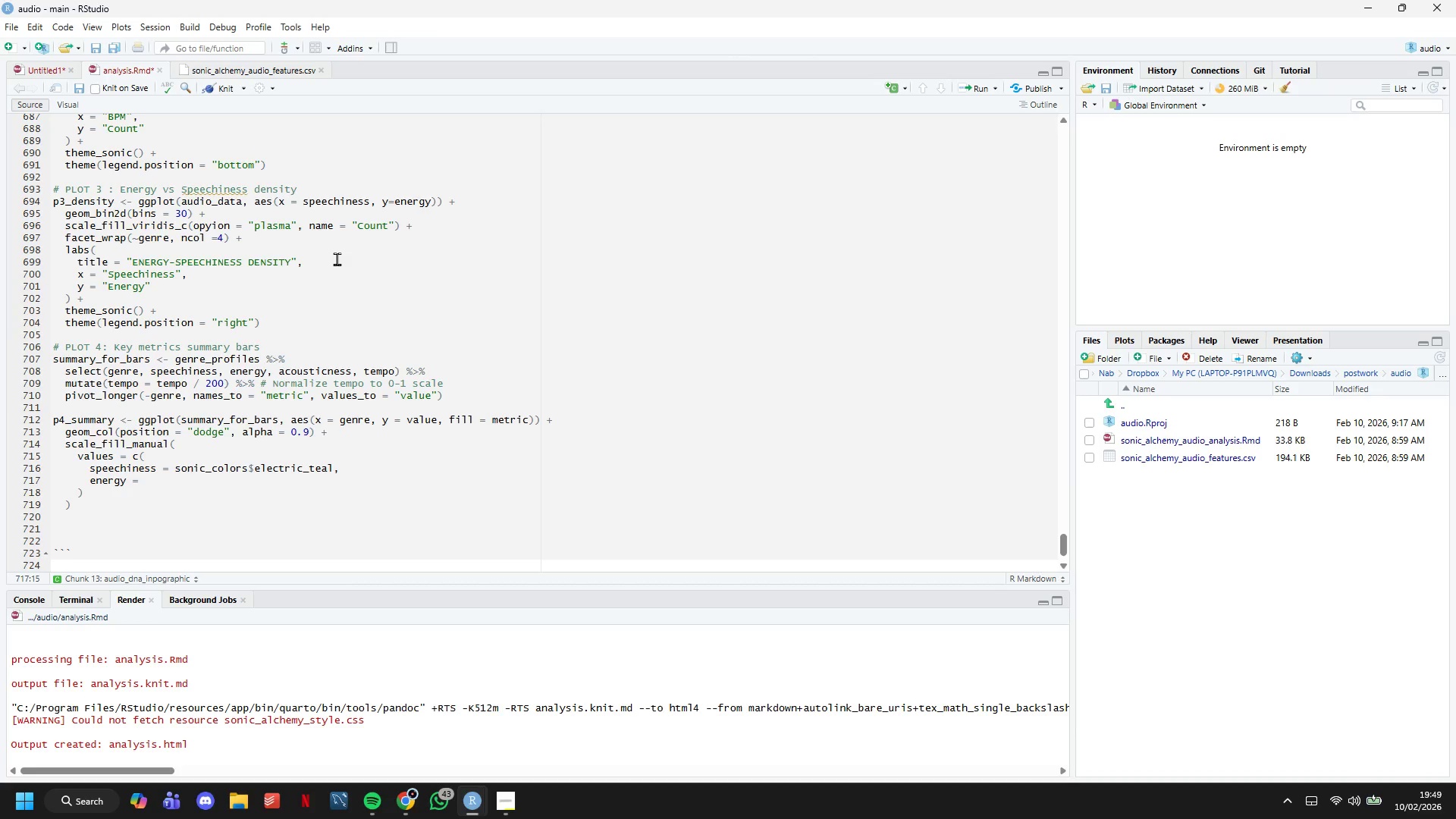 
type( soc)
key(Backspace)
type(nic)
key(Tab)
type($soft_gold,)
 